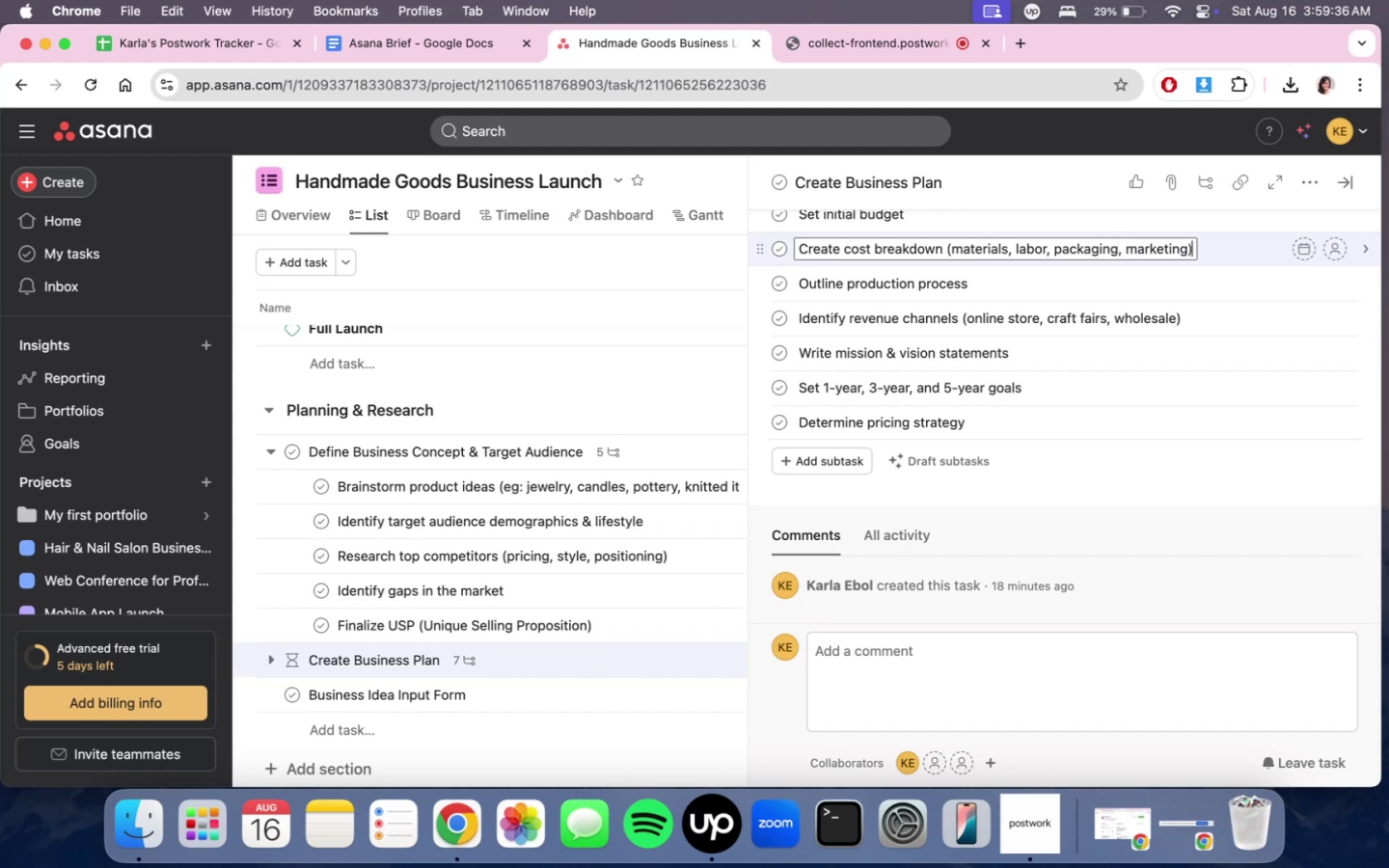 
wait(184.42)
 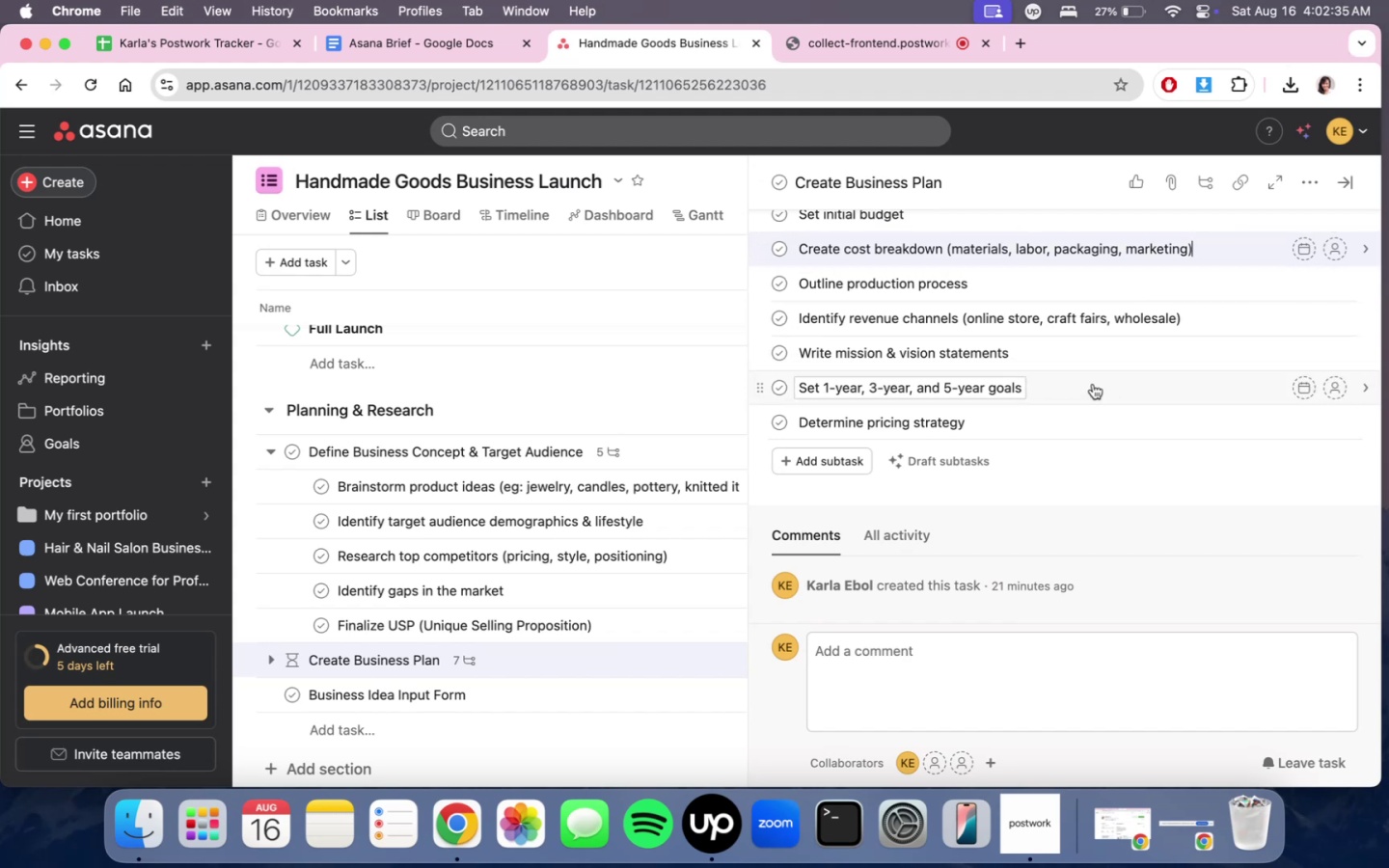 
key(ArrowLeft)
 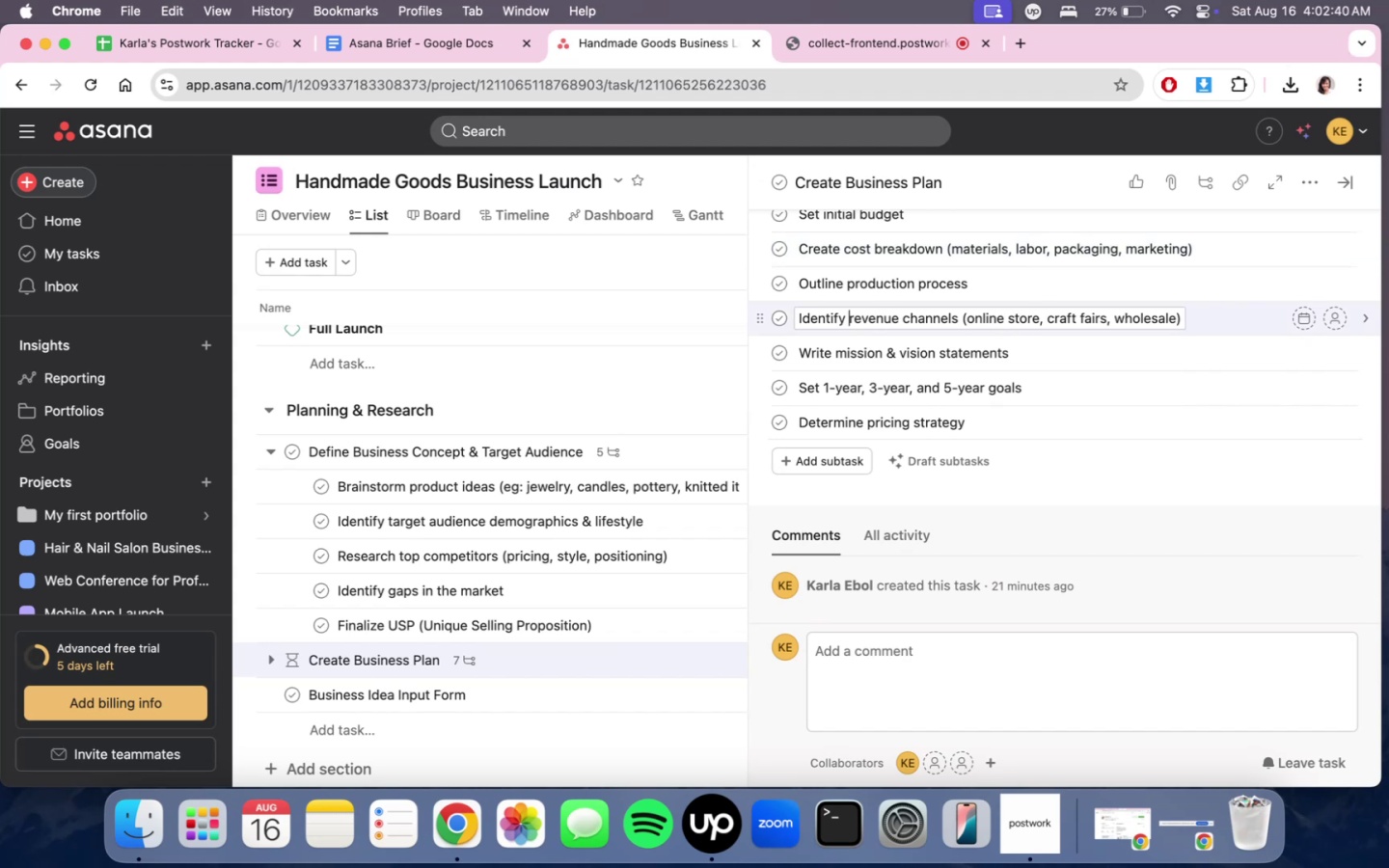 
type(sales.)
key(Backspace)
type(/)
 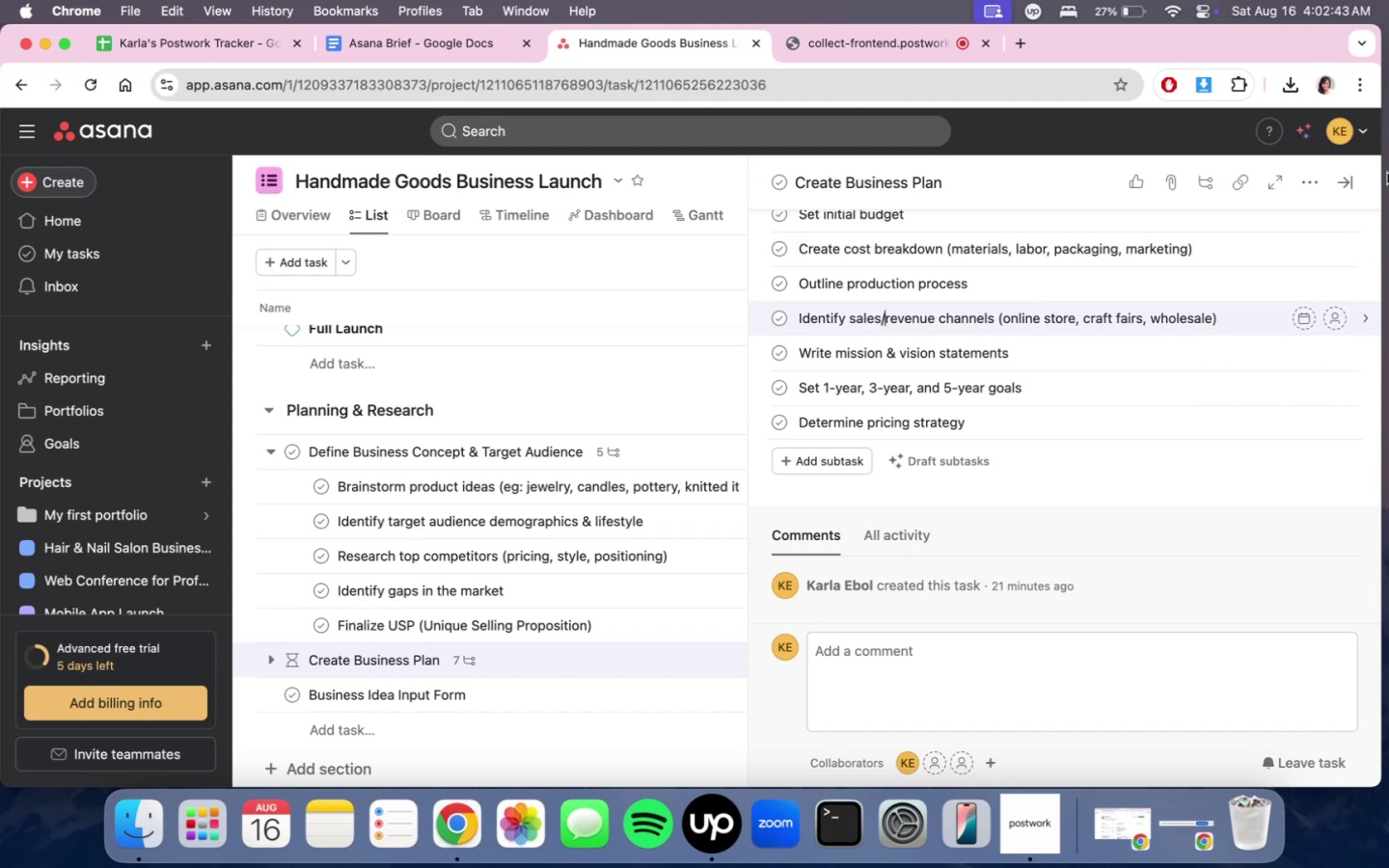 
left_click([1331, 179])
 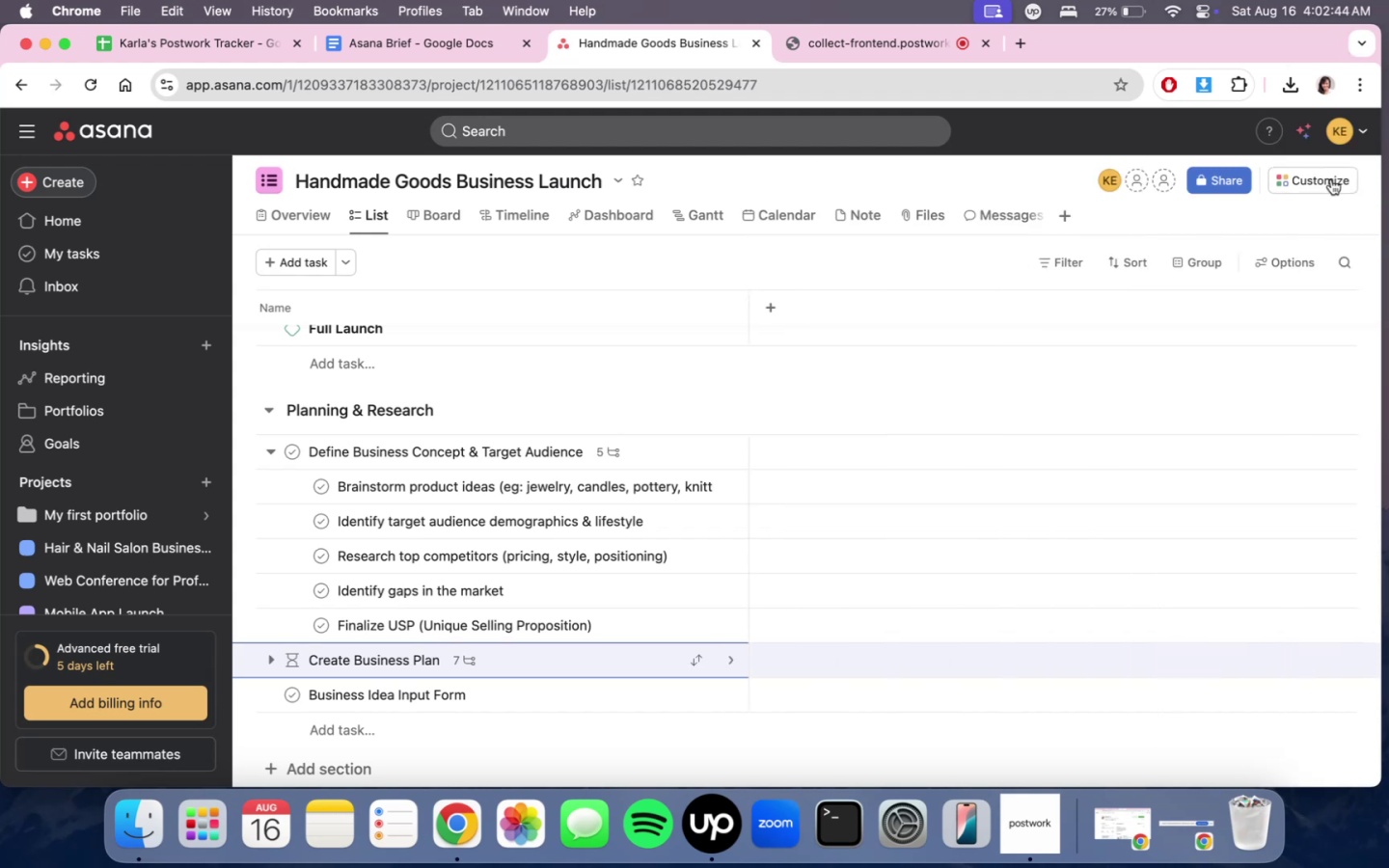 
scroll: coordinate [726, 579], scroll_direction: down, amount: 10.0
 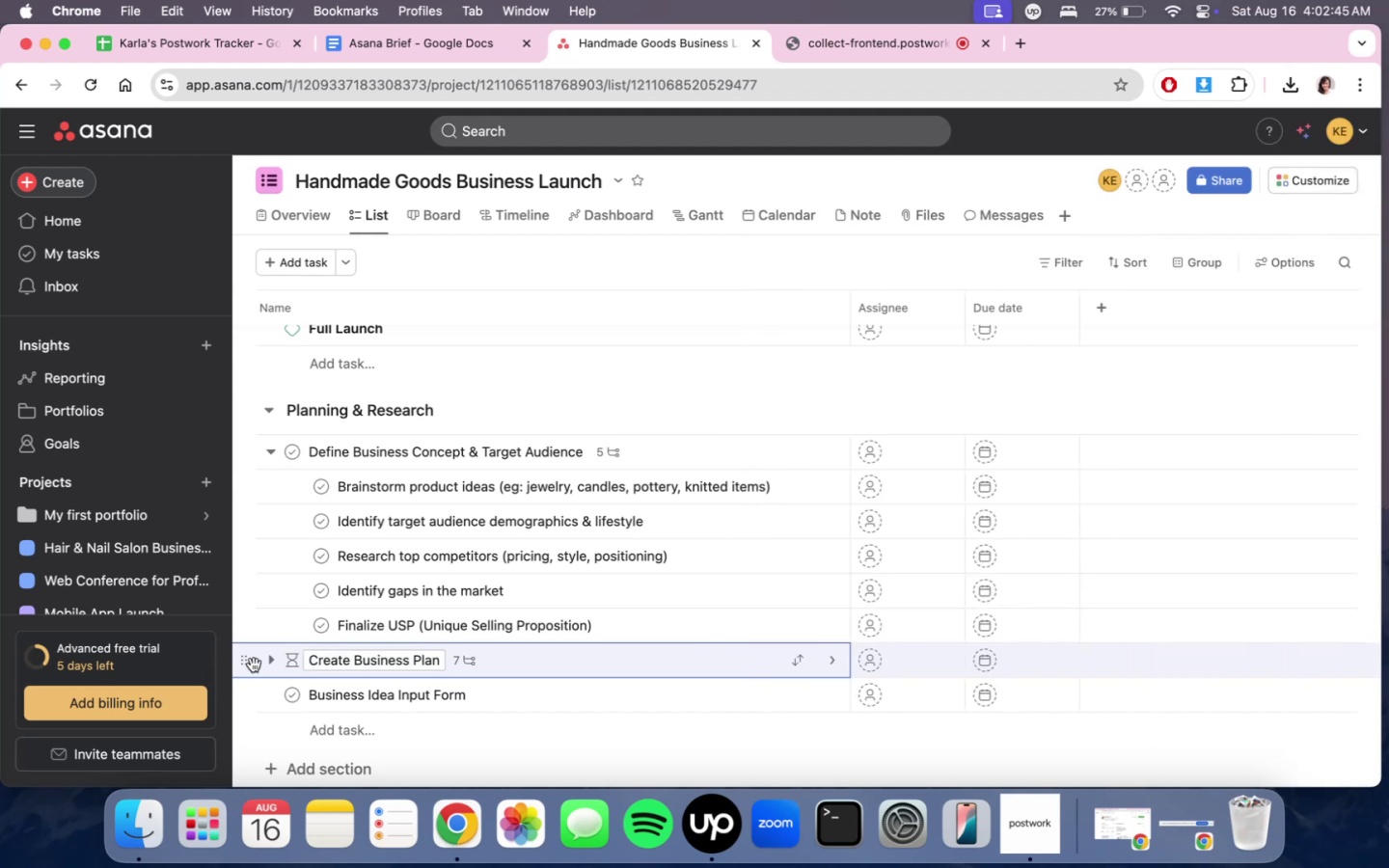 
left_click([262, 665])
 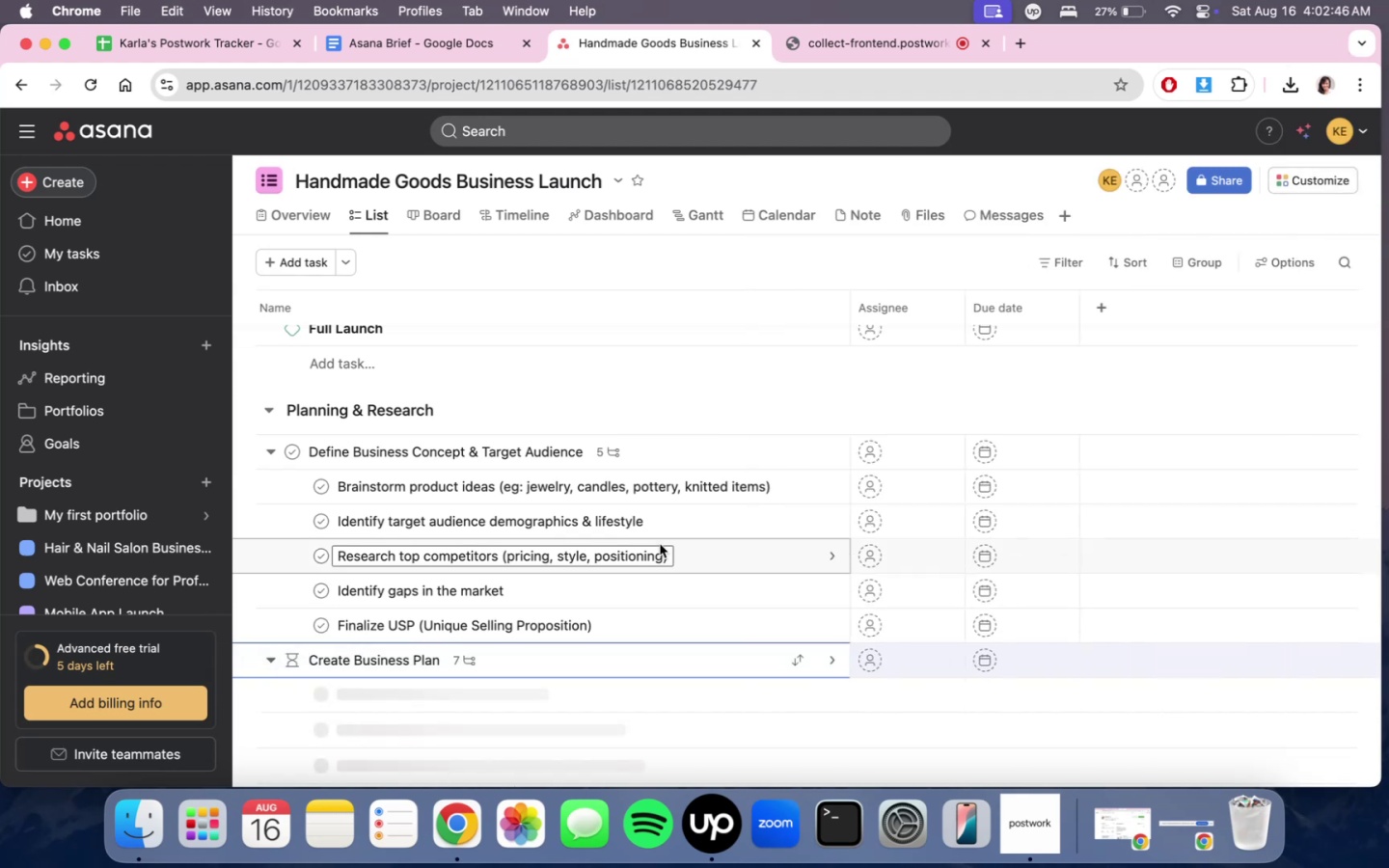 
scroll: coordinate [745, 534], scroll_direction: down, amount: 7.0
 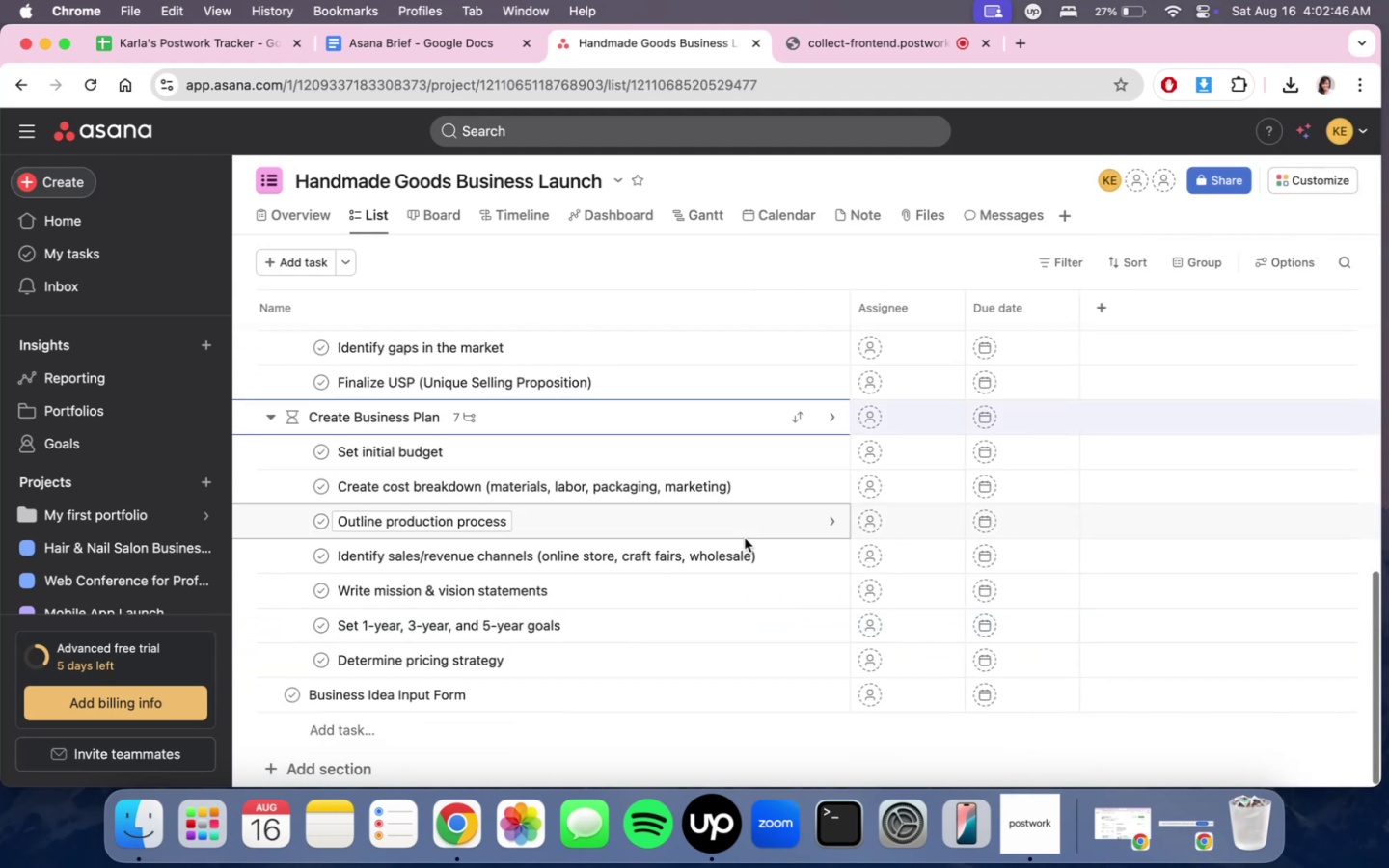 
scroll: coordinate [745, 543], scroll_direction: up, amount: 7.0
 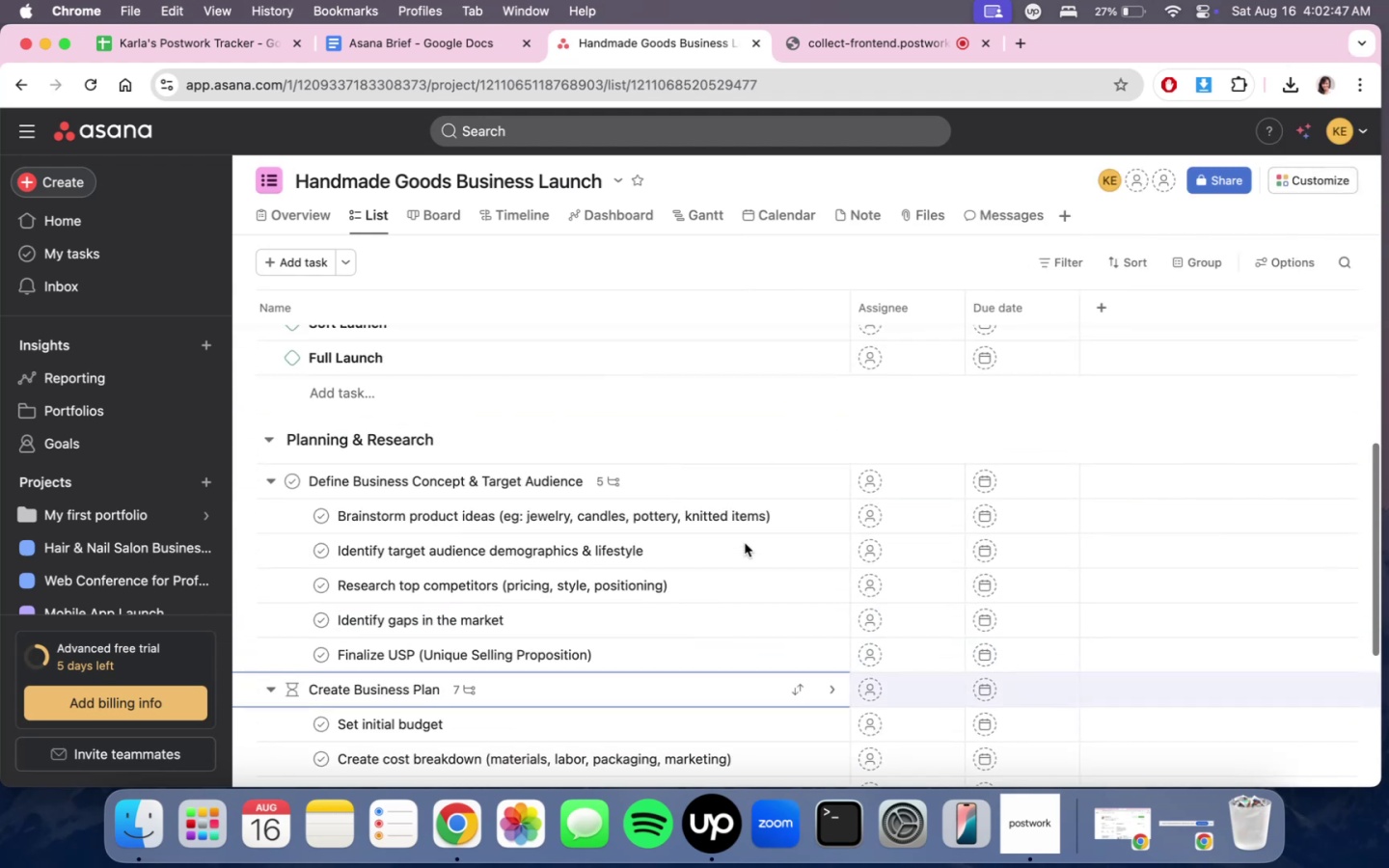 
scroll: coordinate [744, 562], scroll_direction: down, amount: 6.0
 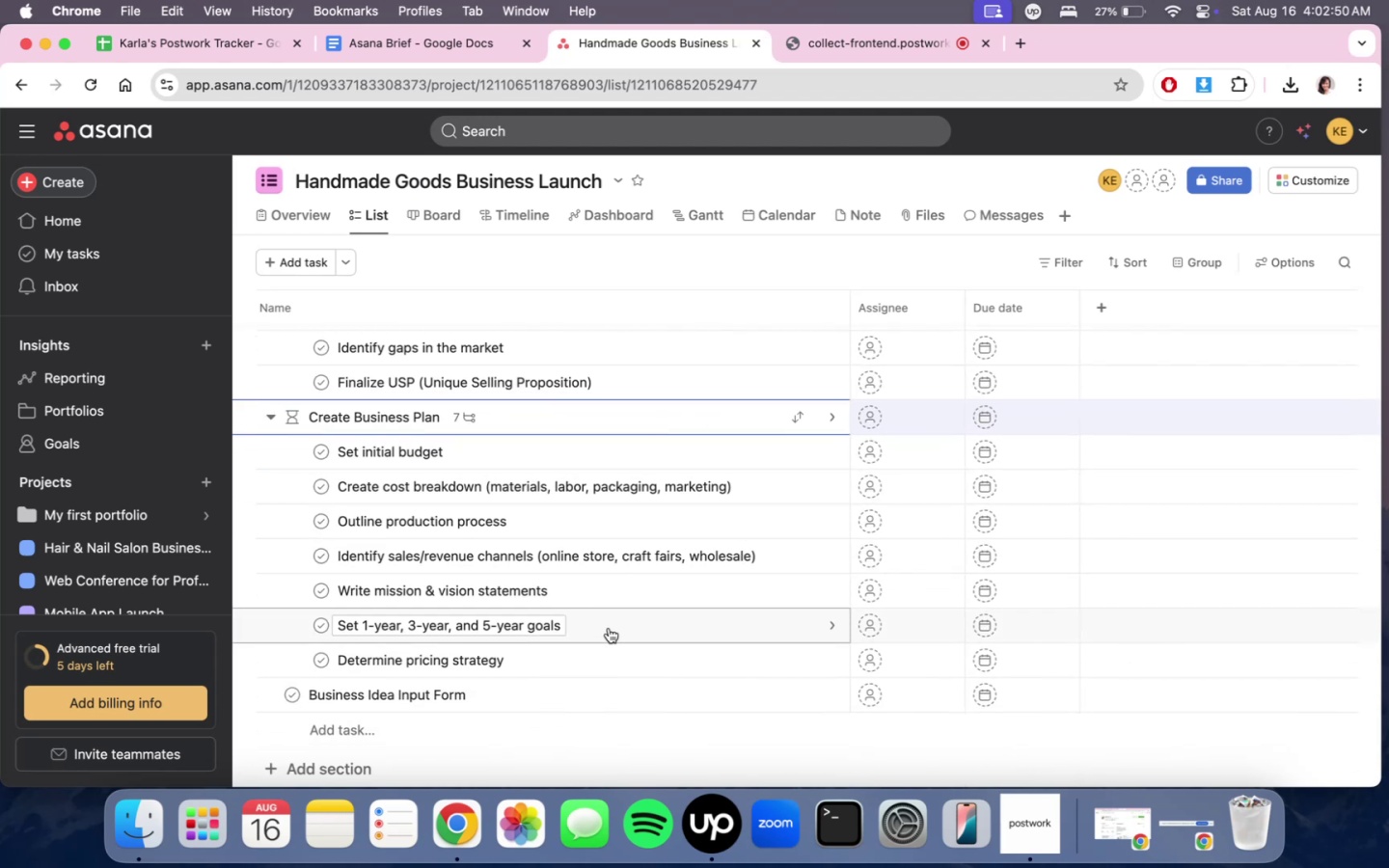 
left_click_drag(start_coordinate=[616, 627], to_coordinate=[624, 517])
 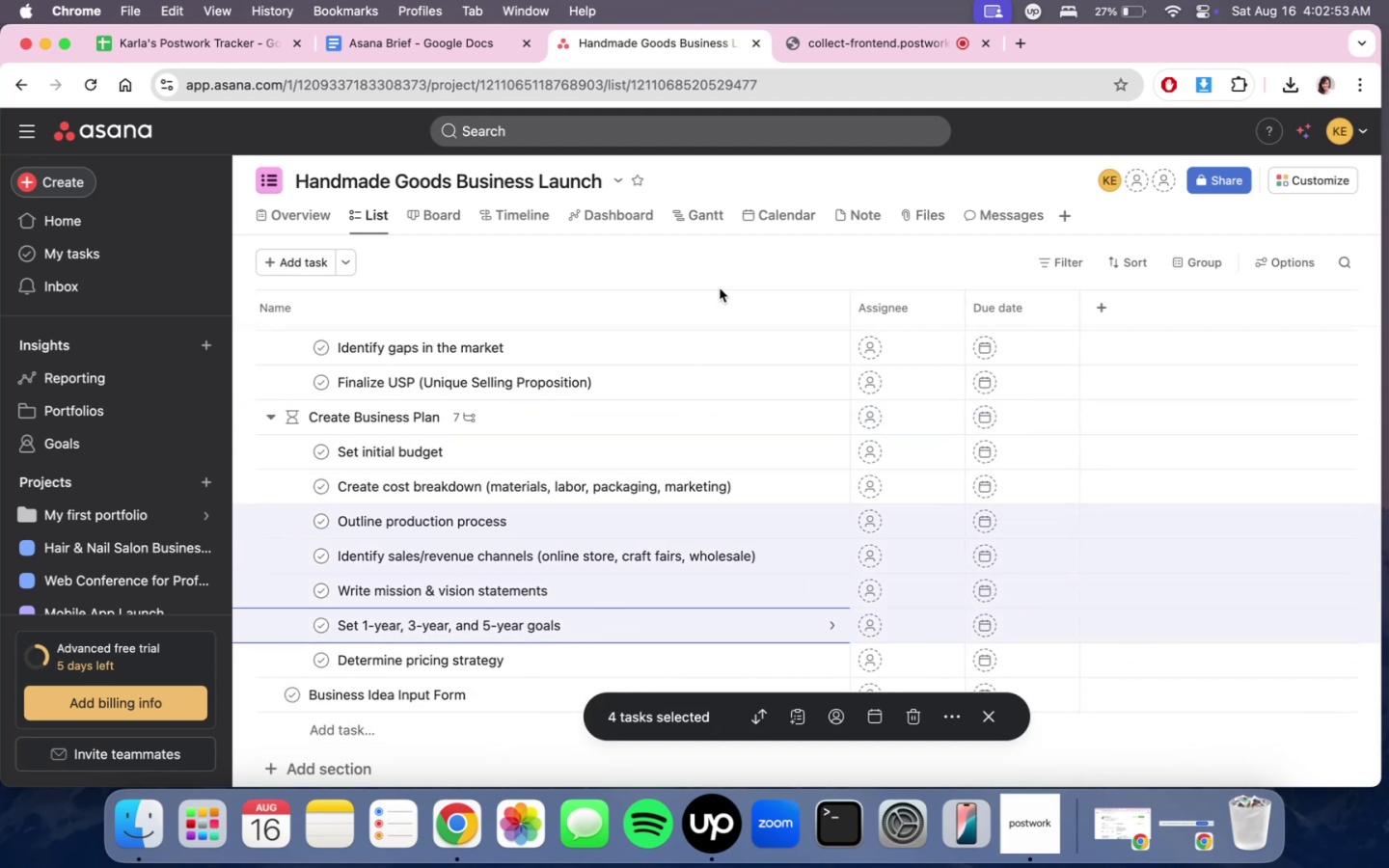 
left_click([720, 288])
 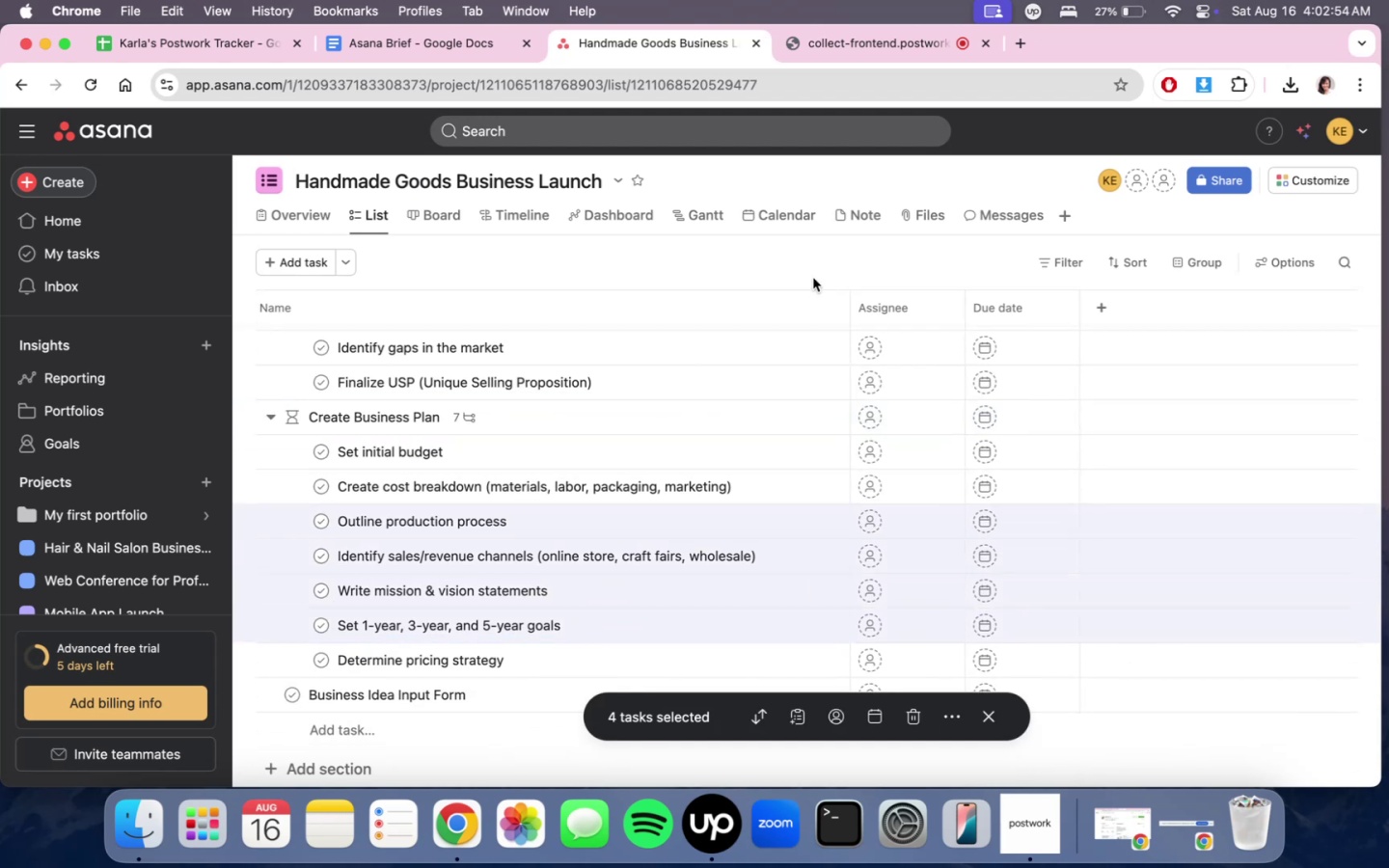 
left_click([774, 293])
 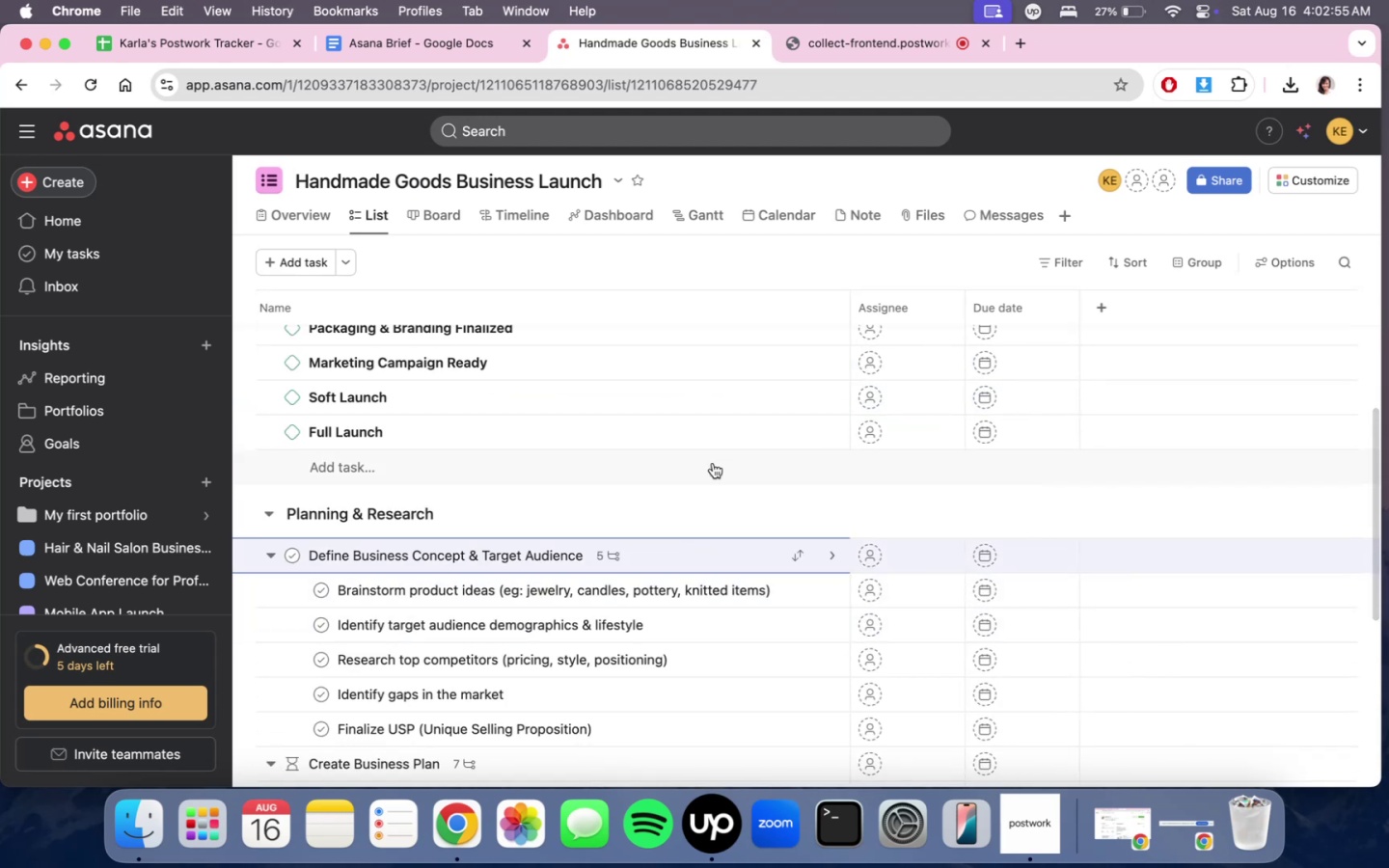 
left_click([707, 475])
 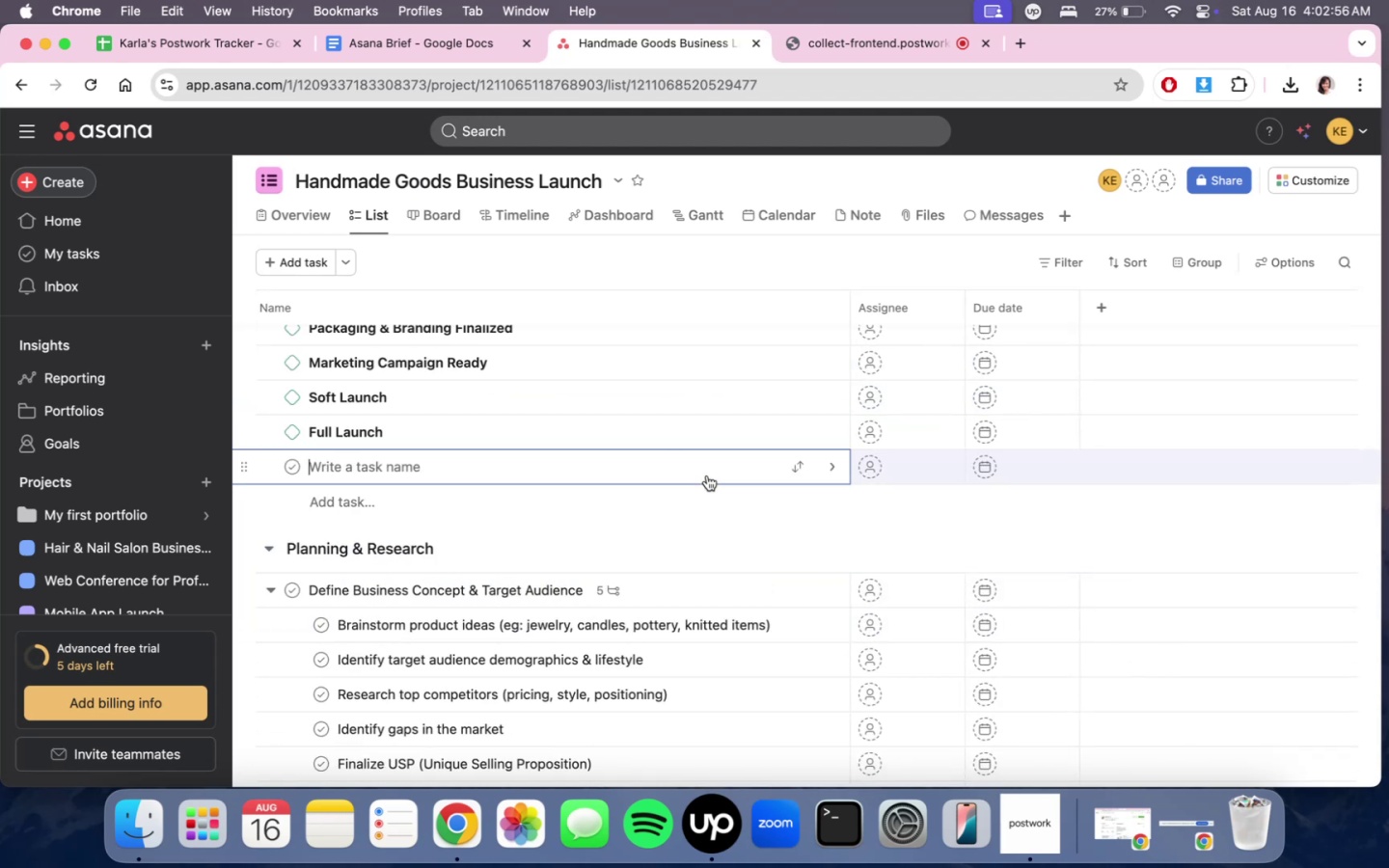 
double_click([707, 475])
 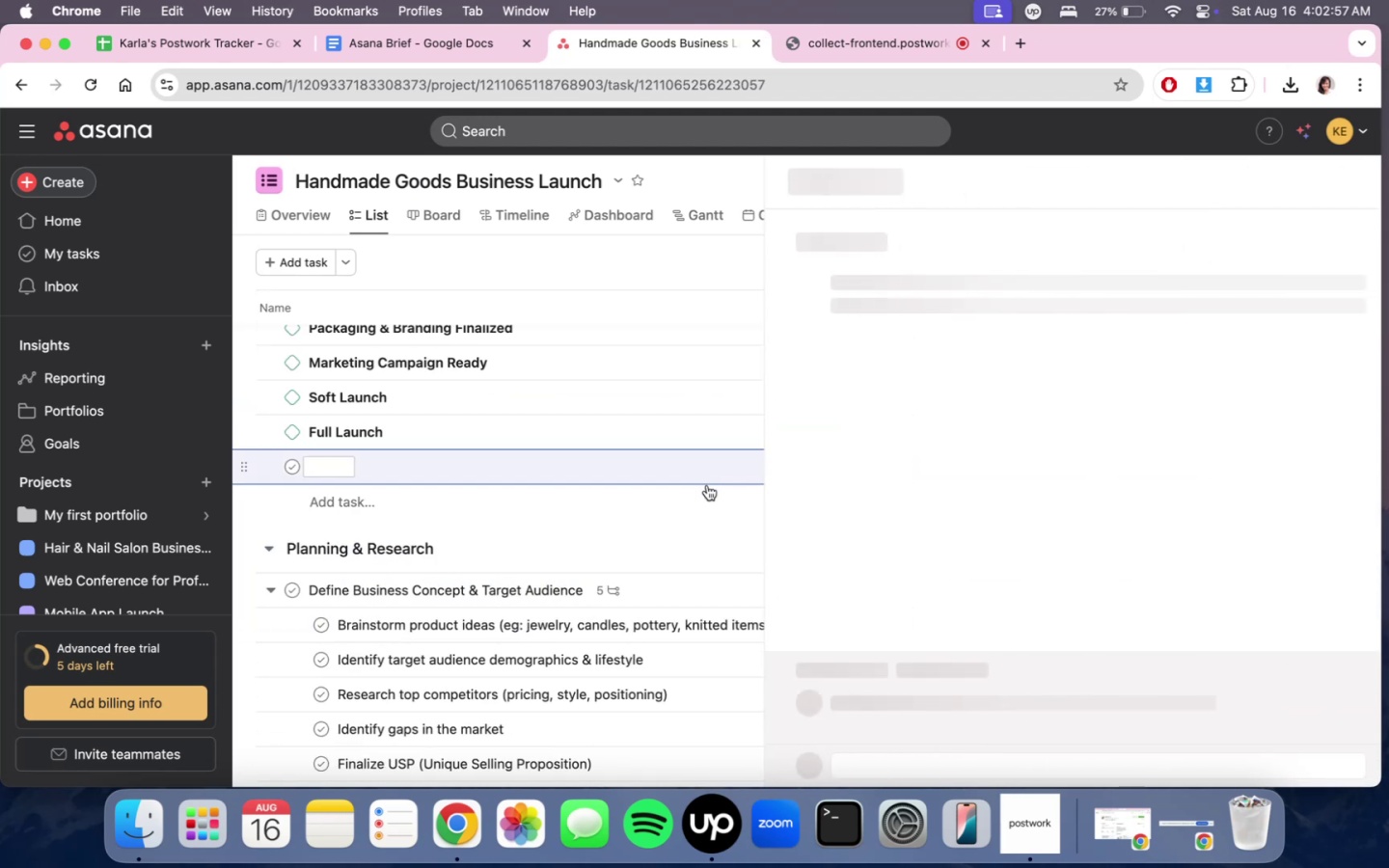 
triple_click([713, 507])
 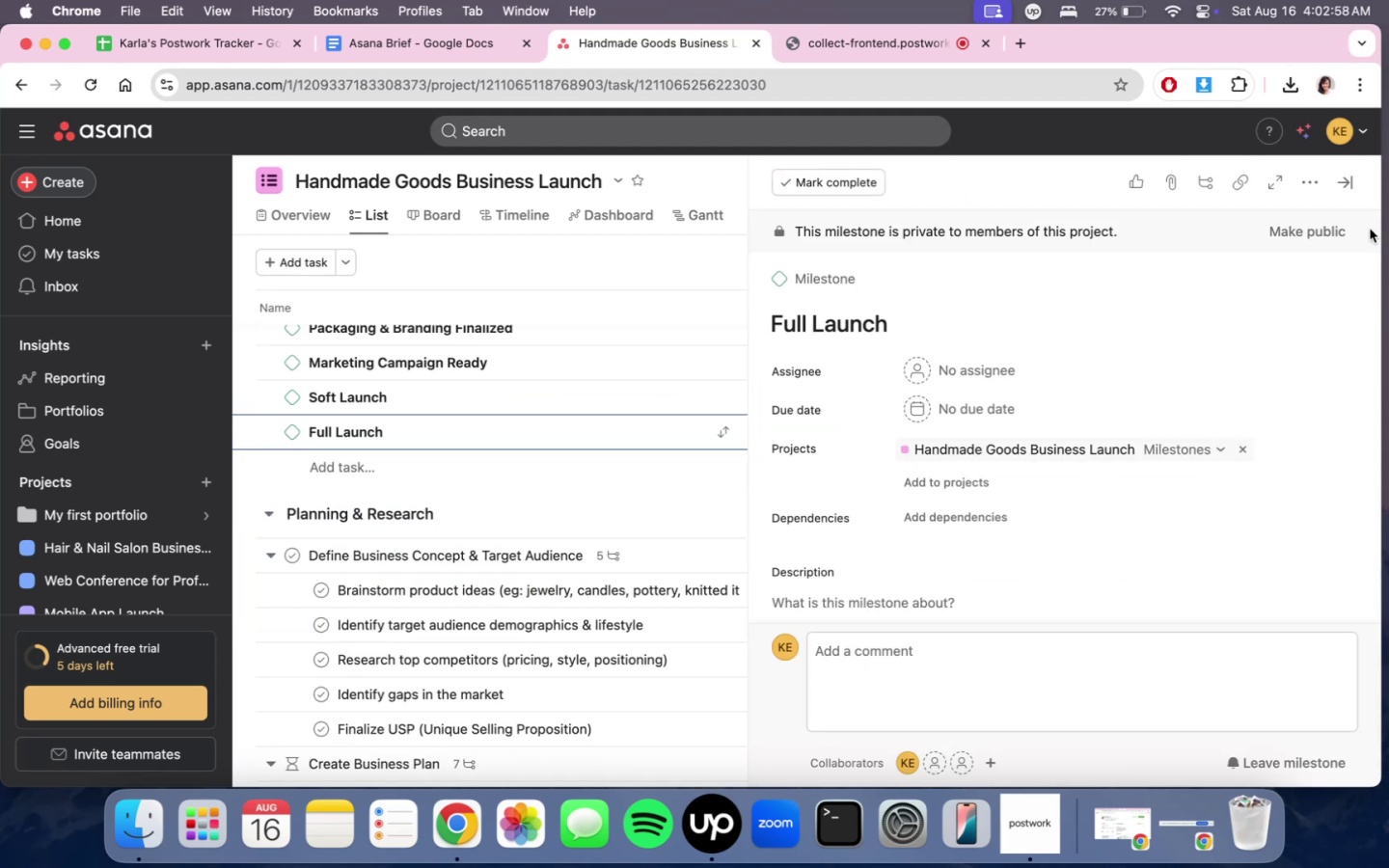 
left_click([1338, 182])
 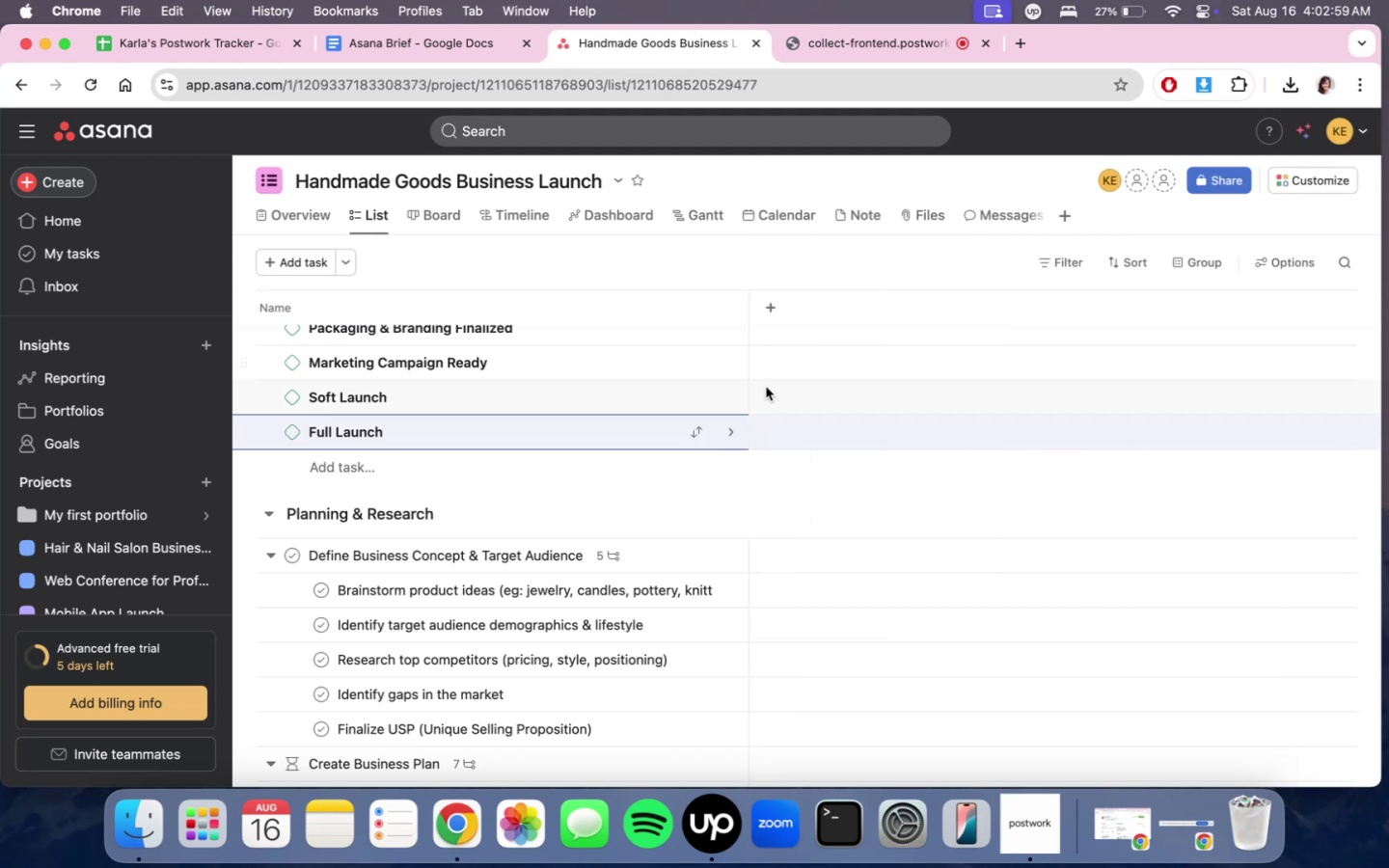 
scroll: coordinate [663, 515], scroll_direction: down, amount: 10.0
 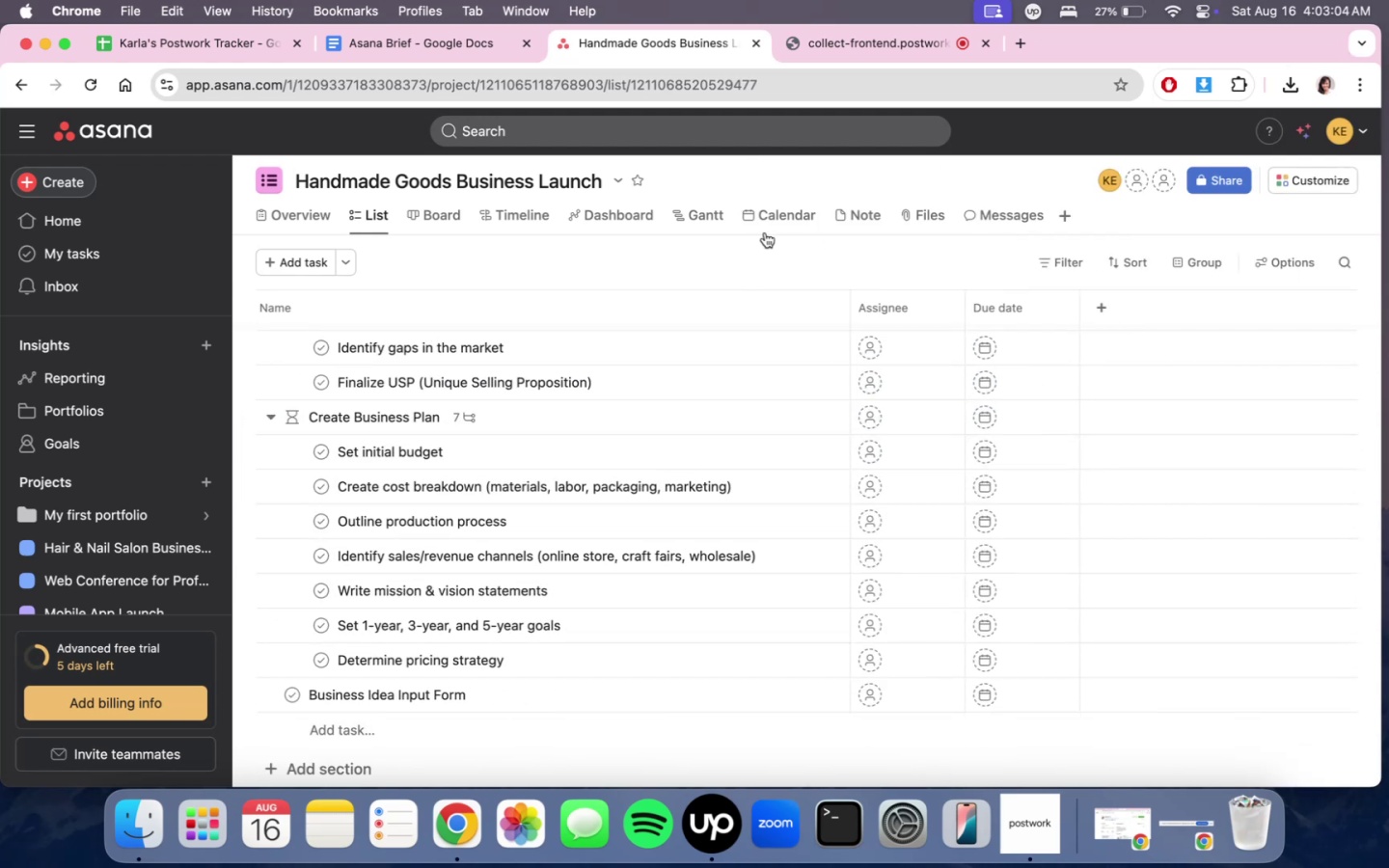 
wait(6.83)
 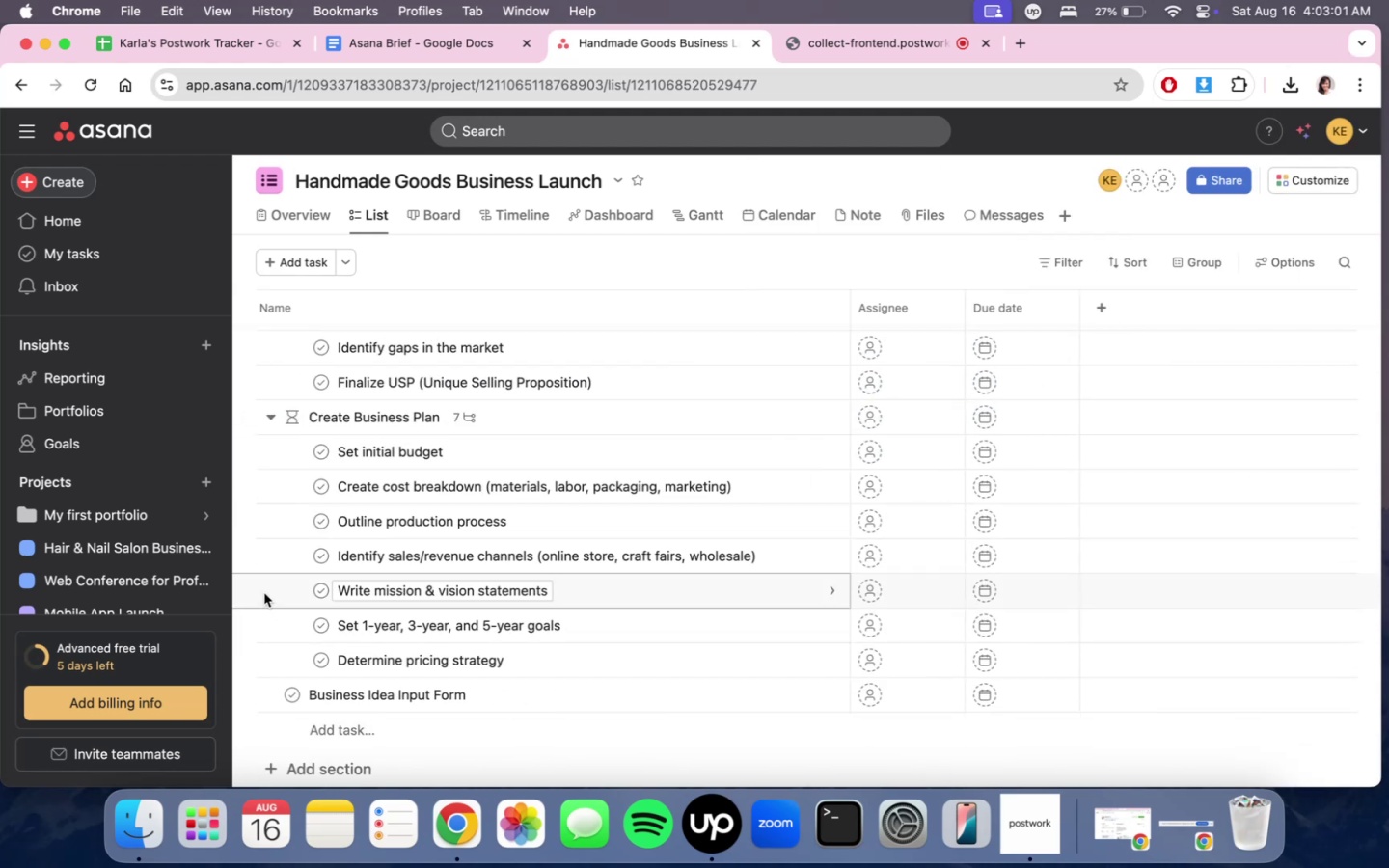 
left_click([611, 218])
 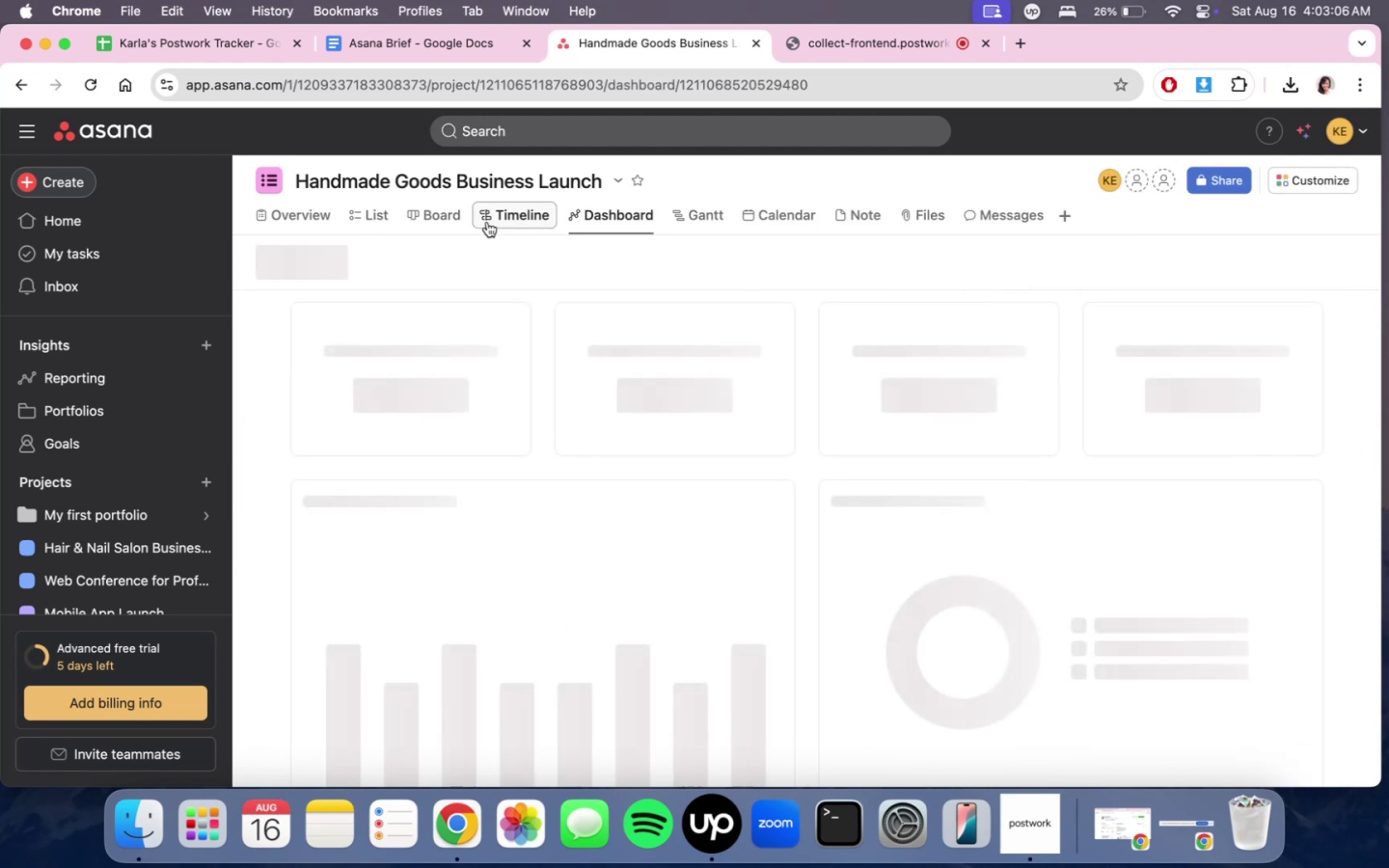 
double_click([487, 222])
 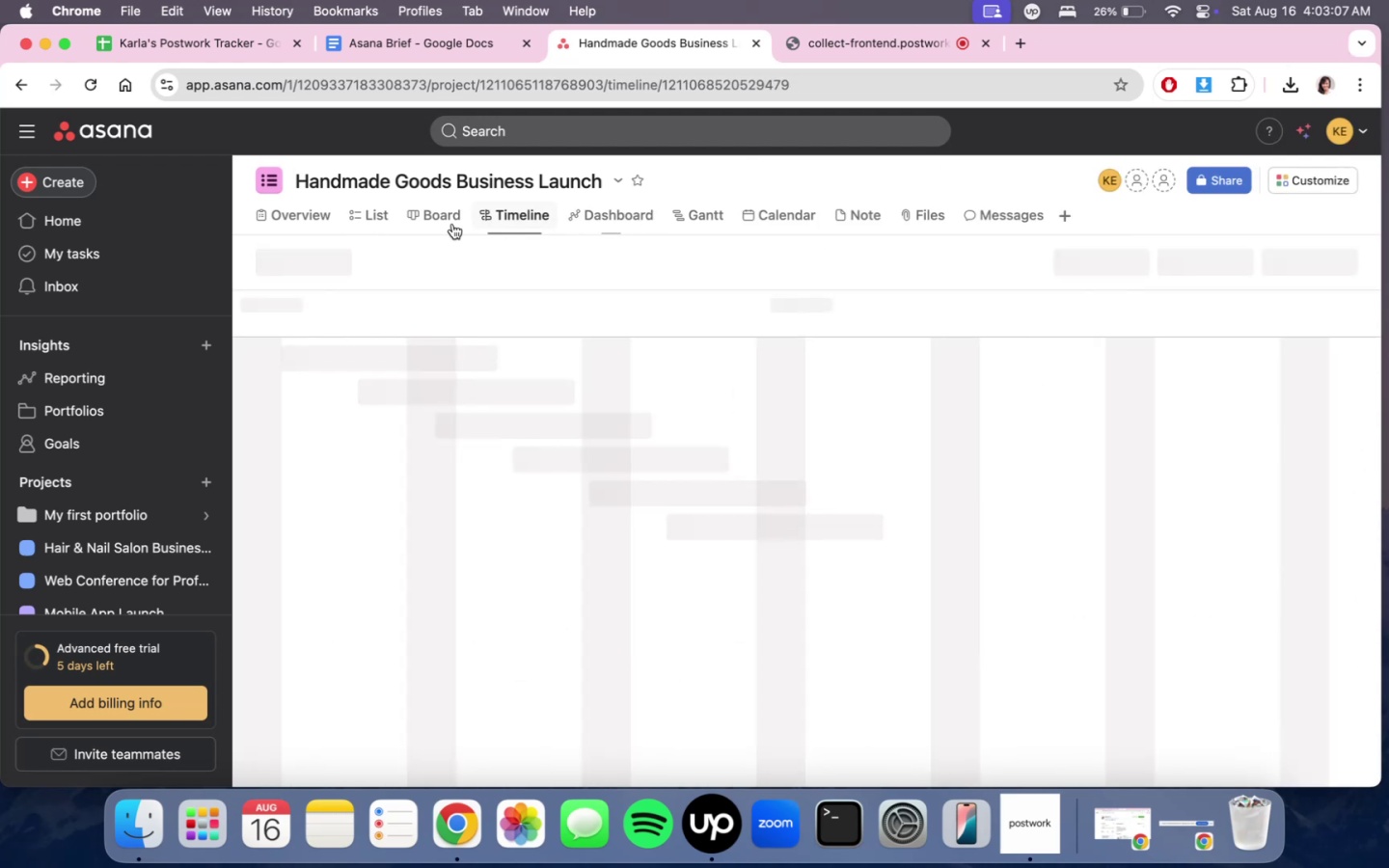 
triple_click([444, 224])
 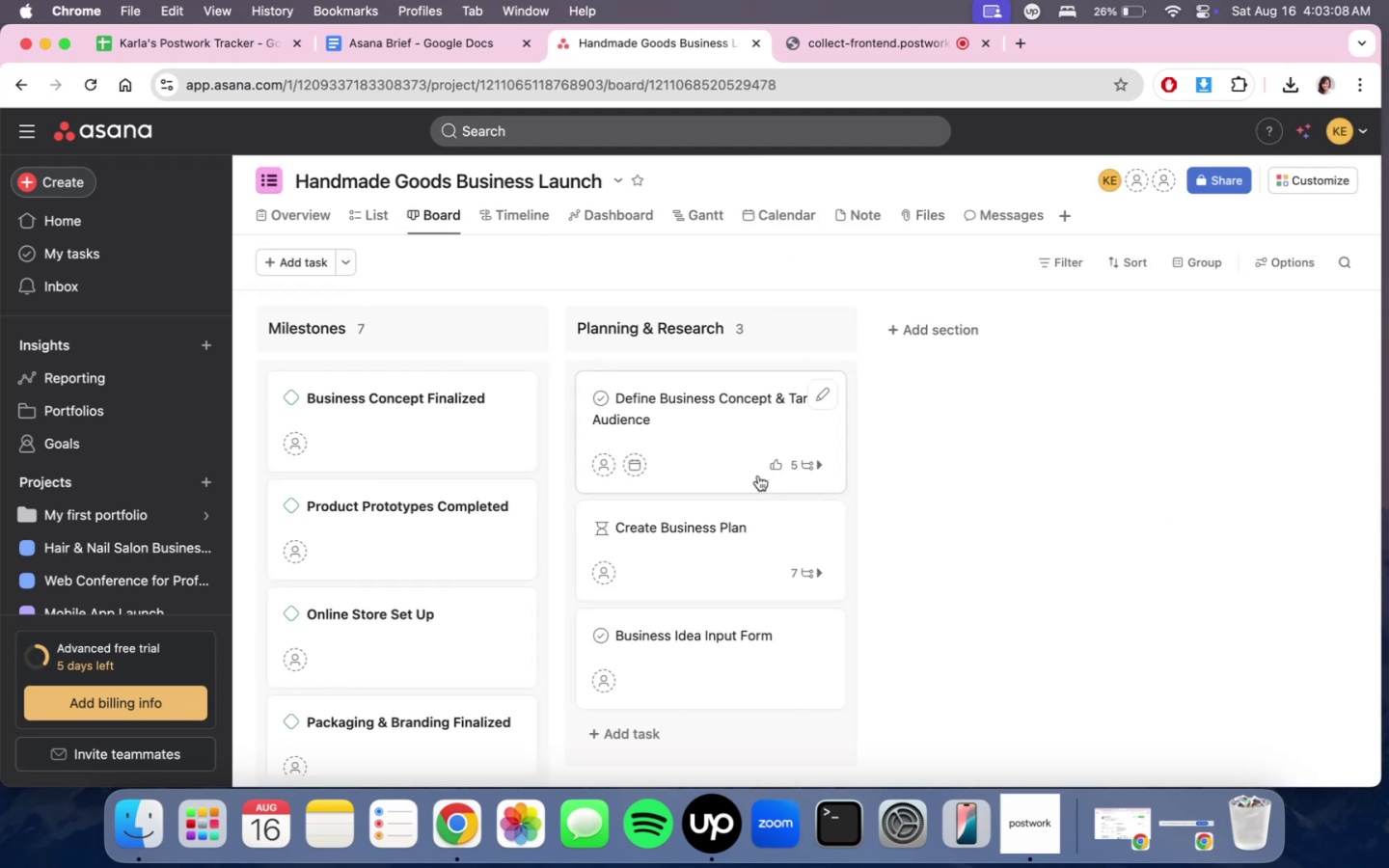 
left_click([812, 463])
 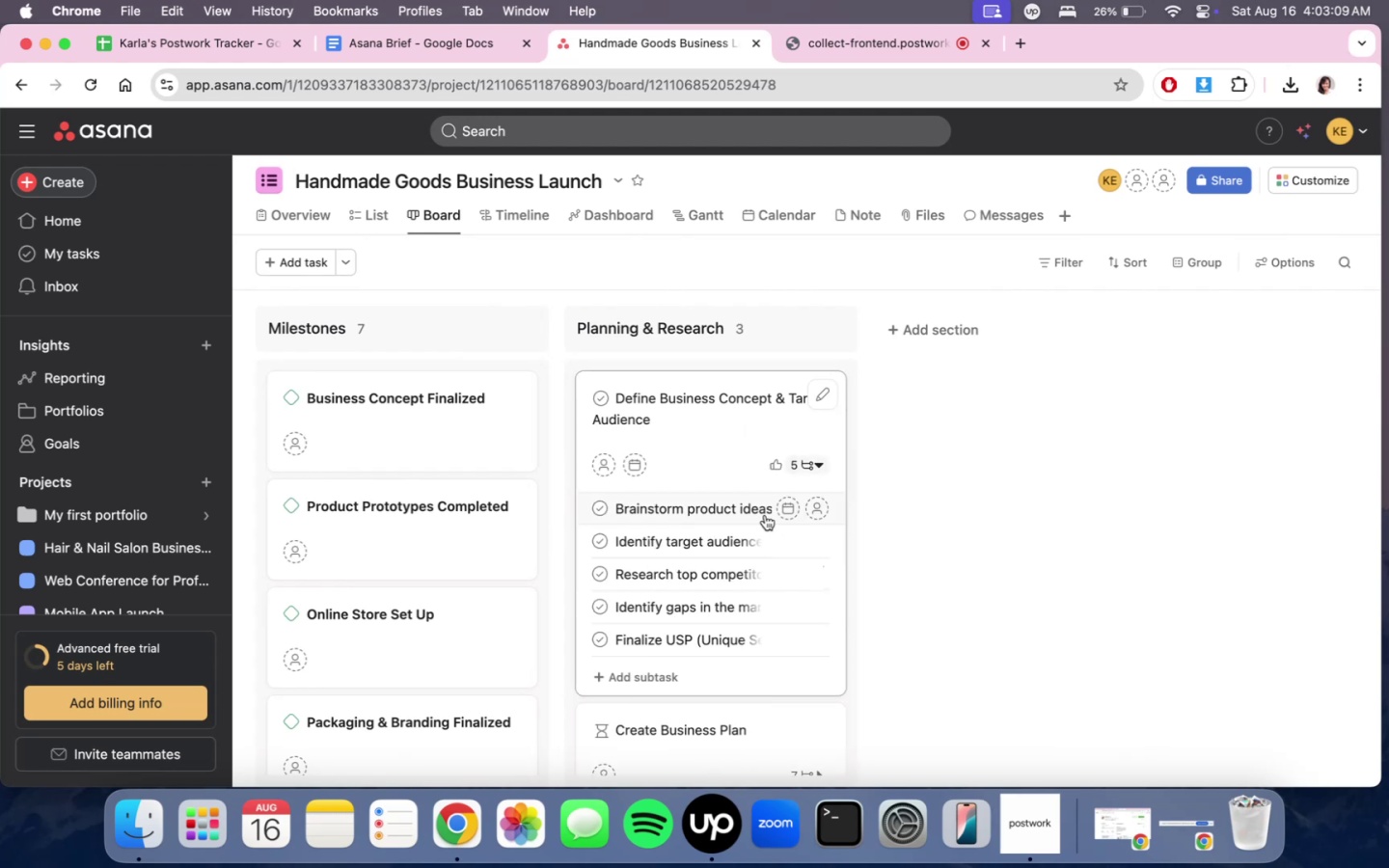 
left_click_drag(start_coordinate=[728, 506], to_coordinate=[733, 524])
 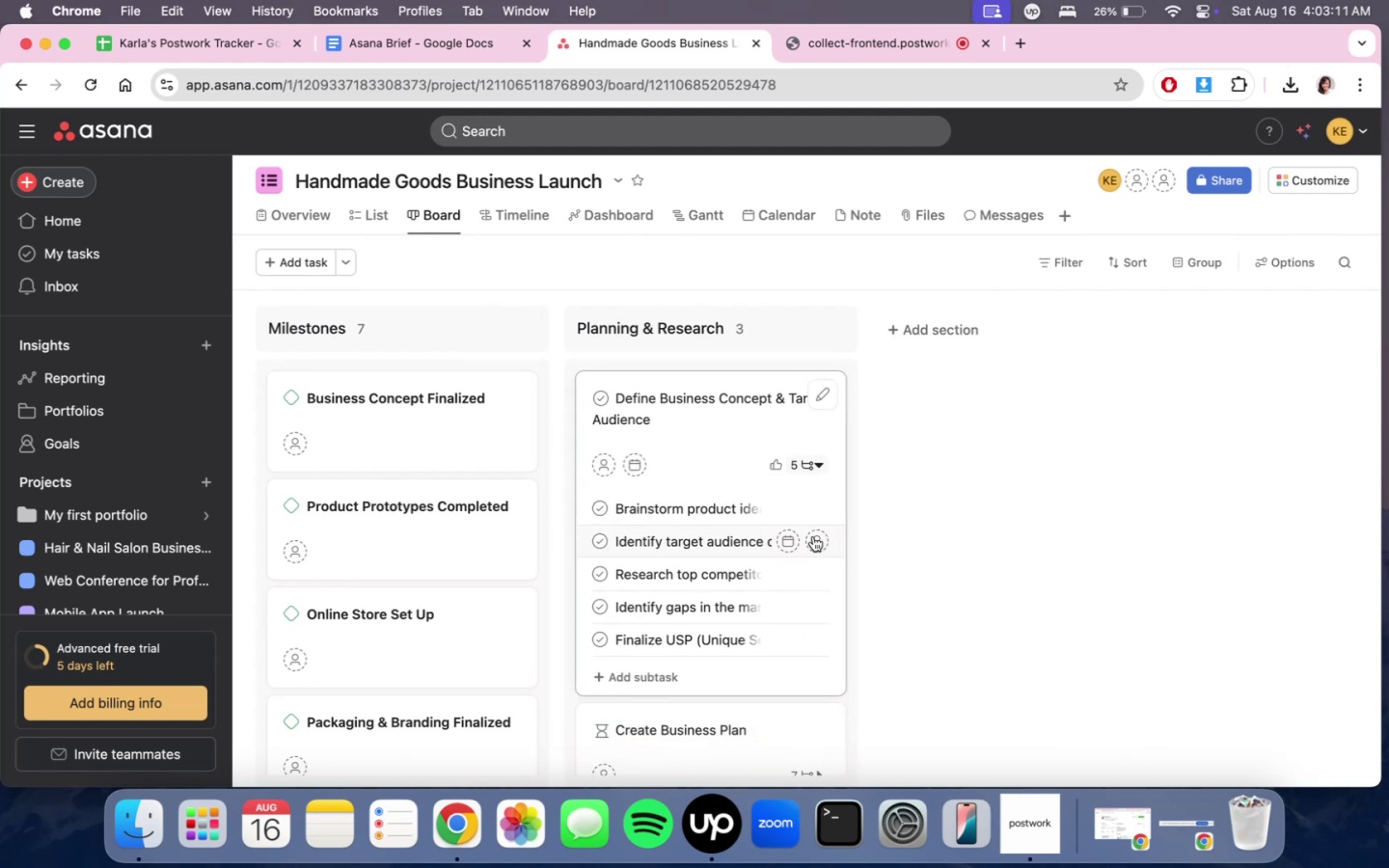 
scroll: coordinate [732, 654], scroll_direction: down, amount: 10.0
 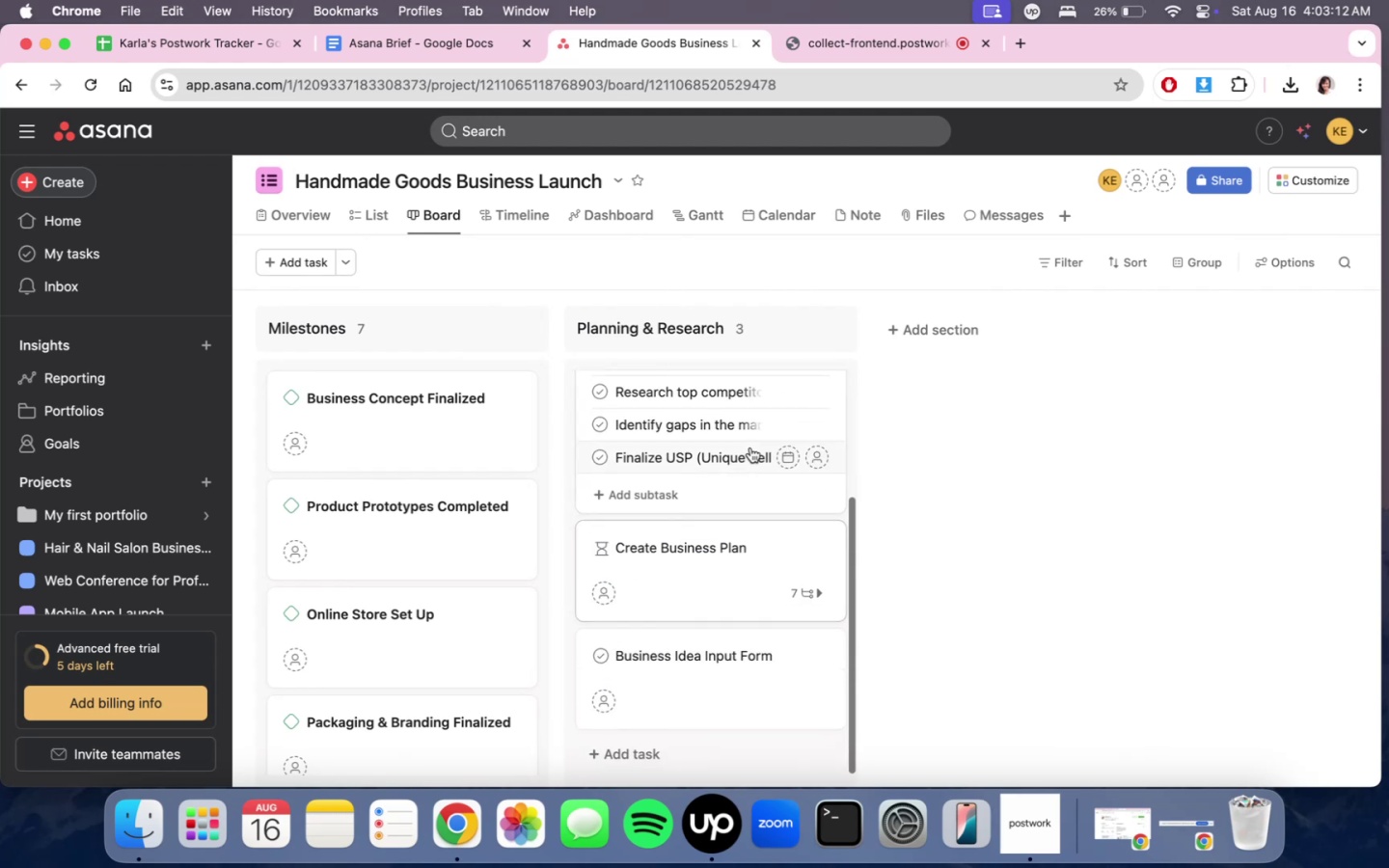 
scroll: coordinate [740, 568], scroll_direction: none, amount: 0.0
 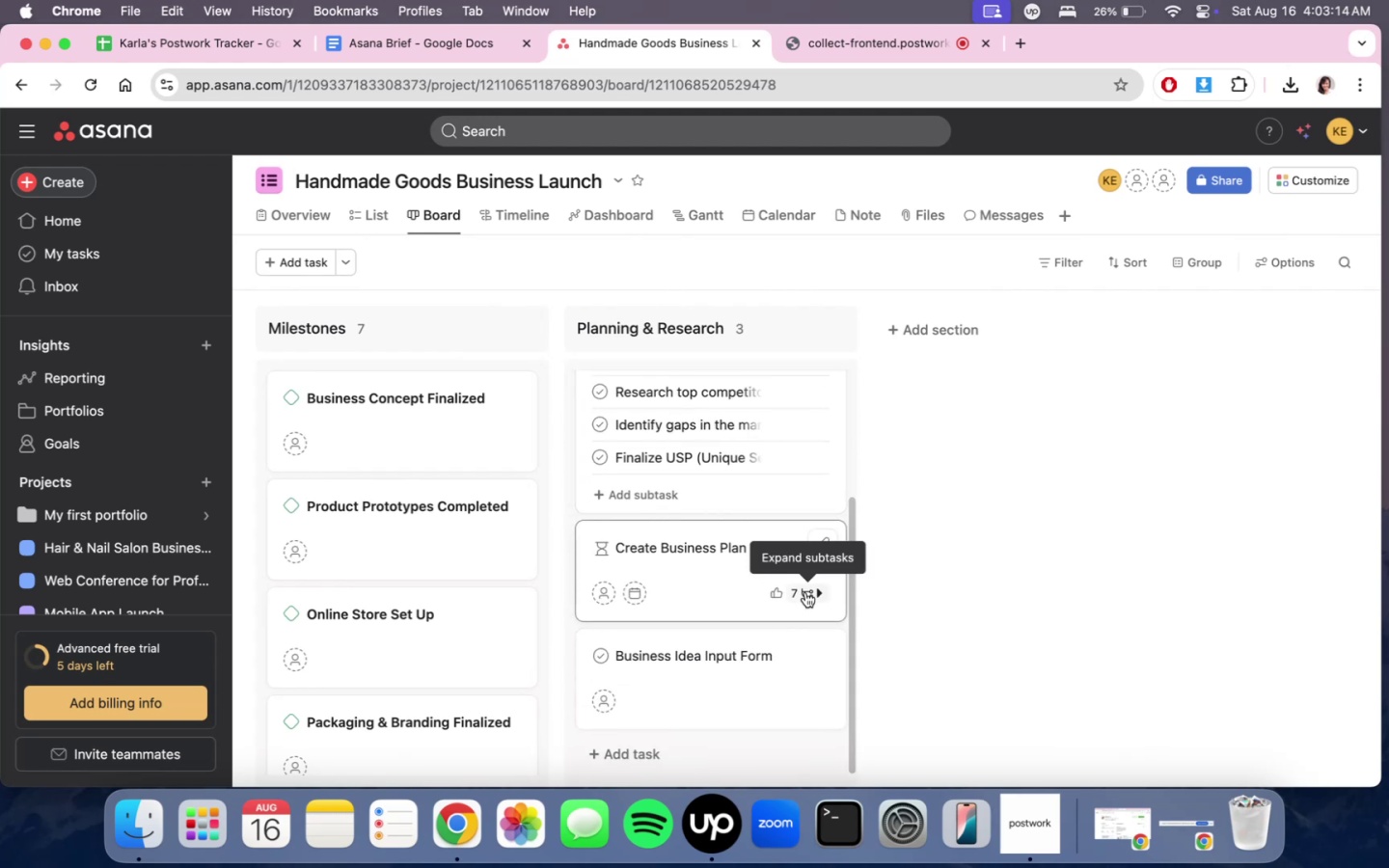 
scroll: coordinate [803, 615], scroll_direction: up, amount: 4.0
 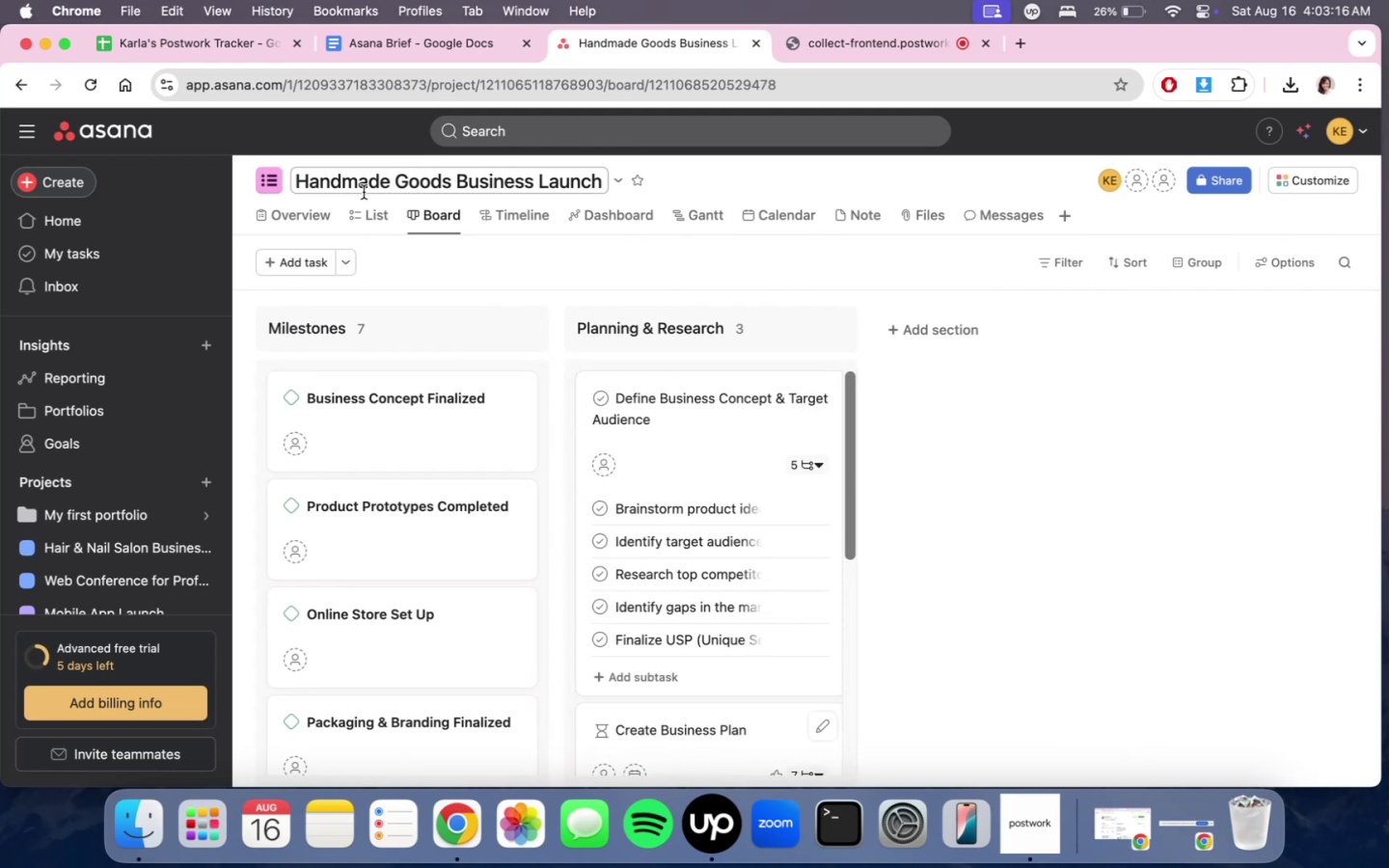 
left_click([354, 217])
 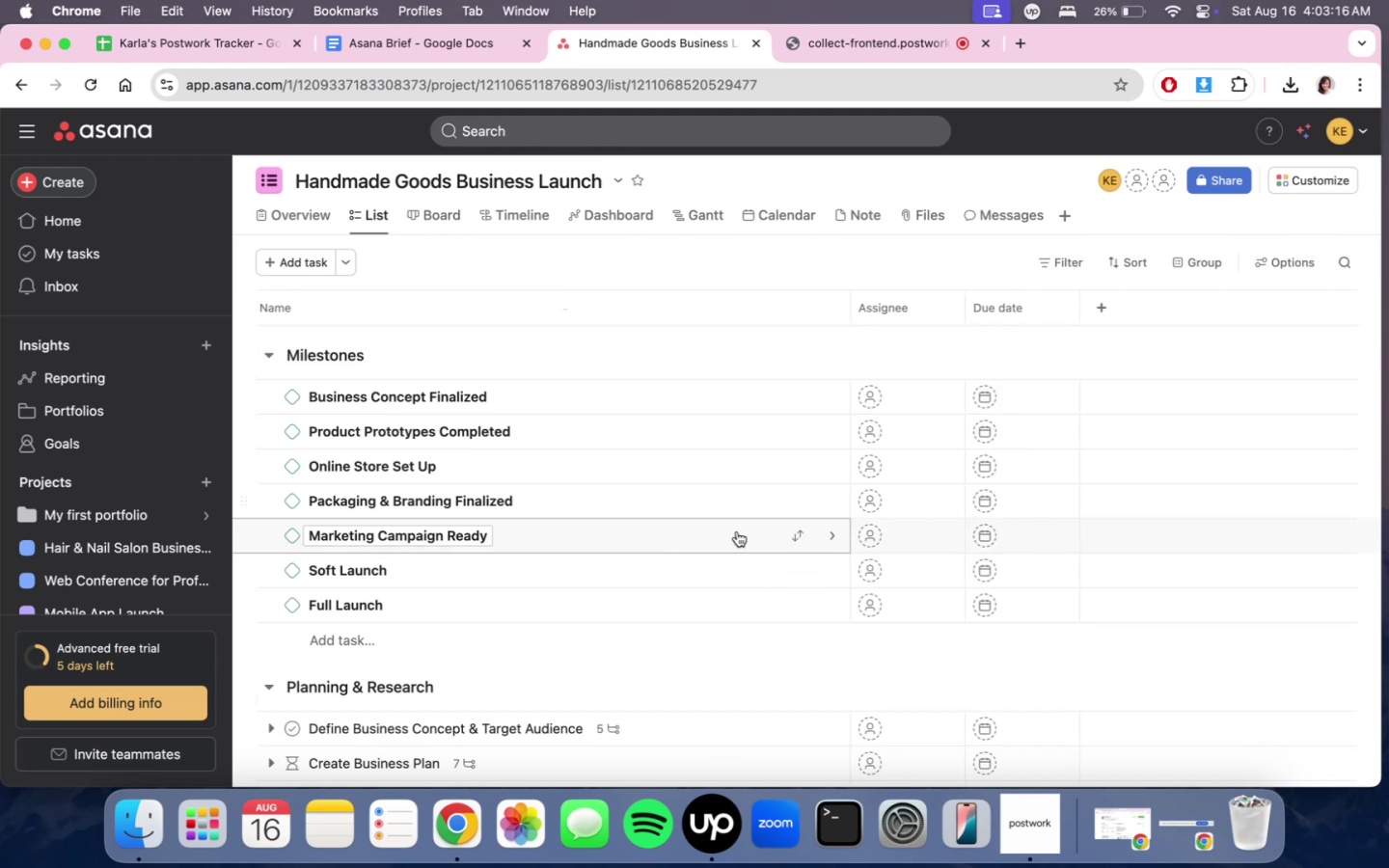 
scroll: coordinate [742, 542], scroll_direction: down, amount: 20.0
 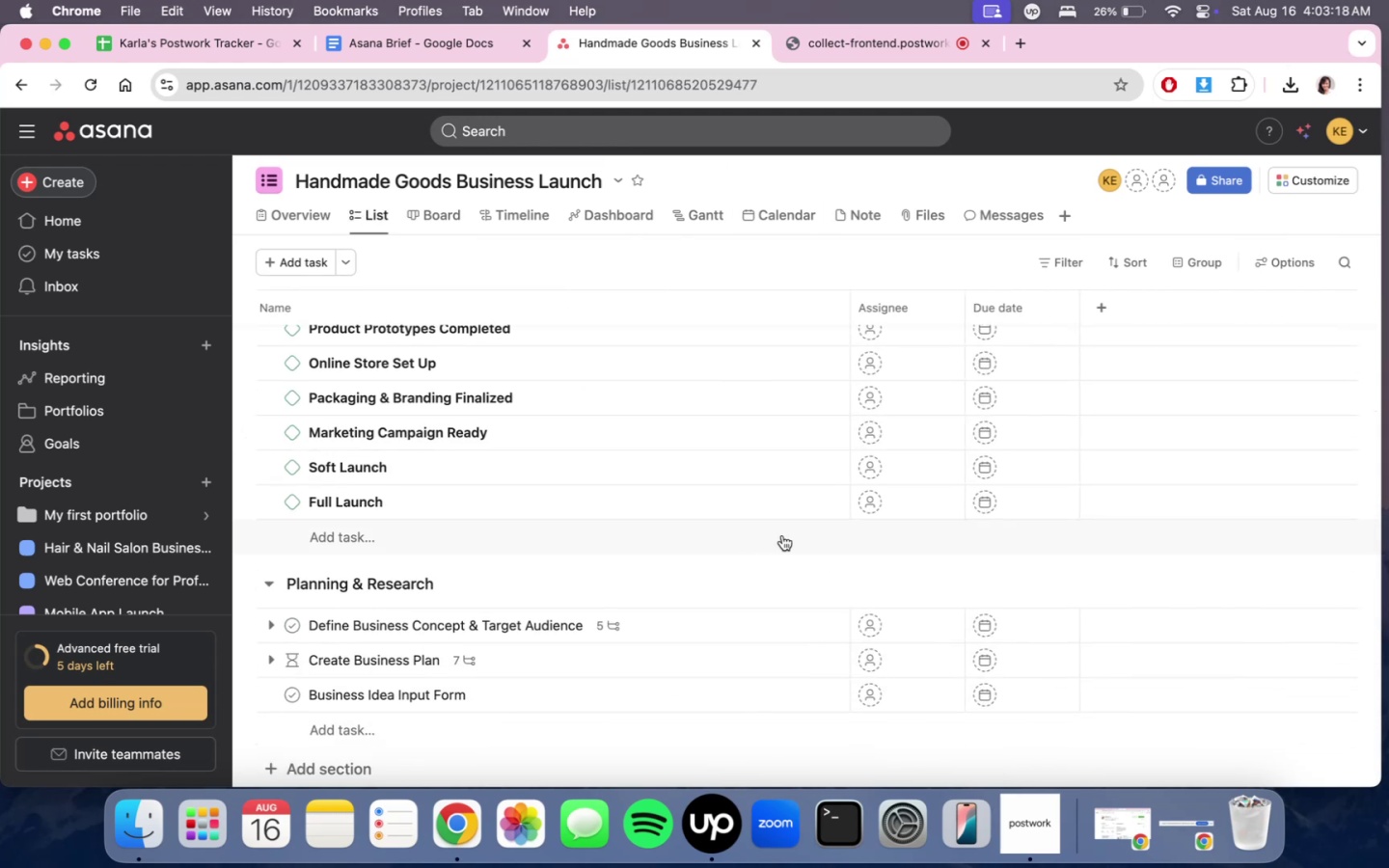 
scroll: coordinate [766, 534], scroll_direction: none, amount: 0.0
 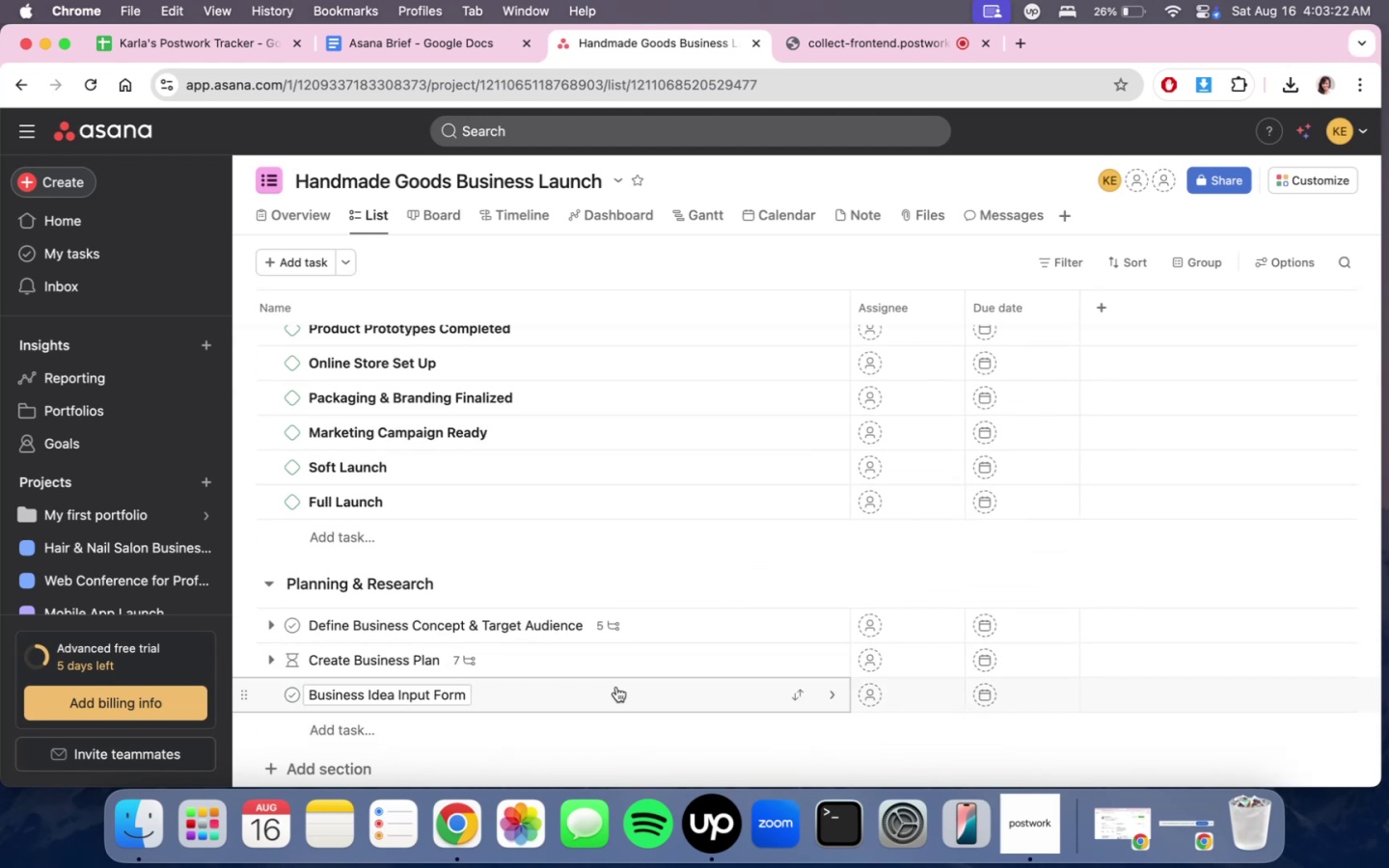 
wait(8.8)
 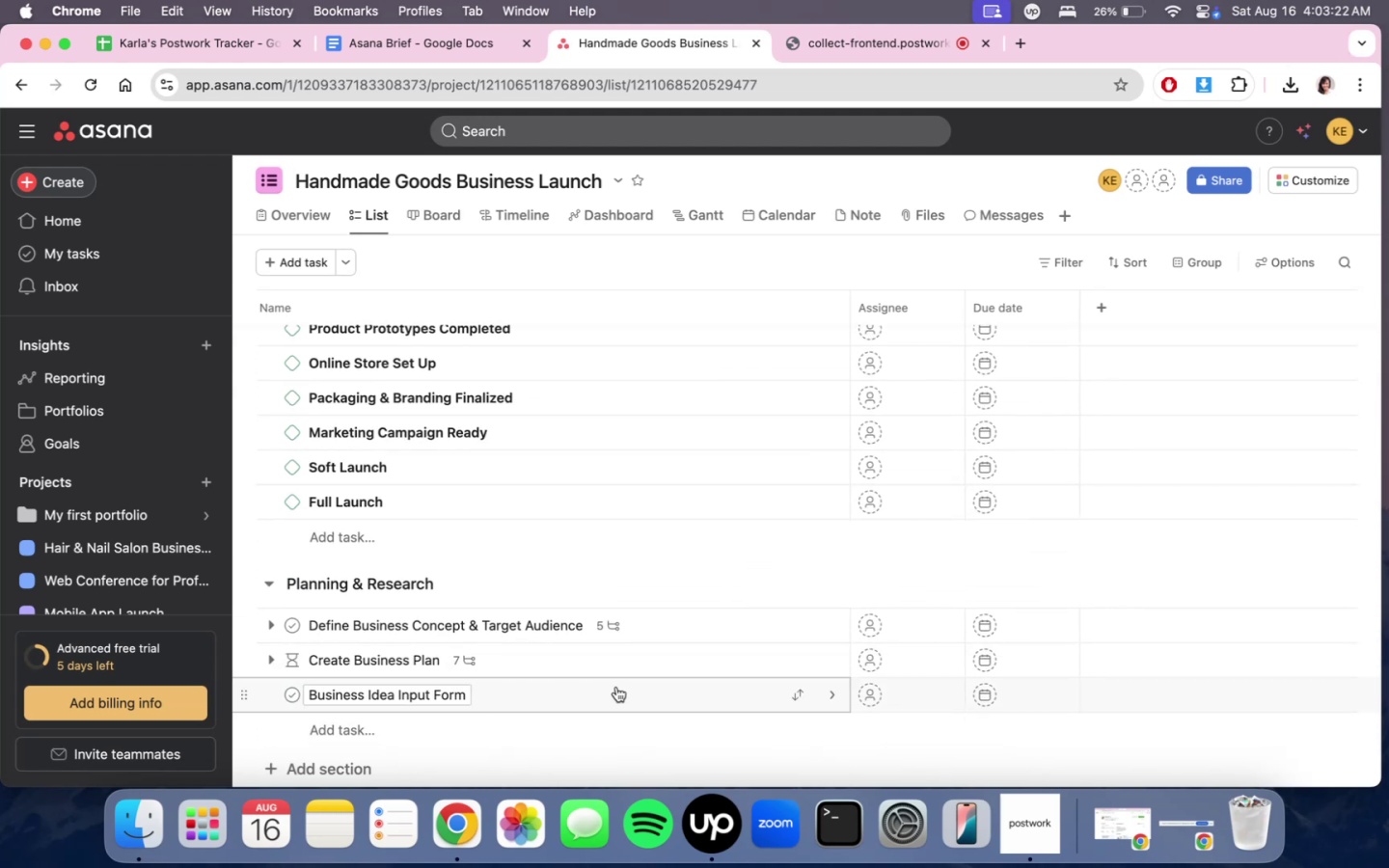 
left_click([605, 700])
 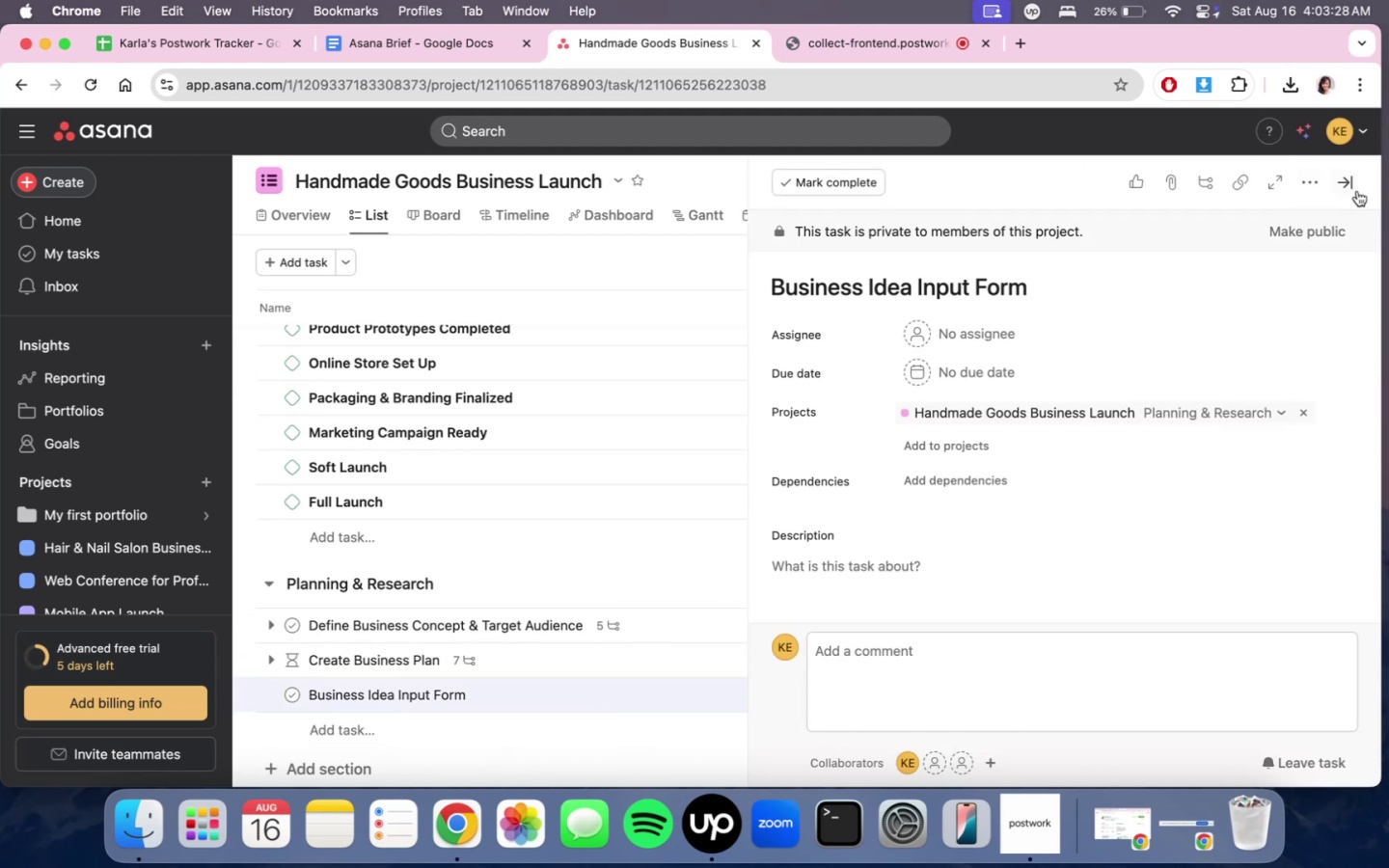 
left_click([1357, 191])
 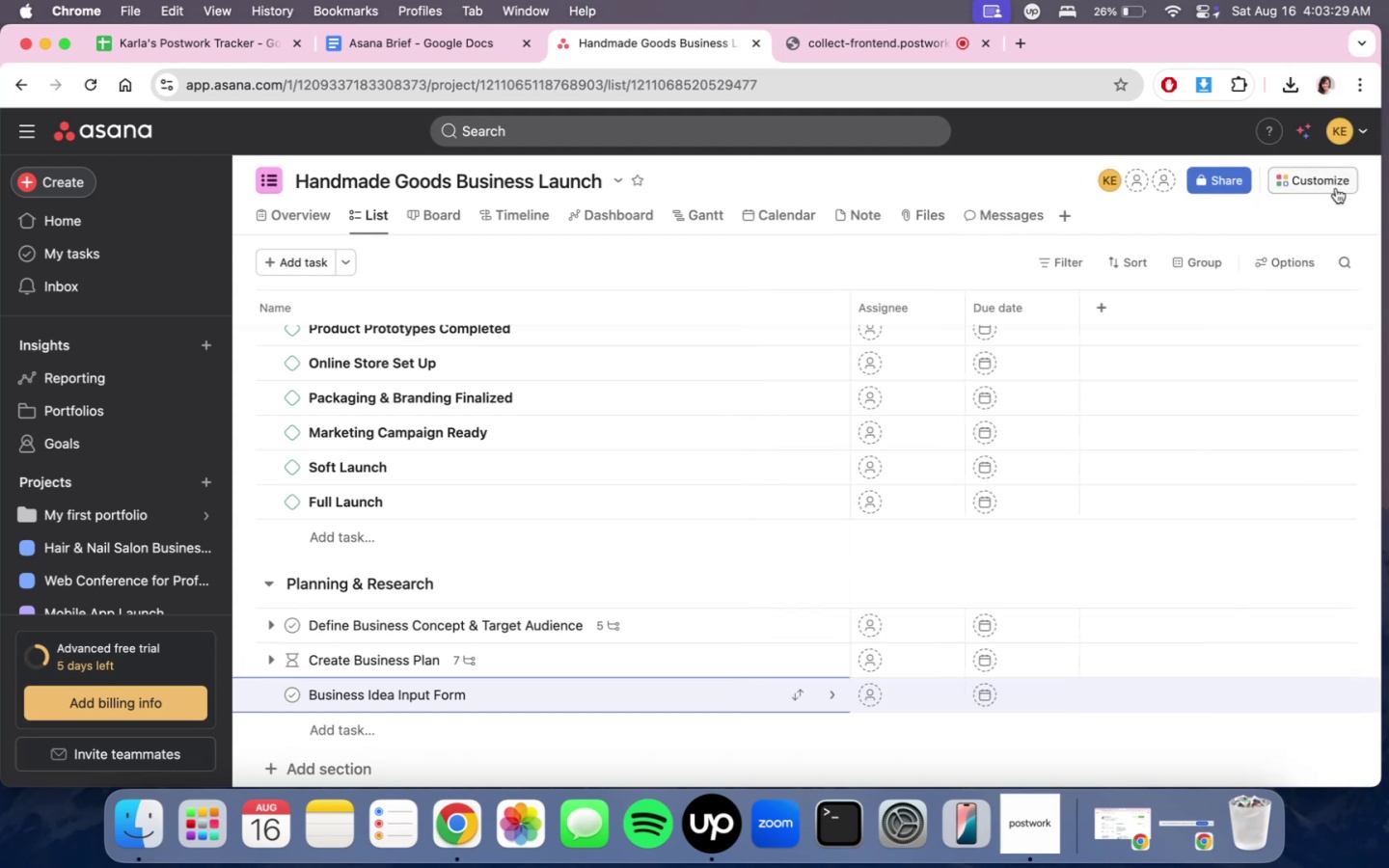 
left_click([1336, 187])
 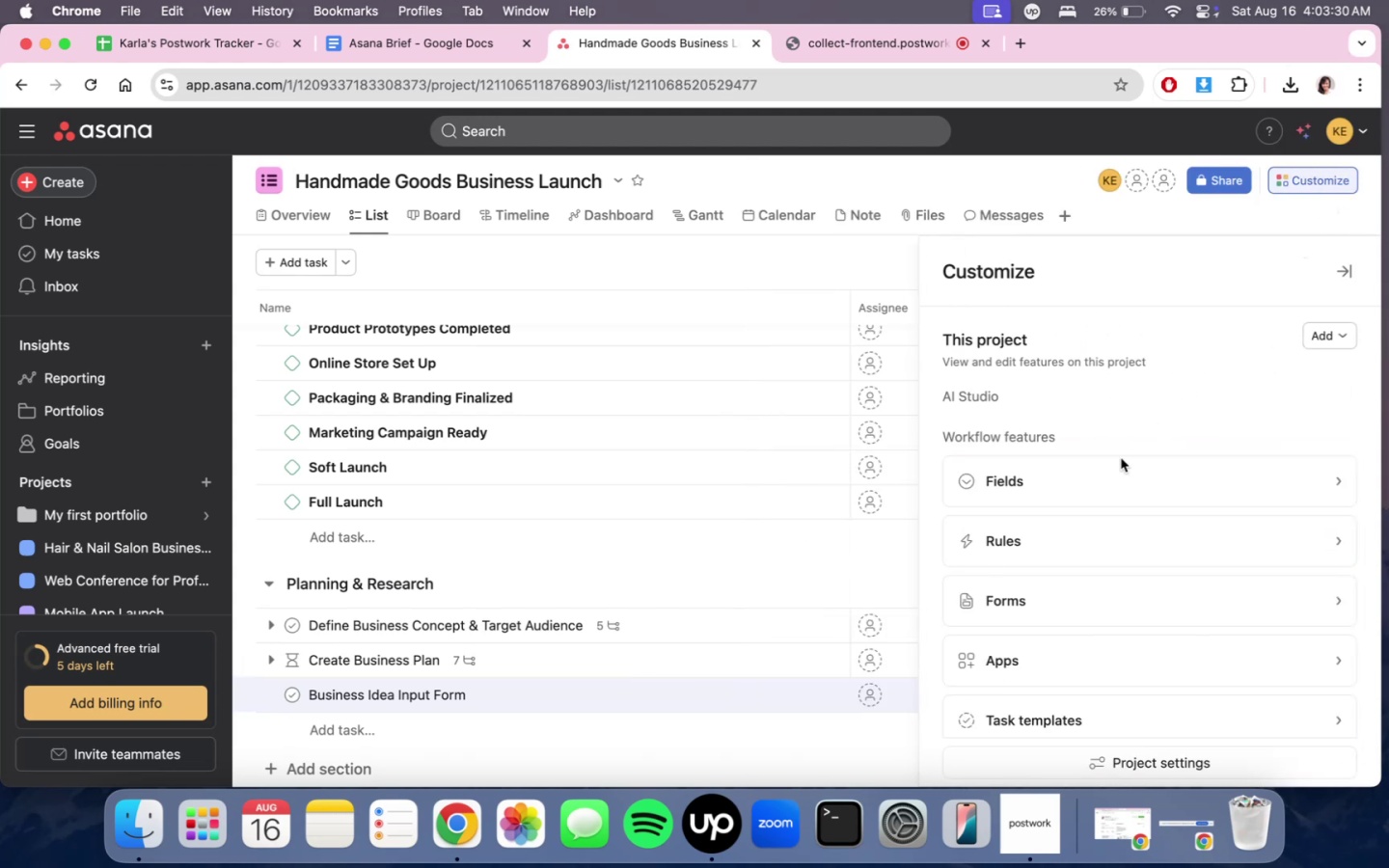 
left_click([1078, 535])
 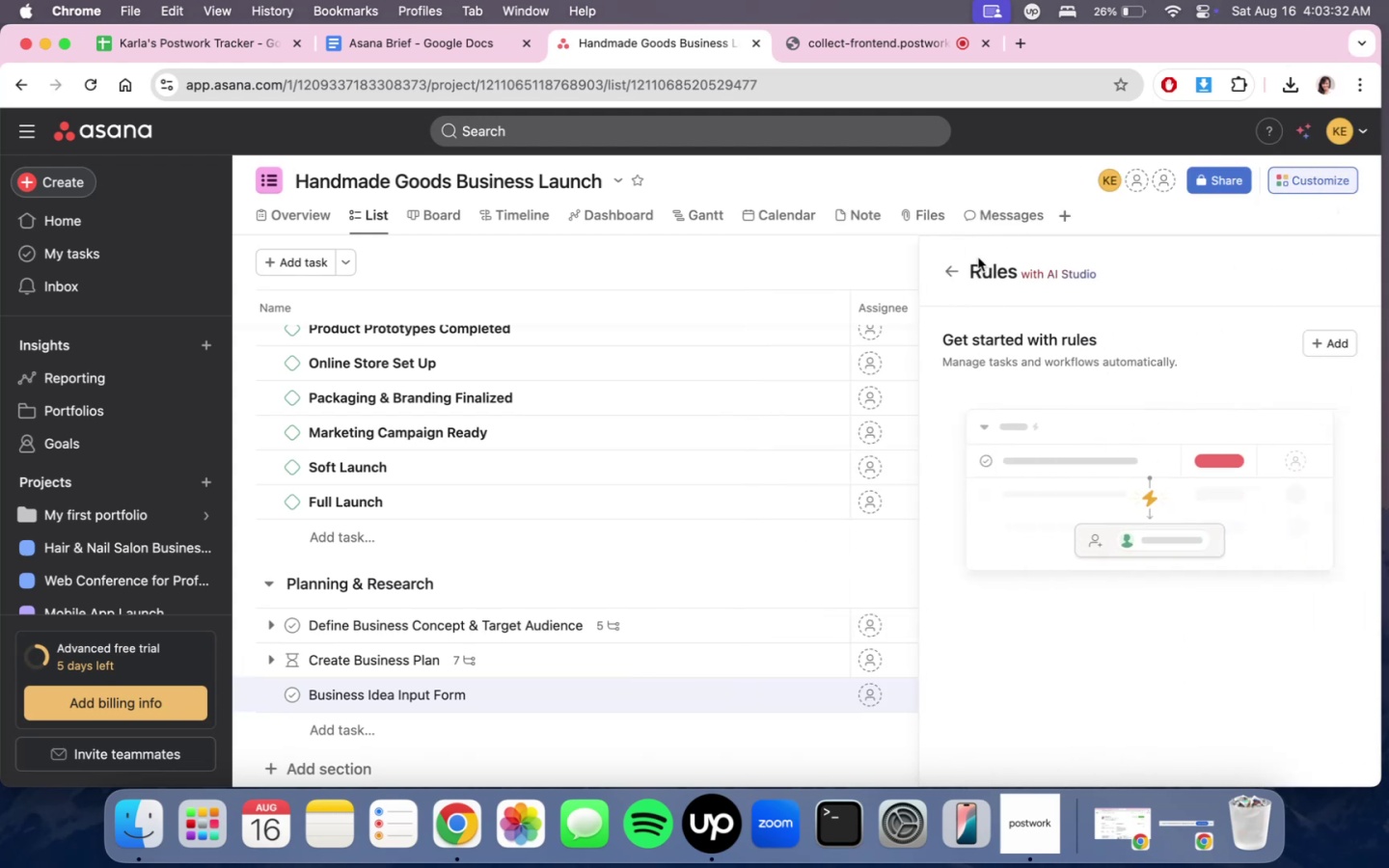 
left_click([951, 277])
 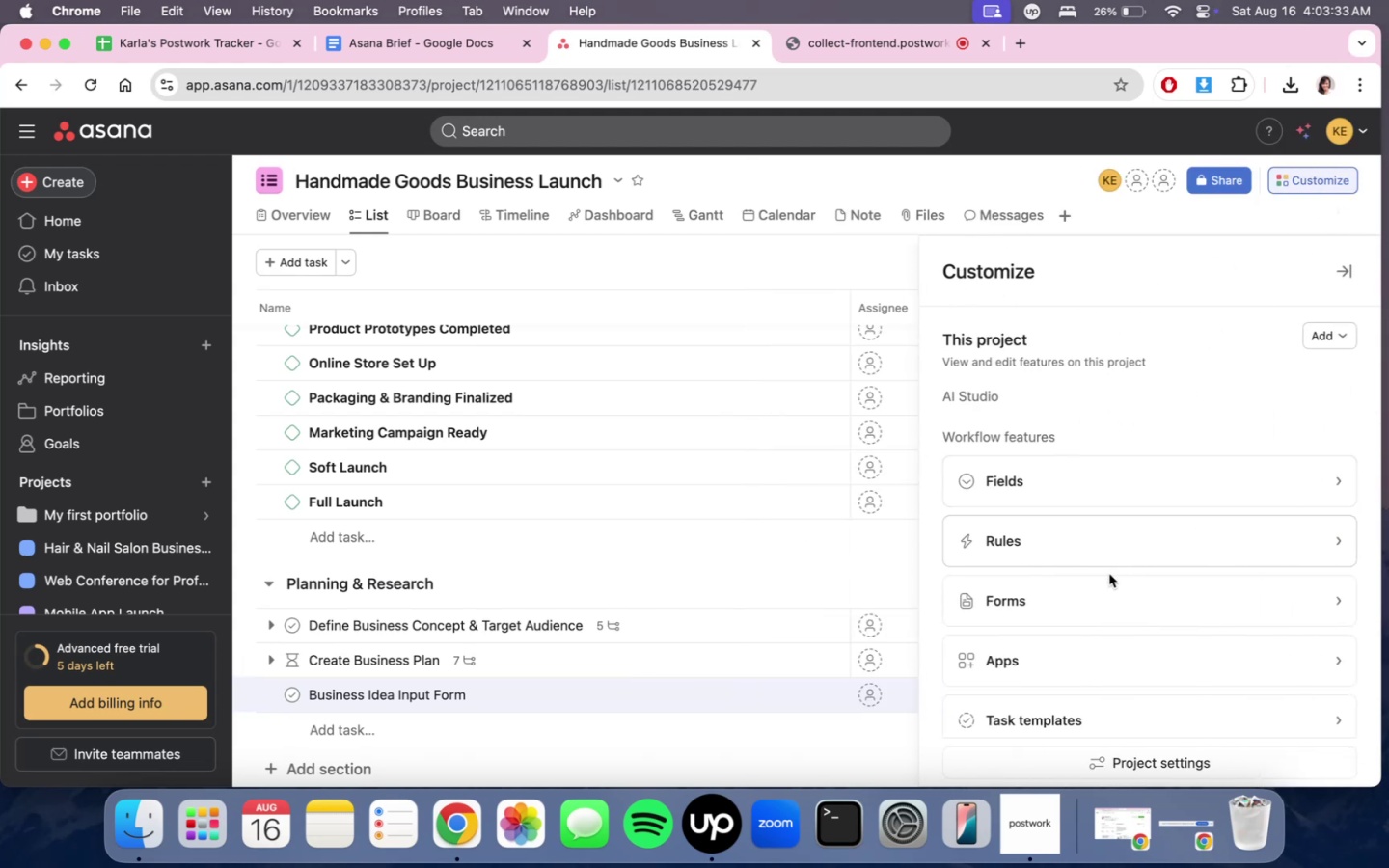 
left_click([1109, 591])
 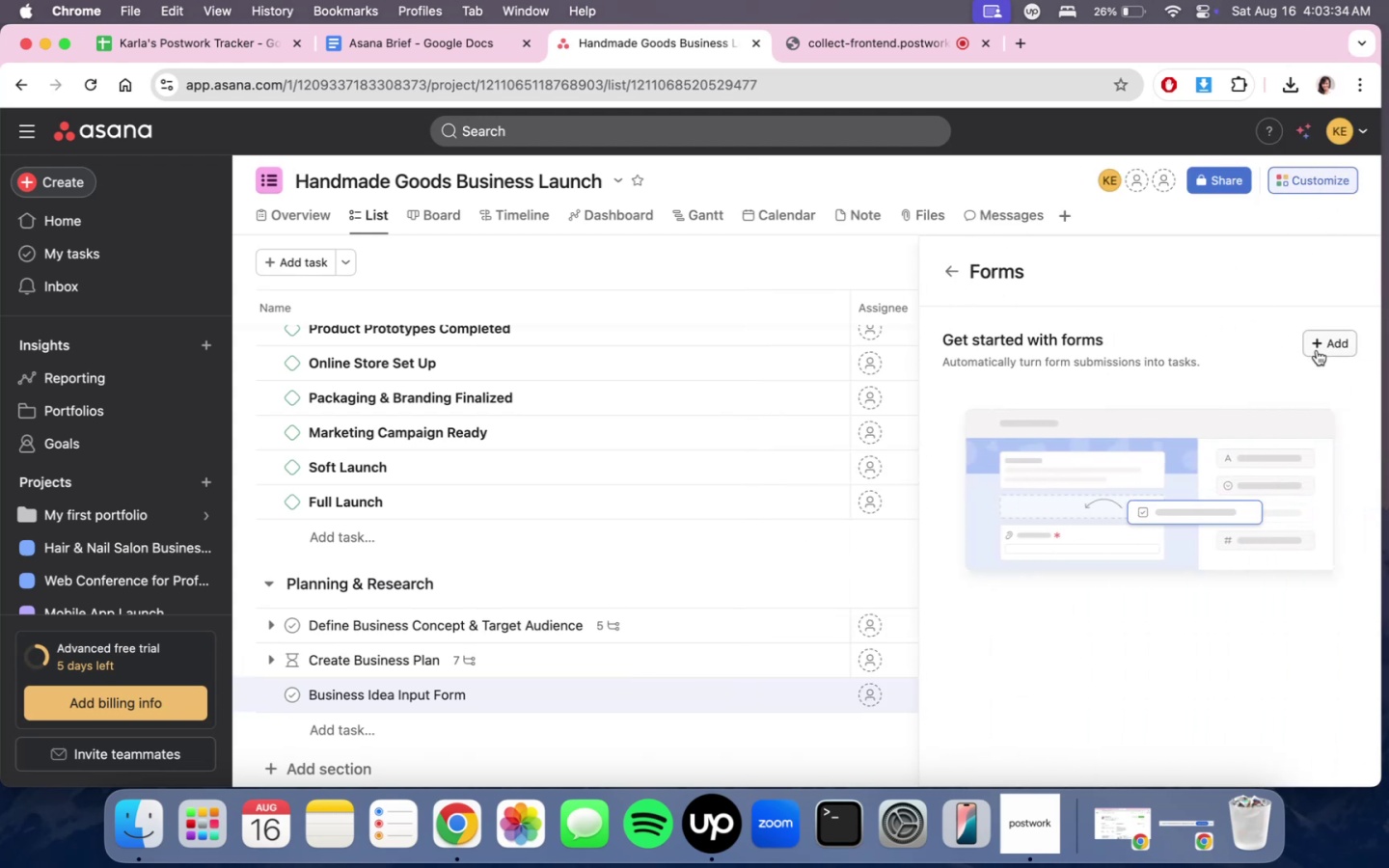 
left_click([1317, 352])
 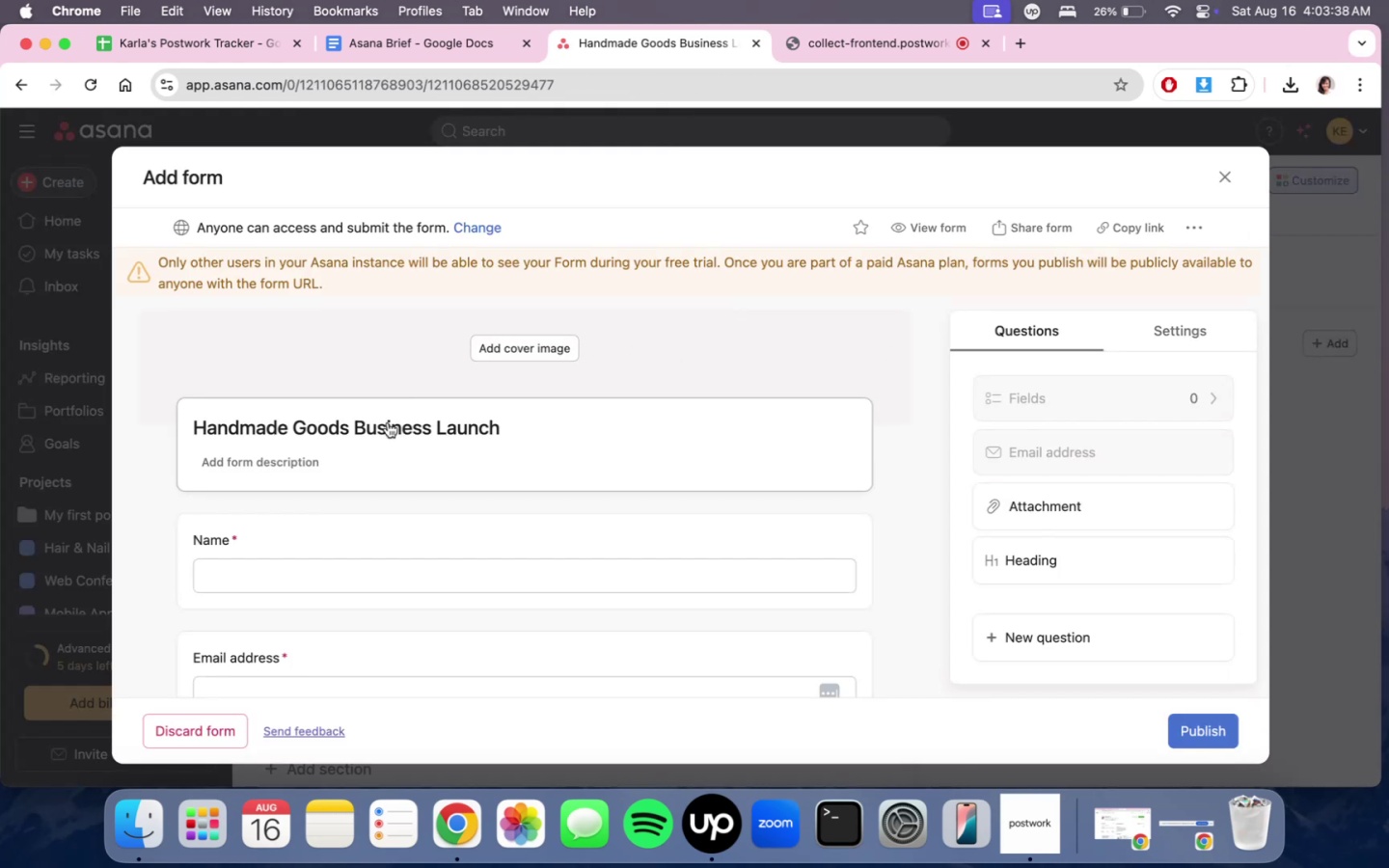 
double_click([388, 422])
 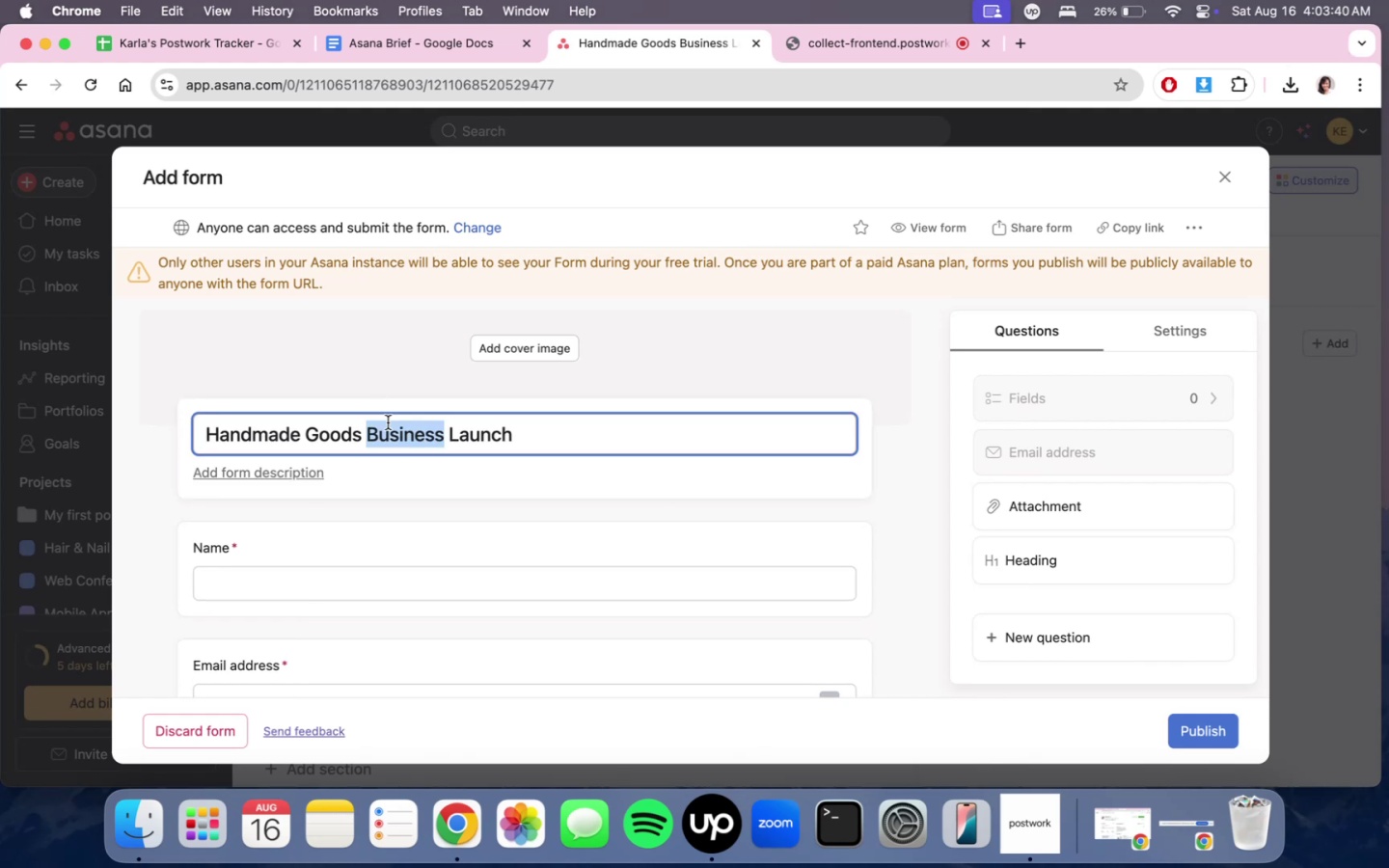 
key(Meta+CommandLeft)
 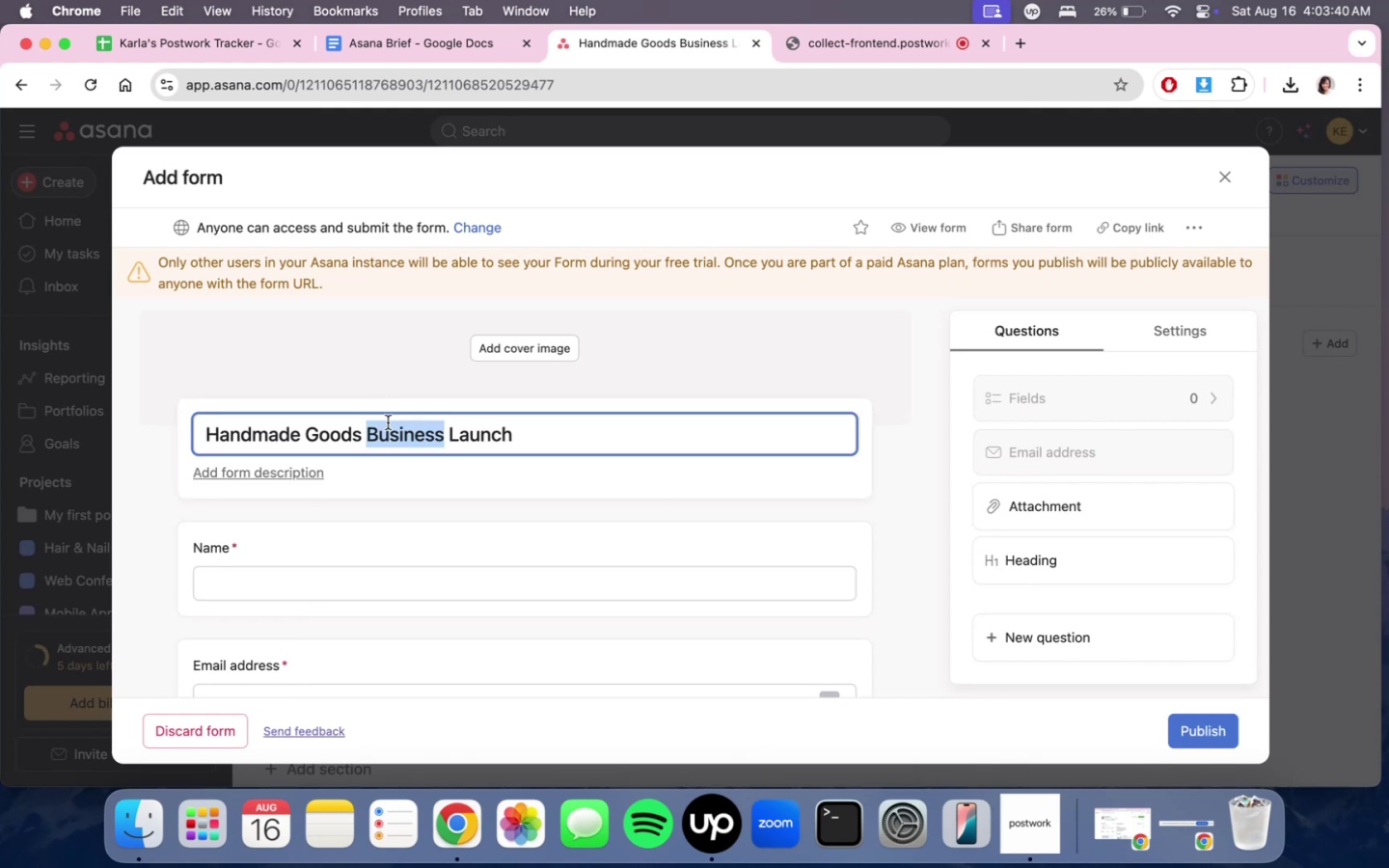 
key(Meta+A)
 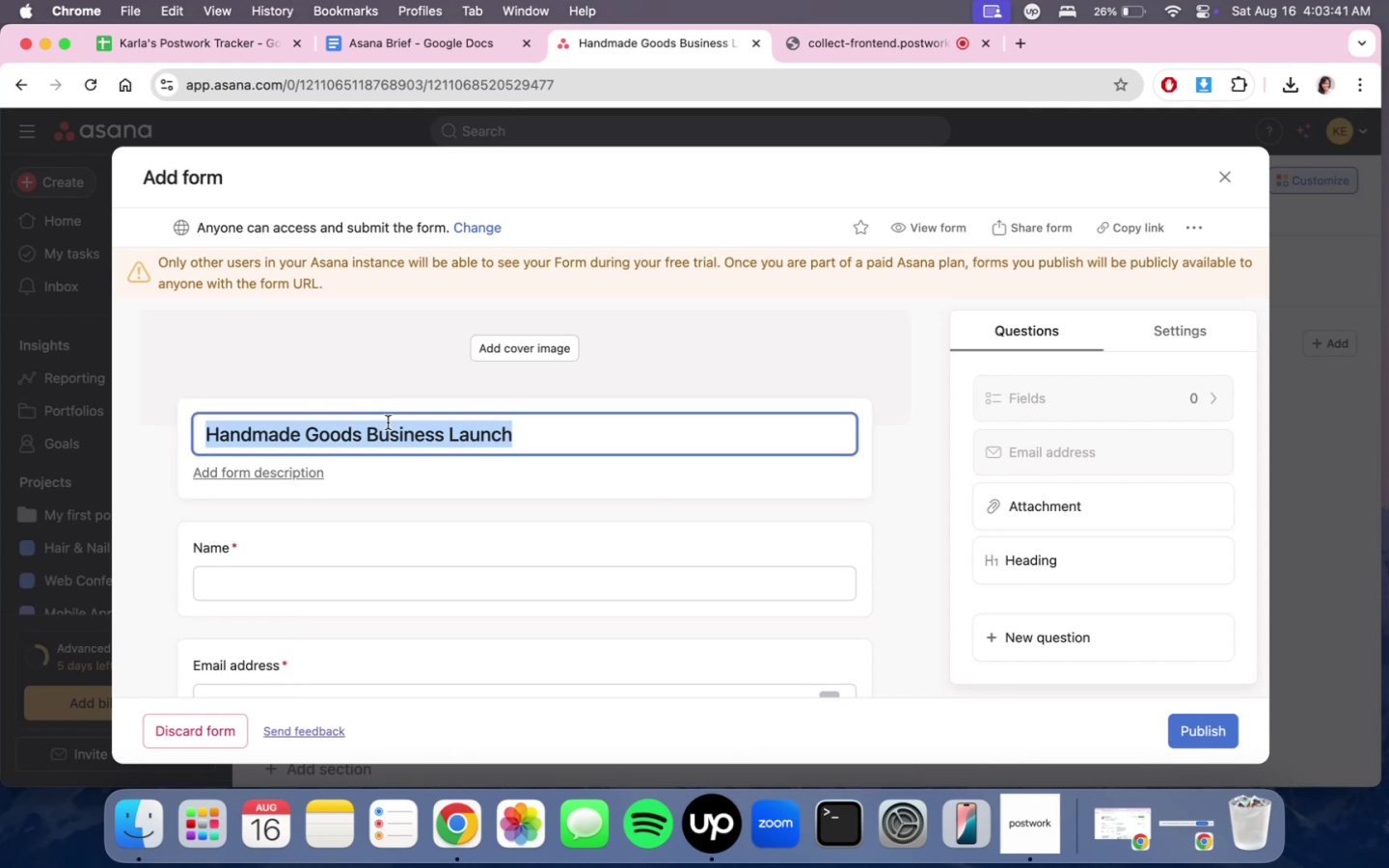 
type(Business Idea Input Form)
 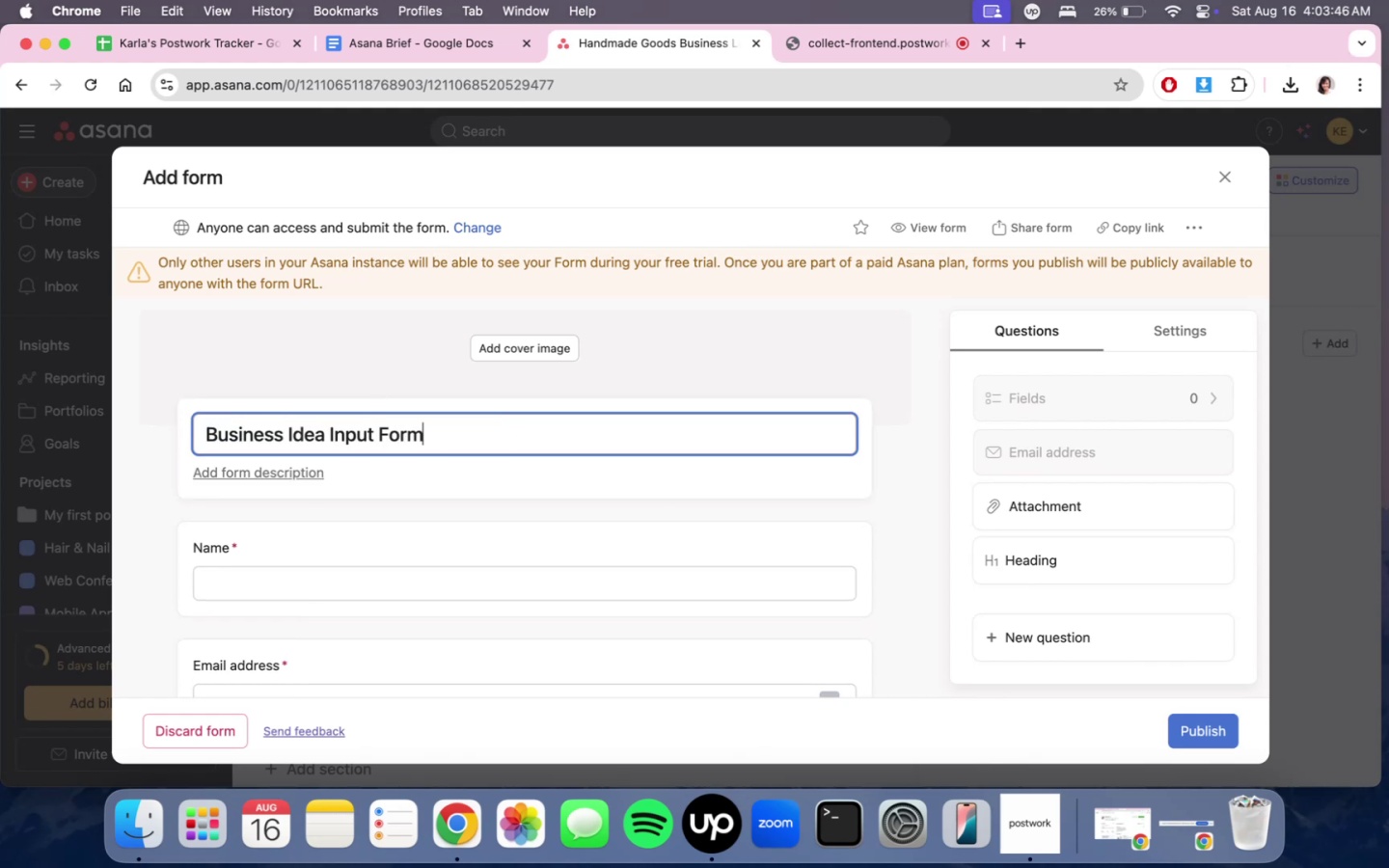 
scroll: coordinate [470, 505], scroll_direction: down, amount: 10.0
 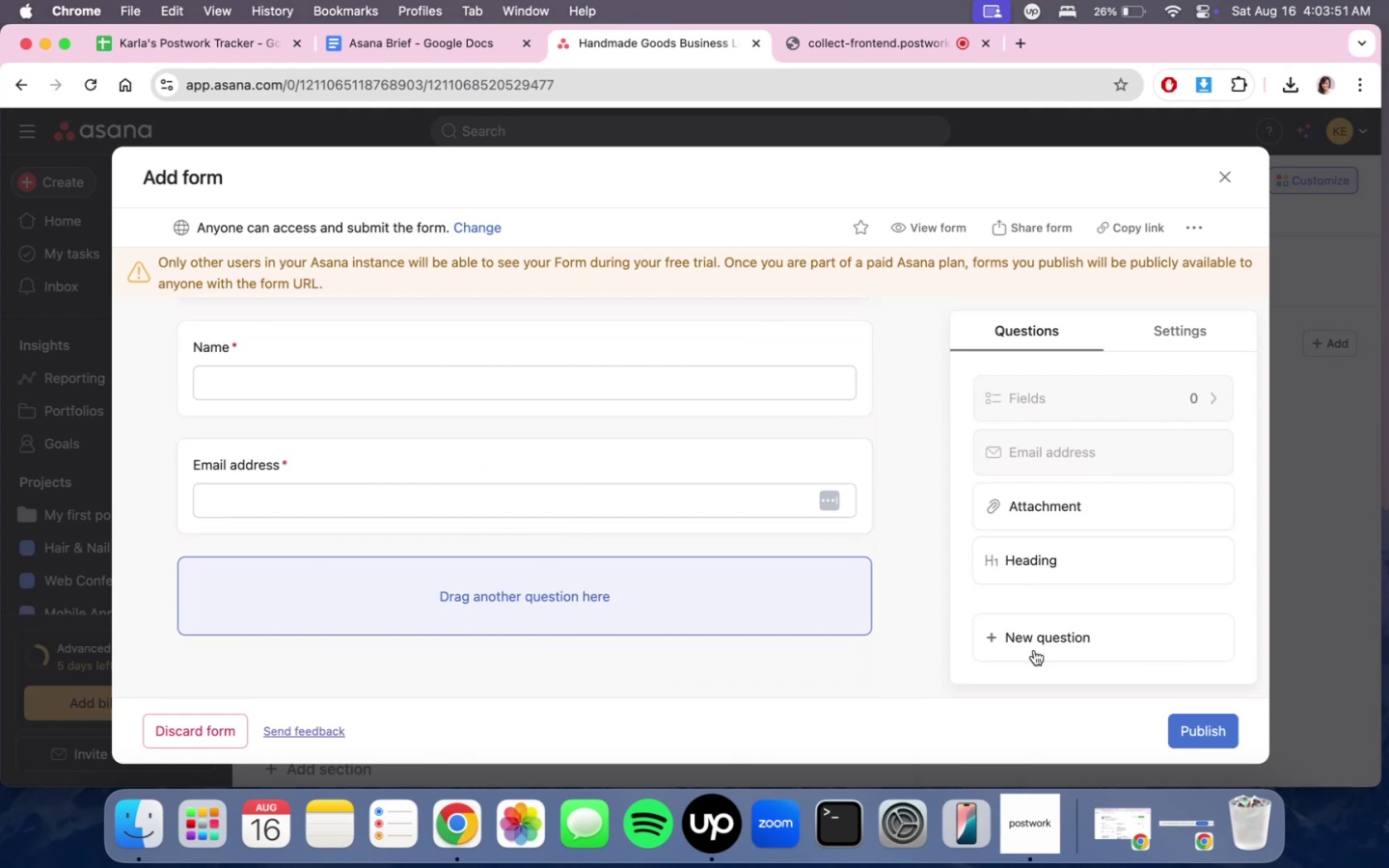 
left_click([1070, 648])
 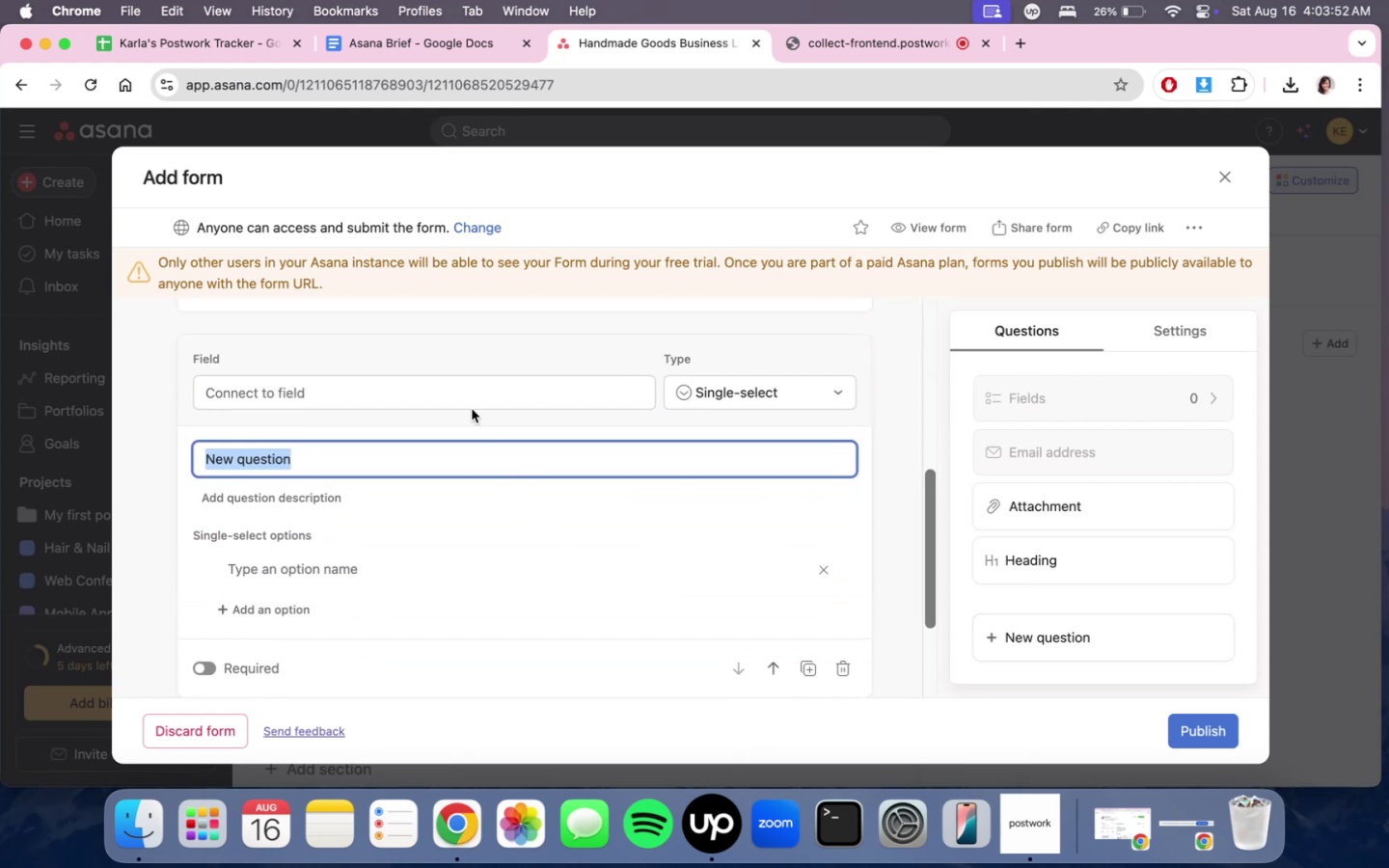 
type(ROle)
key(Backspace)
key(Backspace)
key(Backspace)
key(Backspace)
type(ole)
key(Backspace)
key(Backspace)
key(Backspace)
type(Role)
 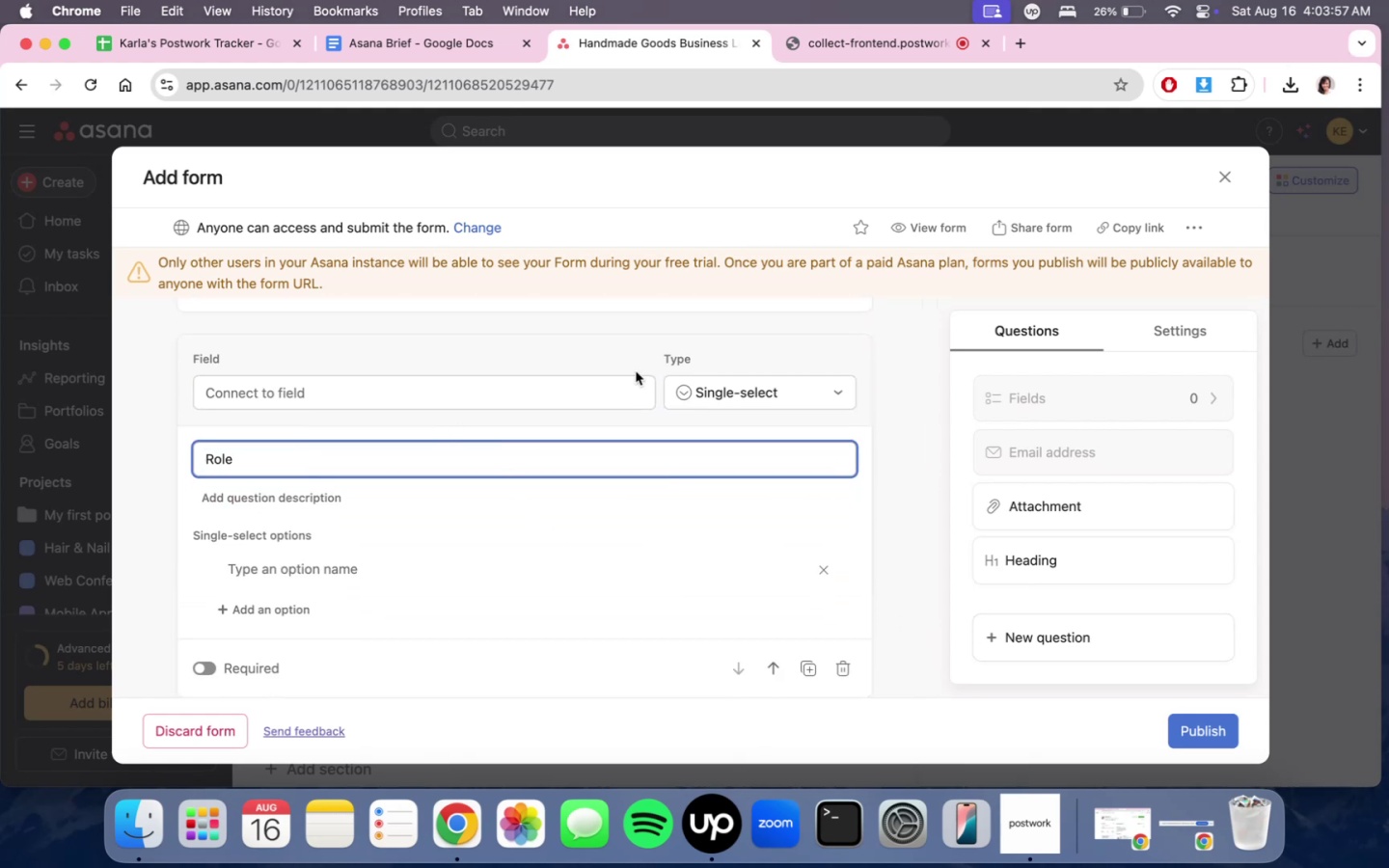 
left_click([737, 389])
 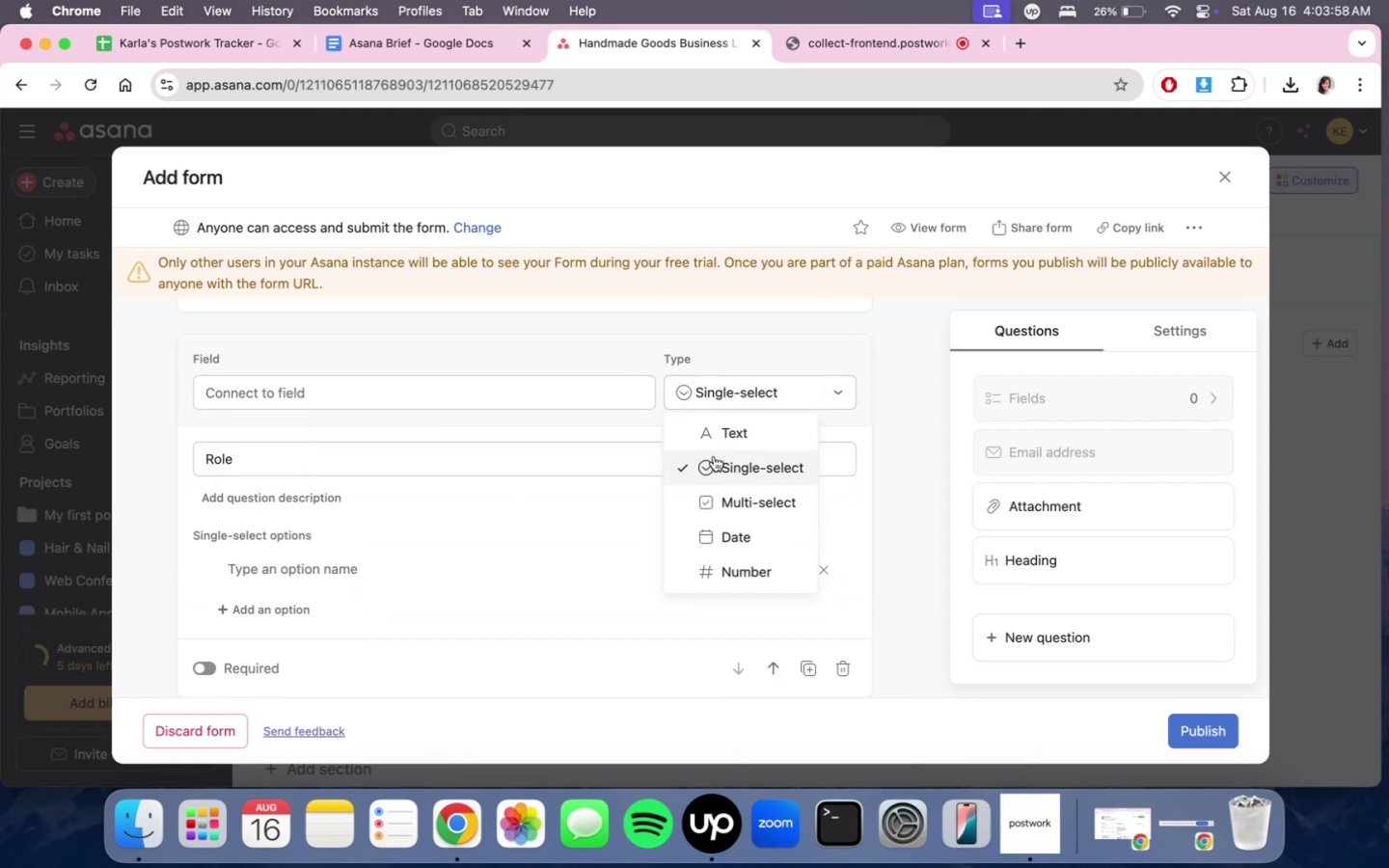 
double_click([722, 443])
 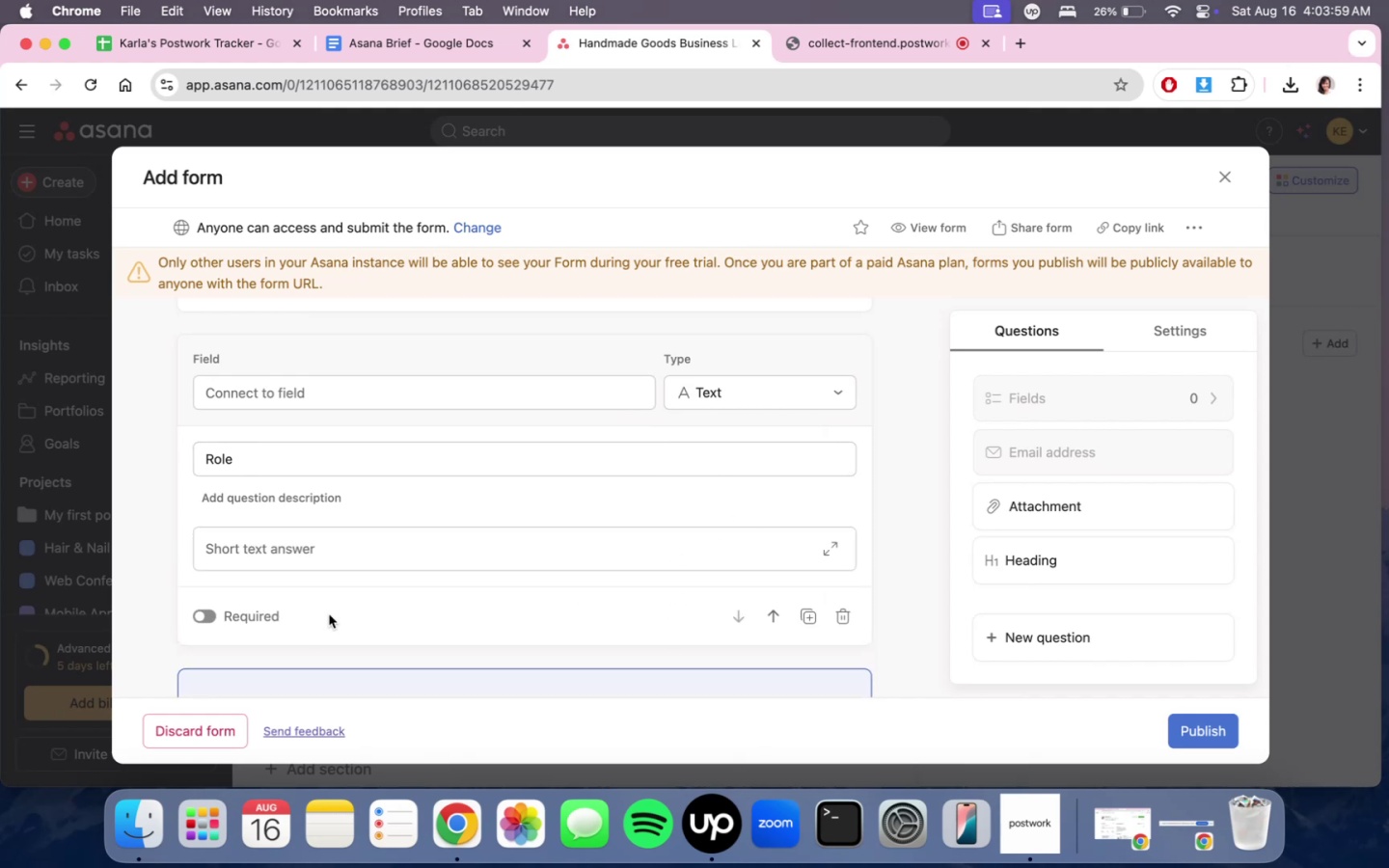 
left_click([201, 614])
 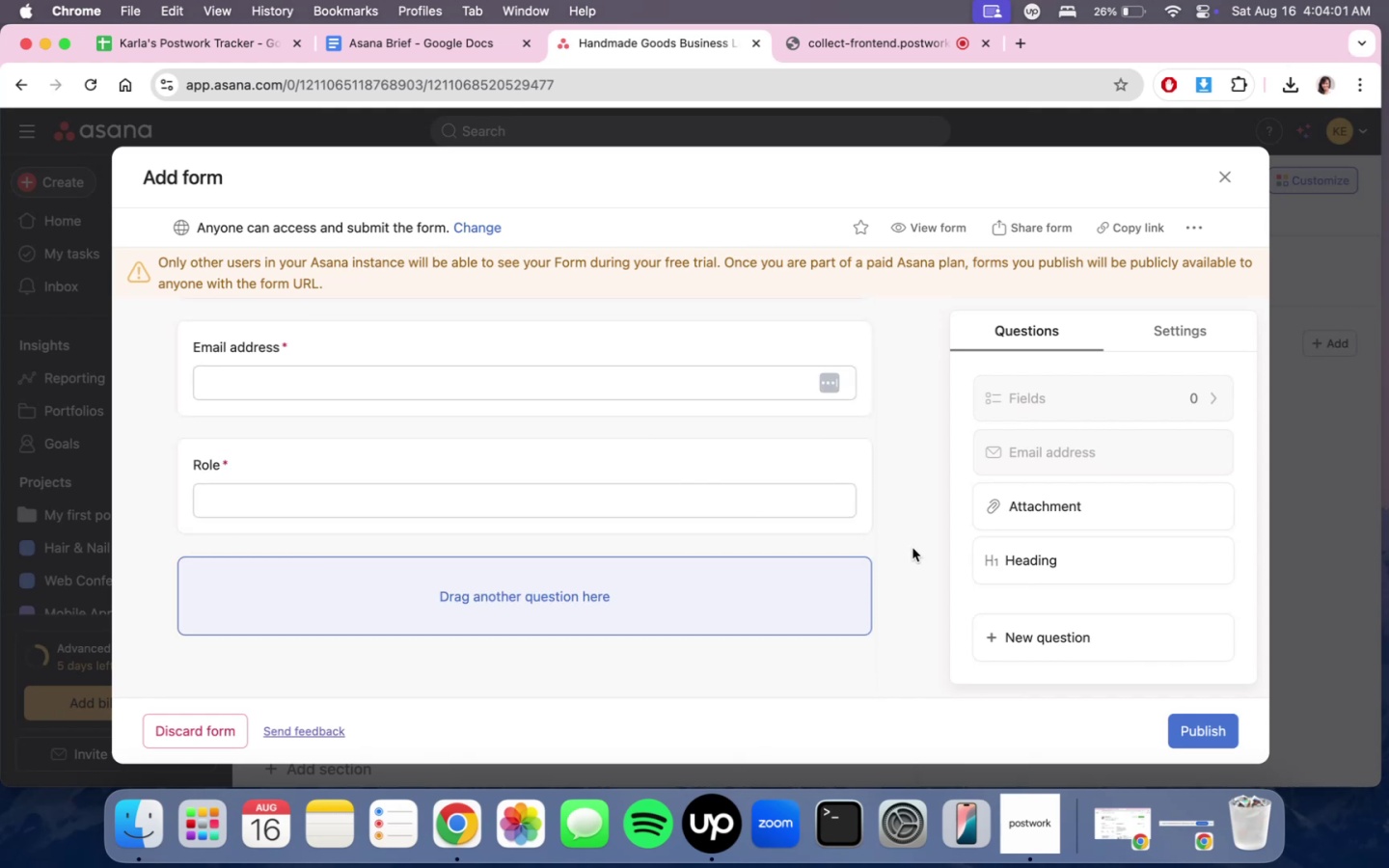 
scroll: coordinate [902, 483], scroll_direction: down, amount: 13.0
 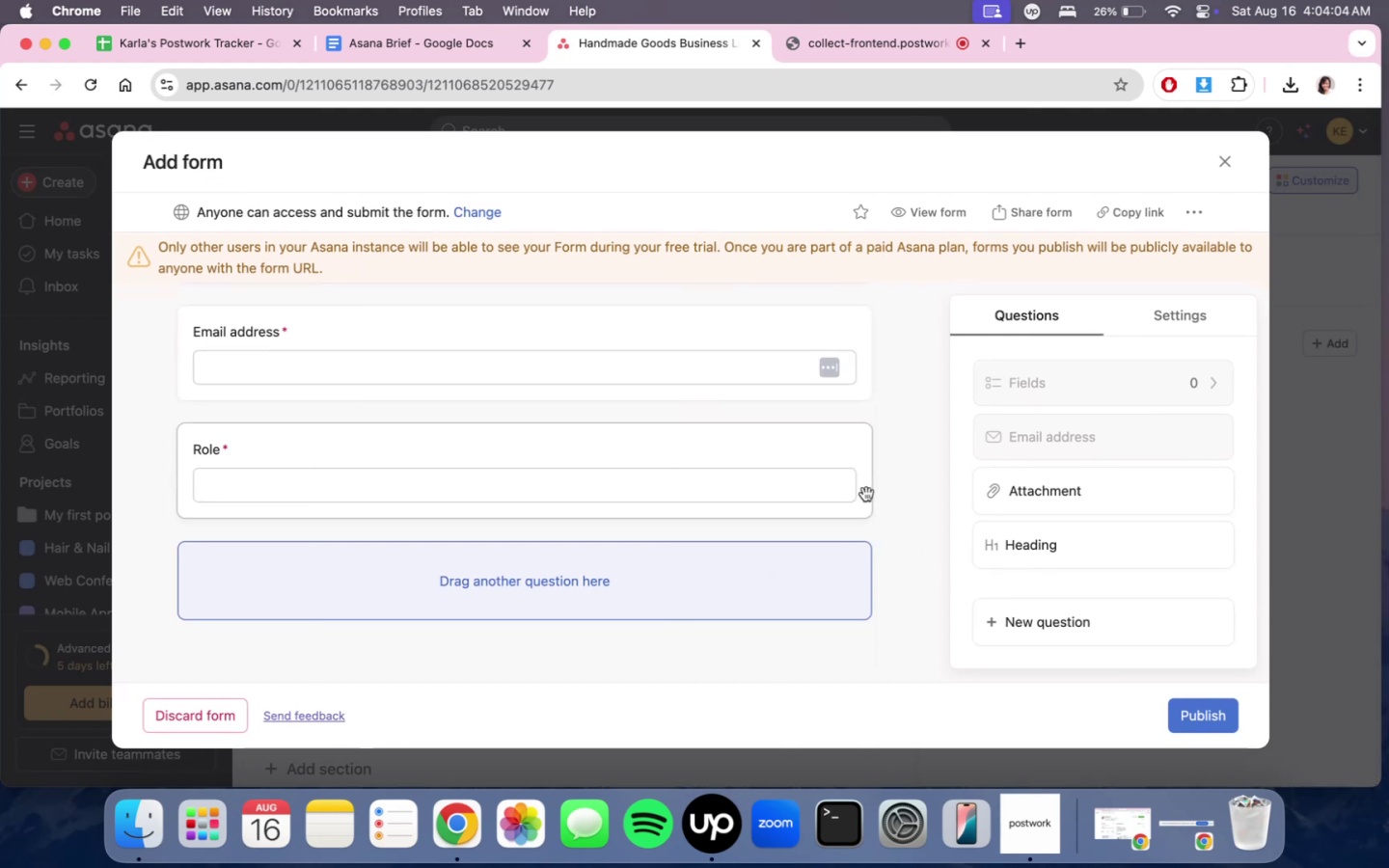 
scroll: coordinate [877, 473], scroll_direction: up, amount: 7.0
 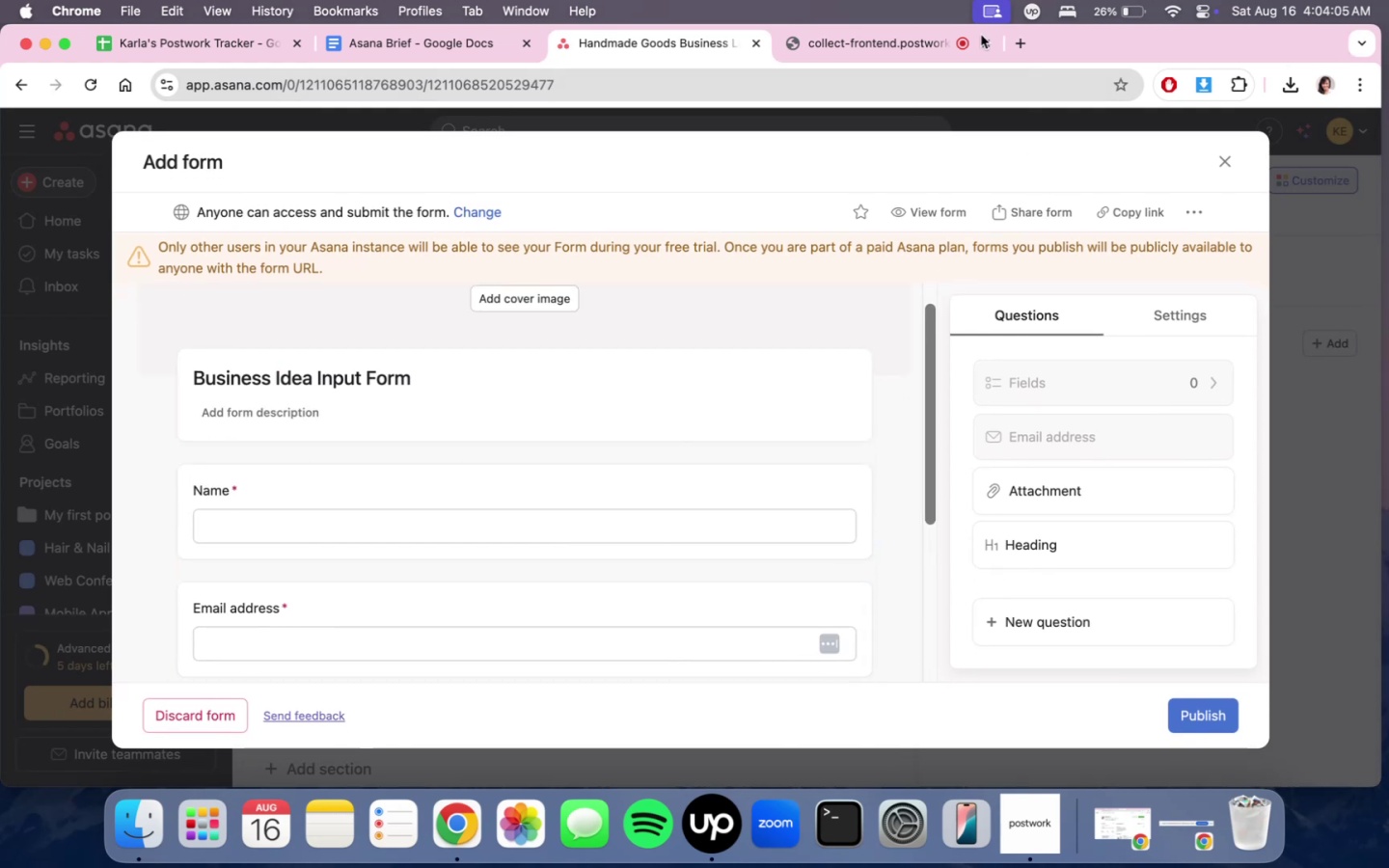 
left_click([878, 39])
 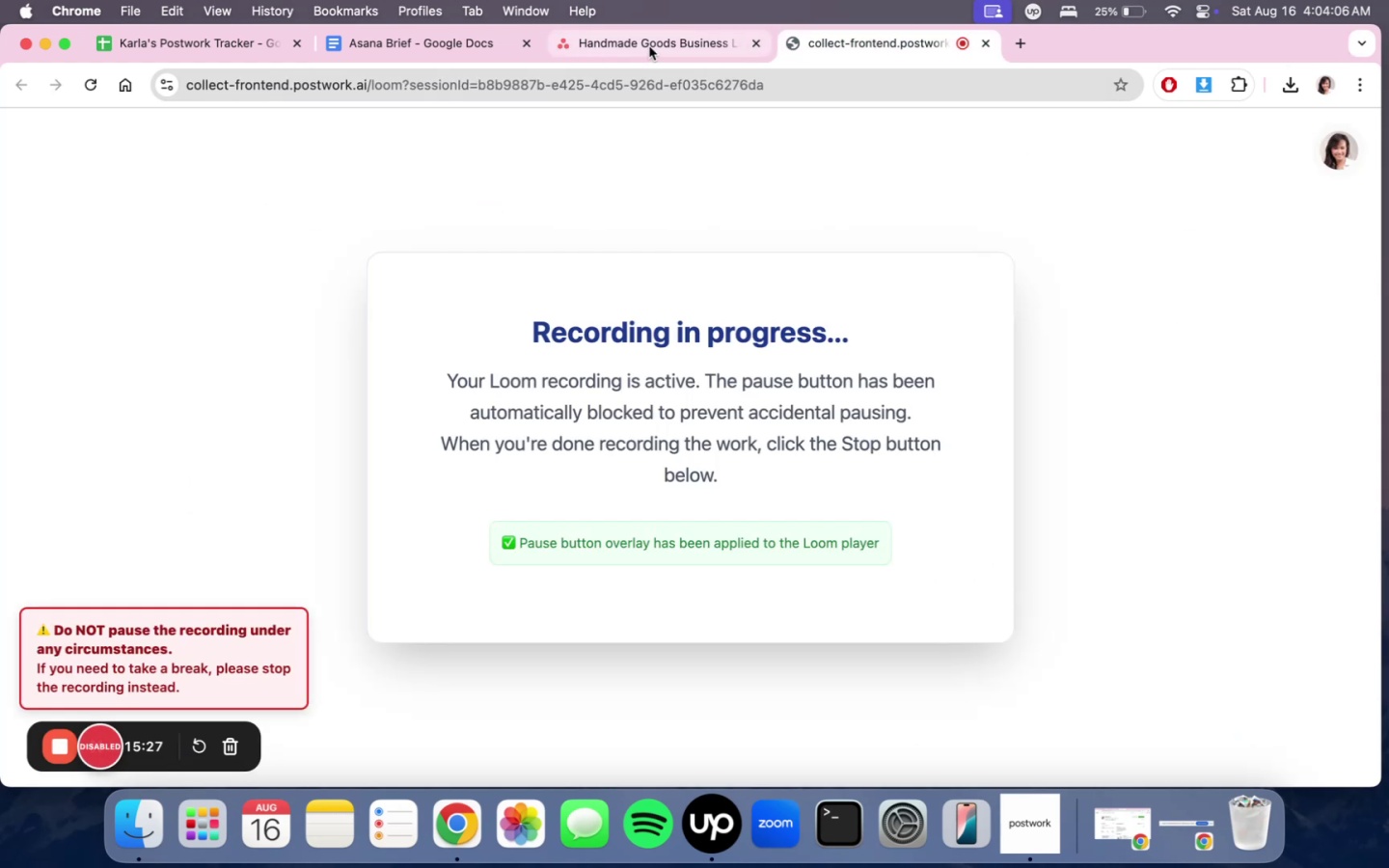 
left_click([649, 46])
 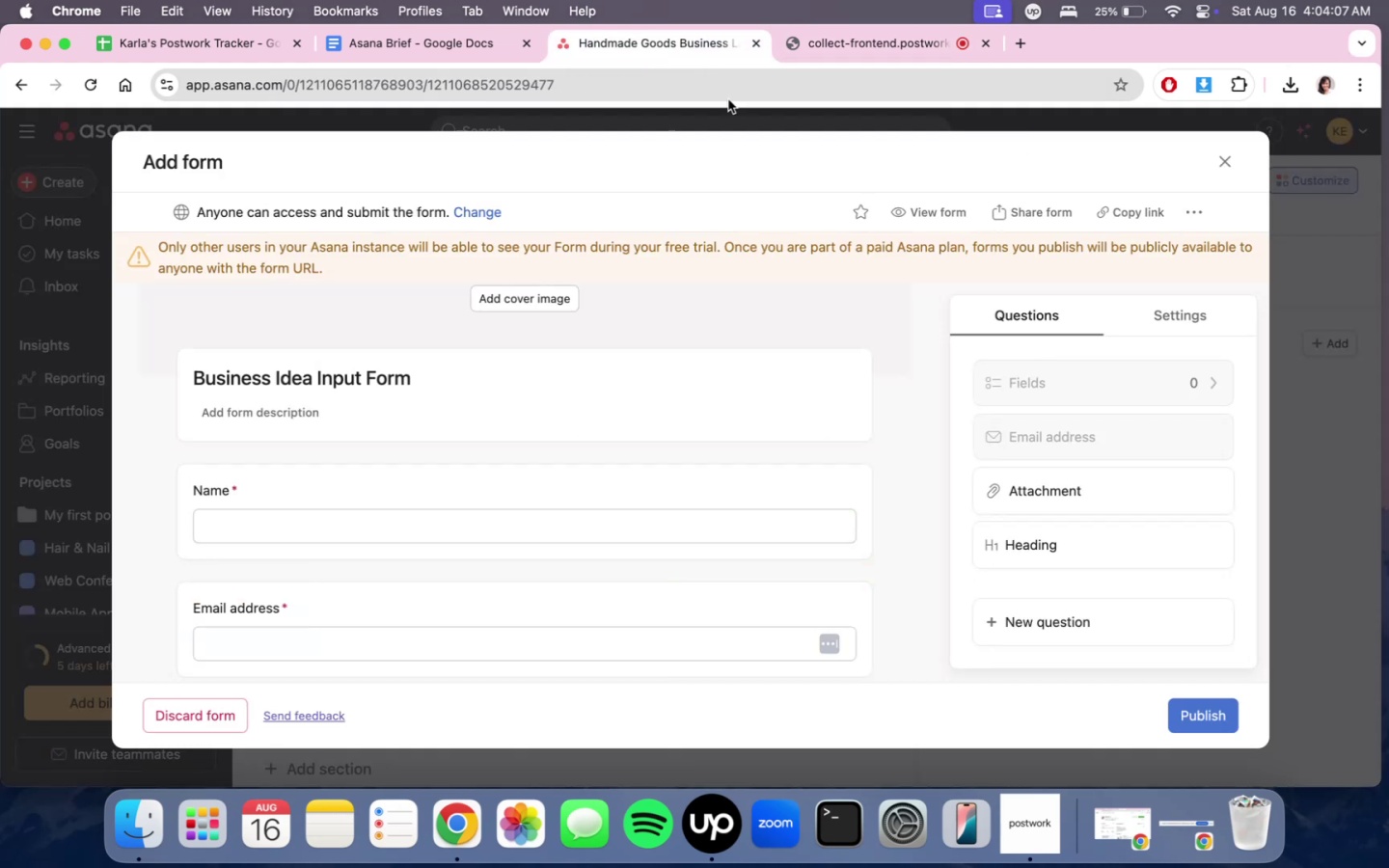 
scroll: coordinate [843, 411], scroll_direction: down, amount: 7.0
 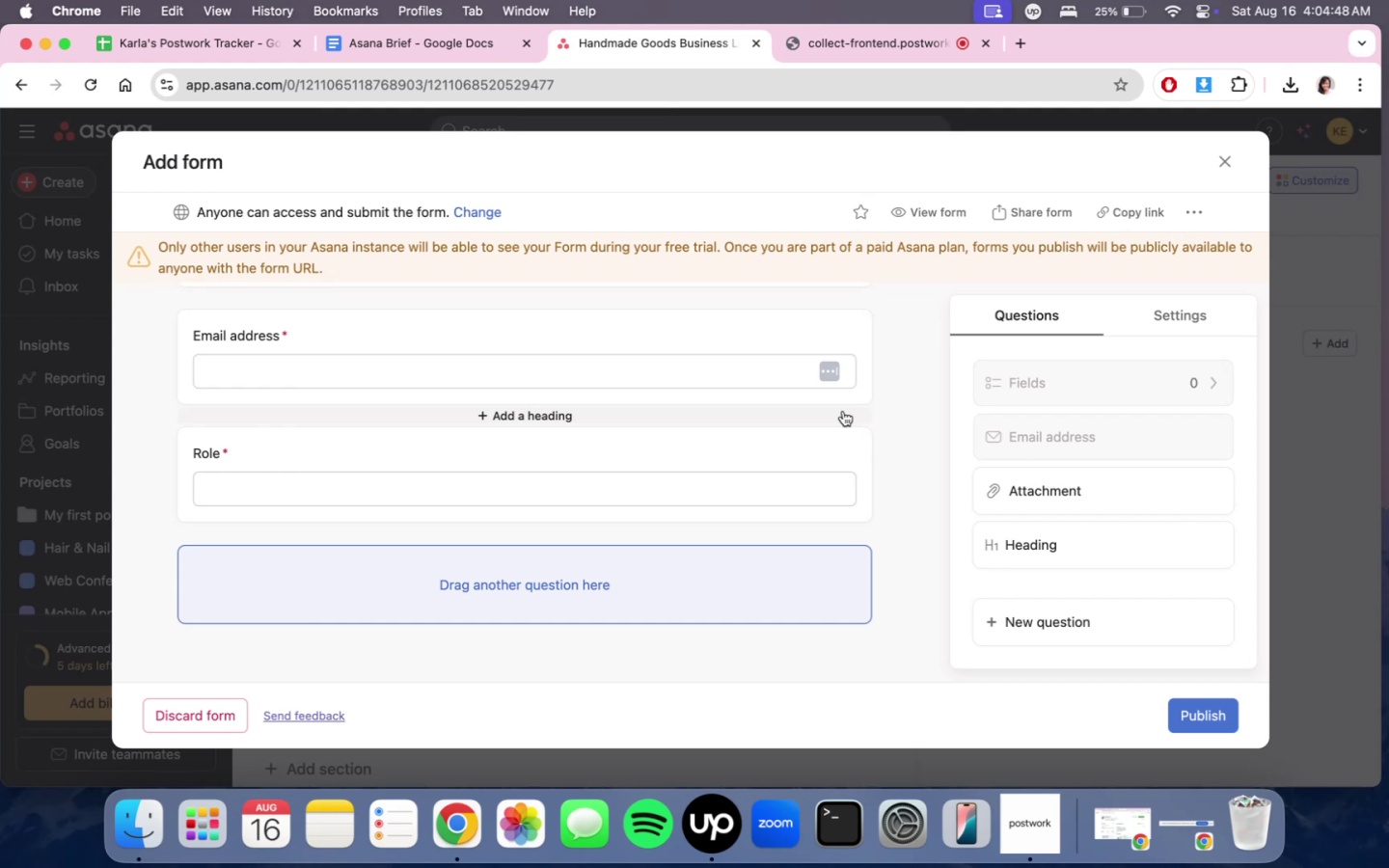 
wait(47.16)
 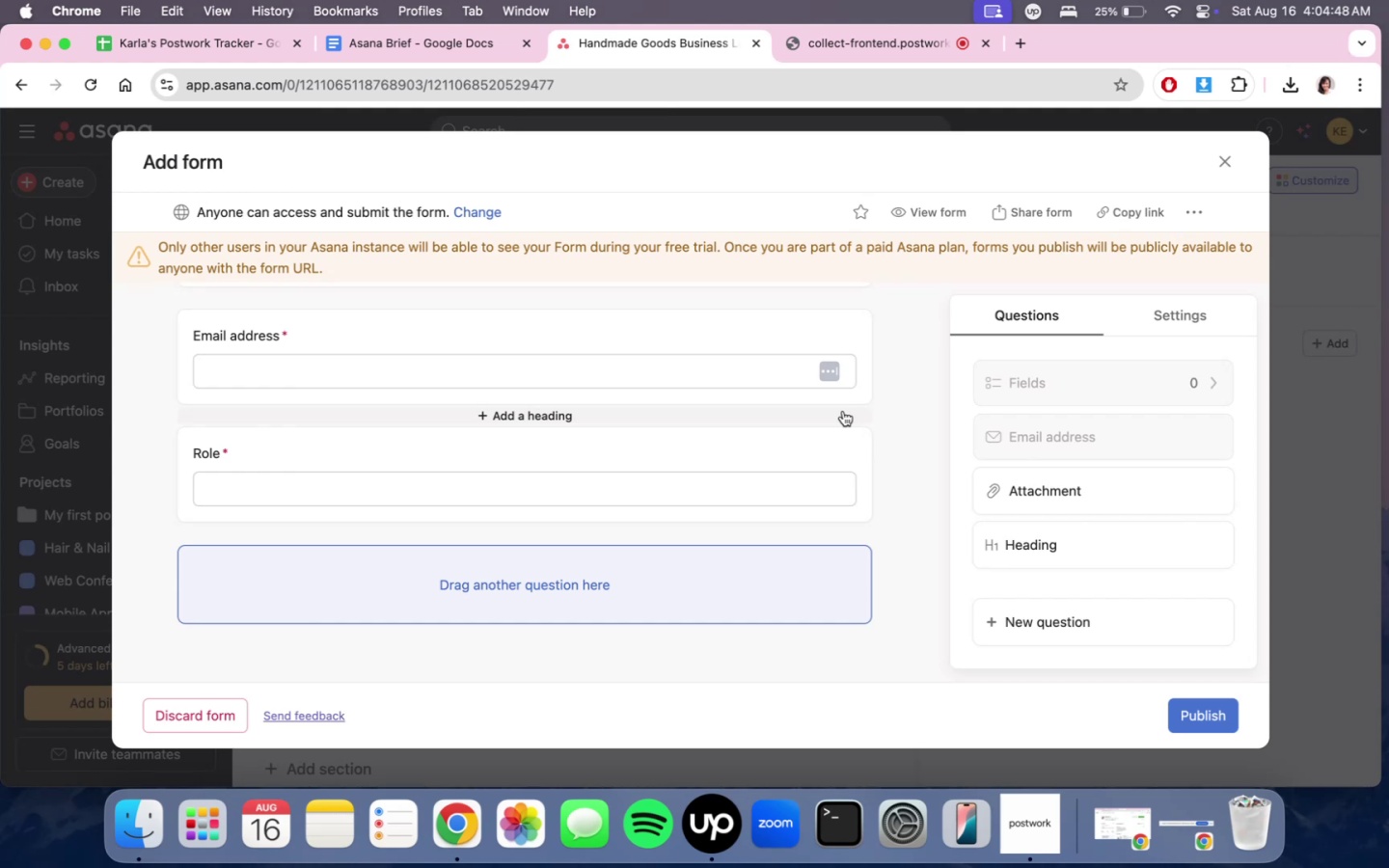 
mouse_move([487, 553])
 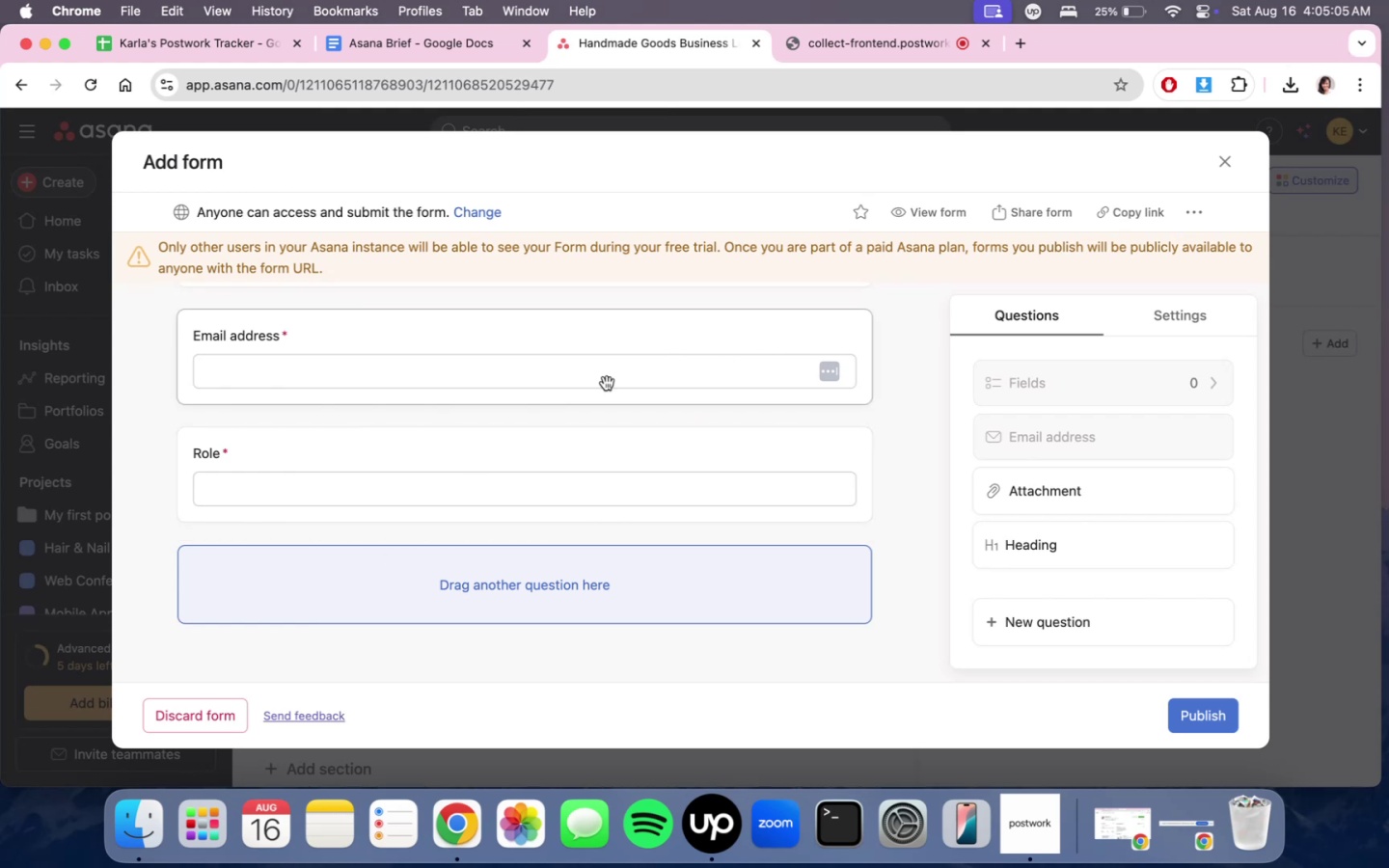 
wait(8.45)
 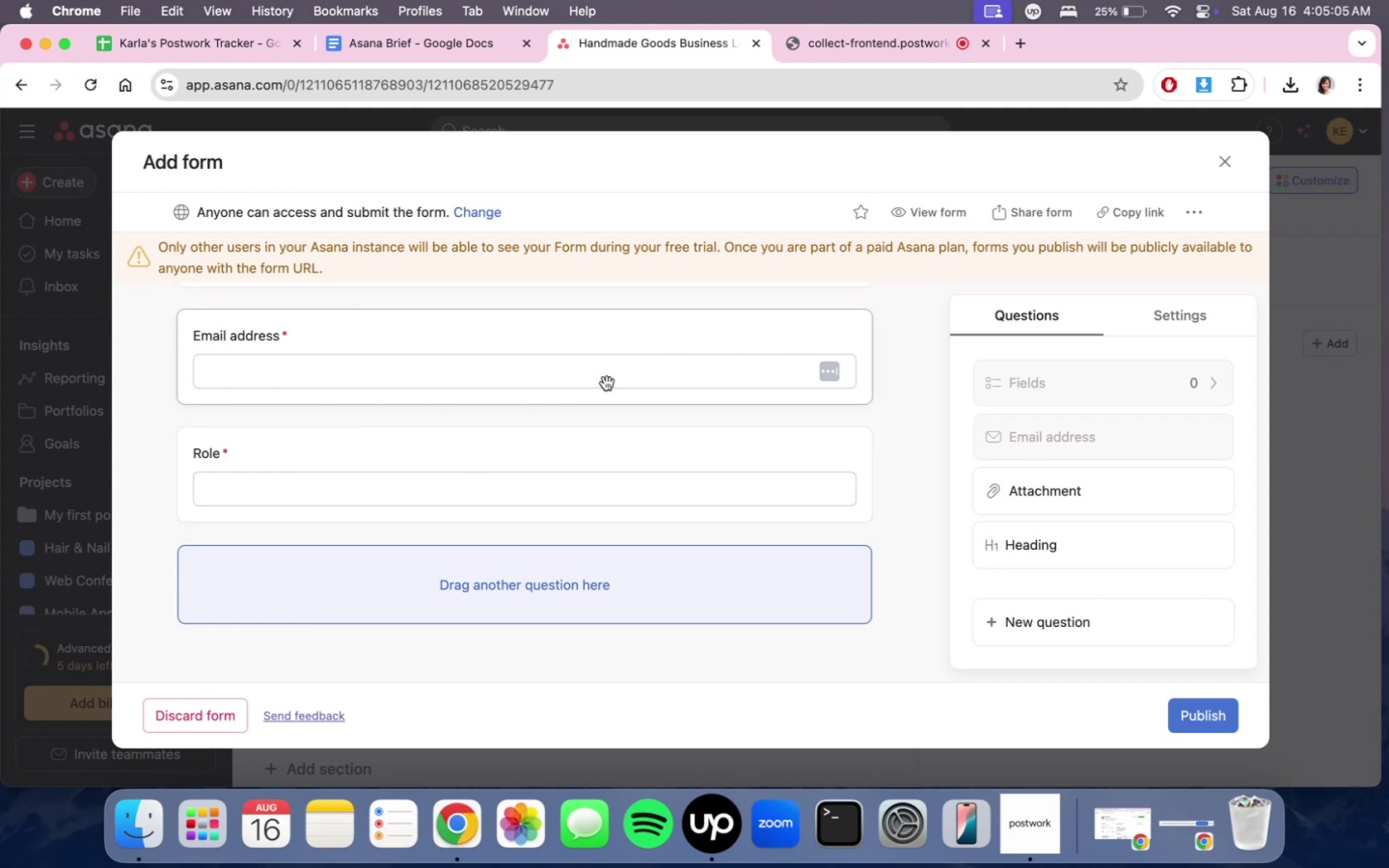 
left_click([1053, 629])
 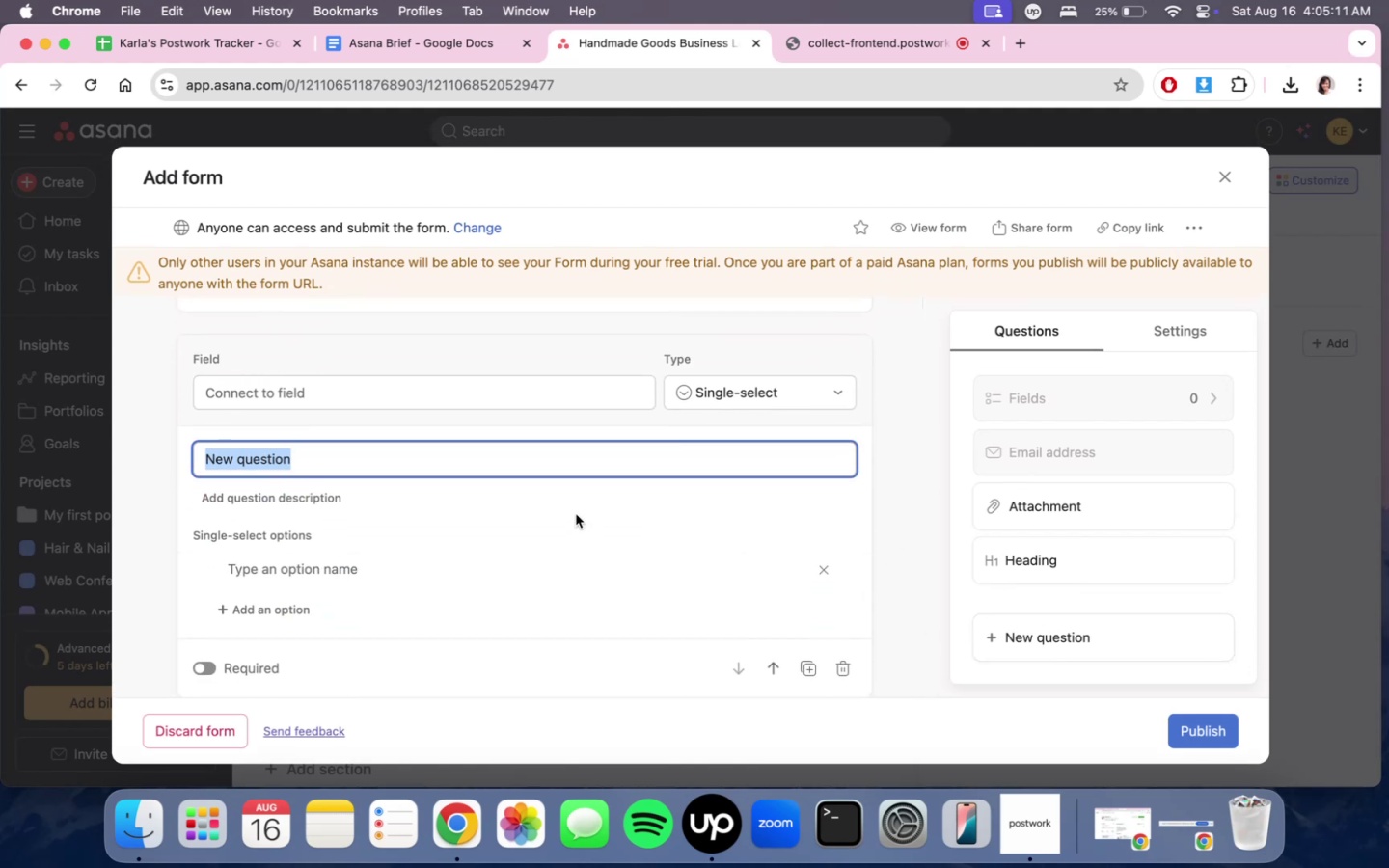 
type(Product COnc)
key(Backspace)
key(Backspace)
key(Backspace)
type(oncept Description)
 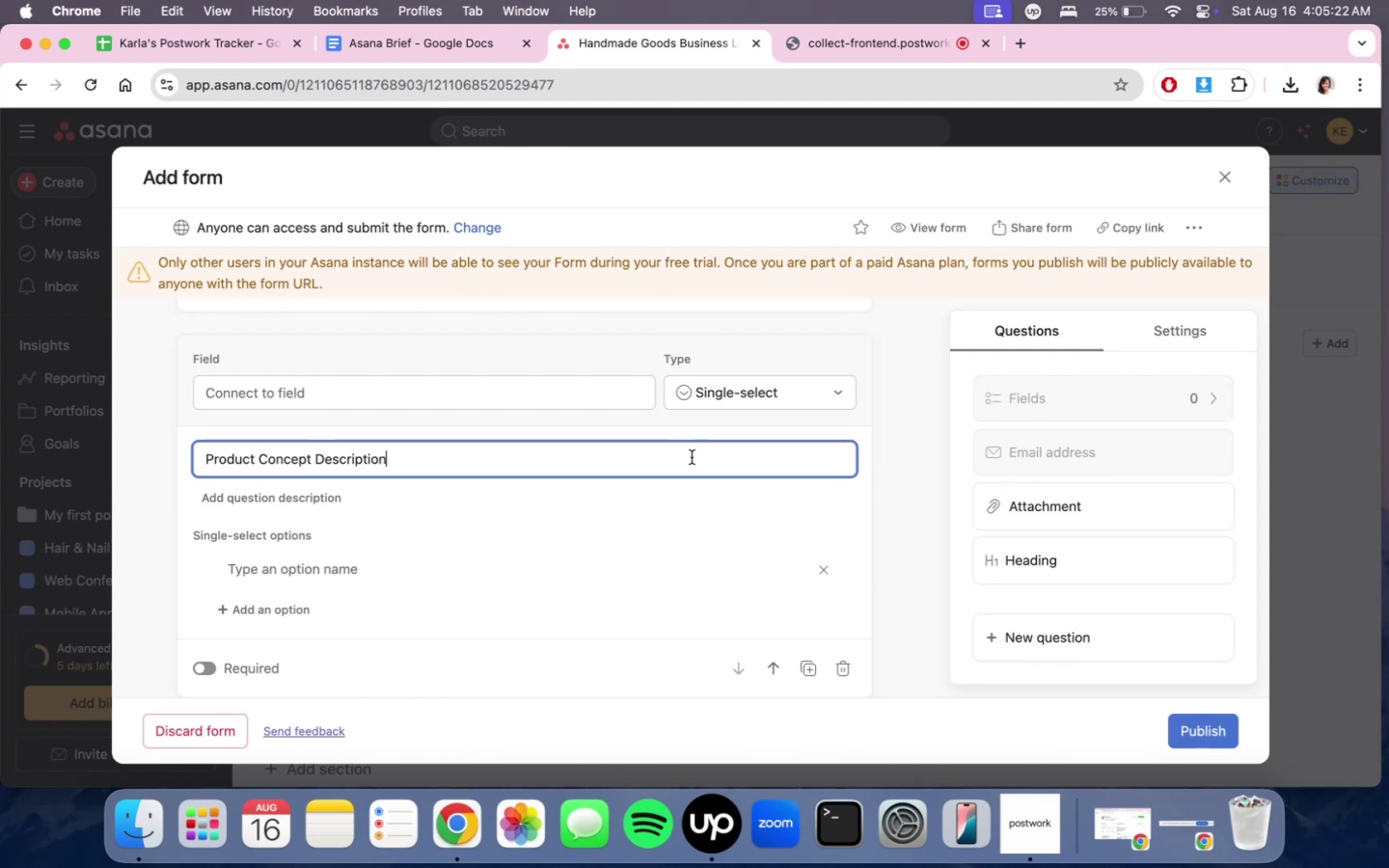 
left_click([775, 374])
 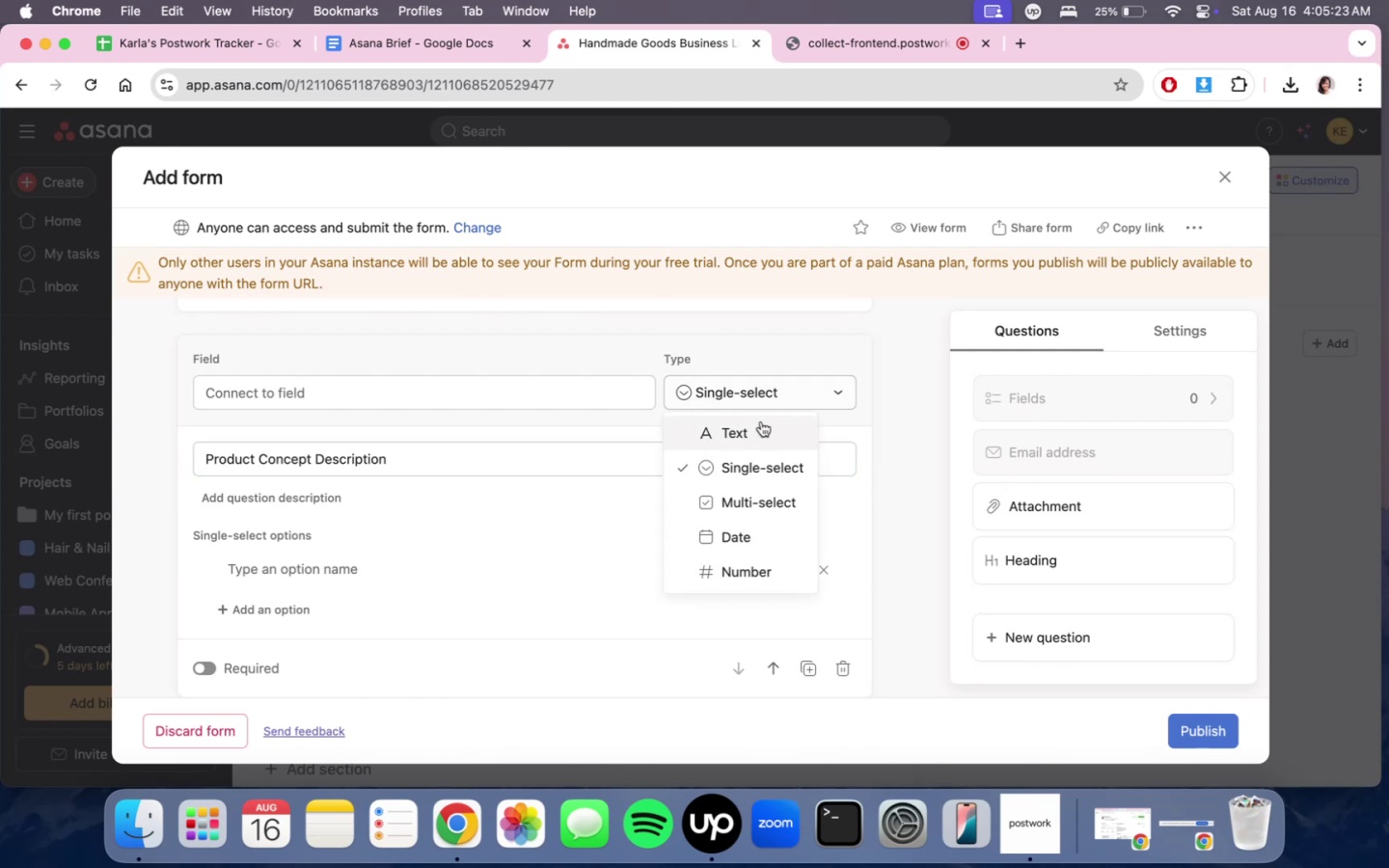 
double_click([757, 433])
 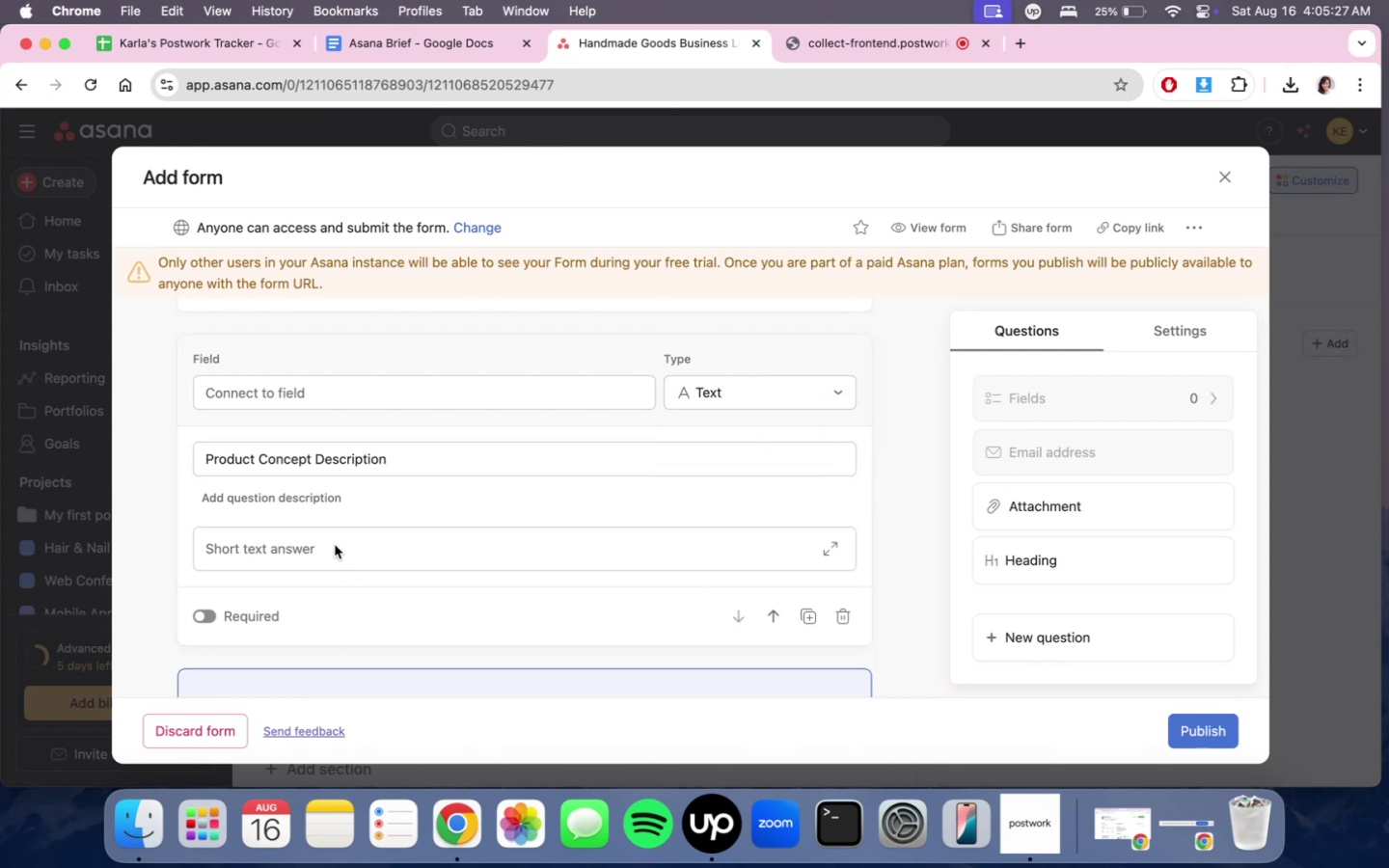 
wait(5.38)
 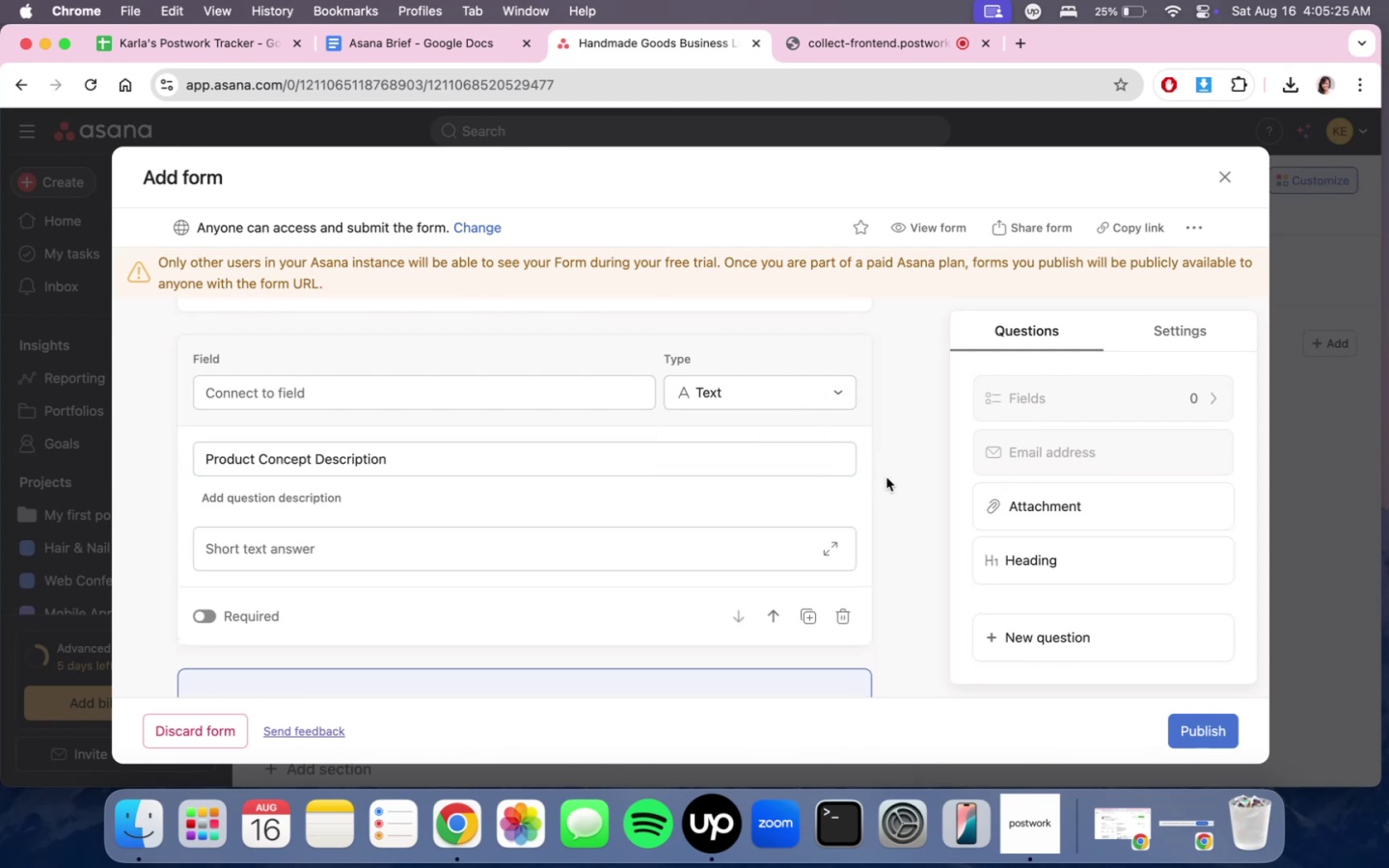 
left_click([206, 616])
 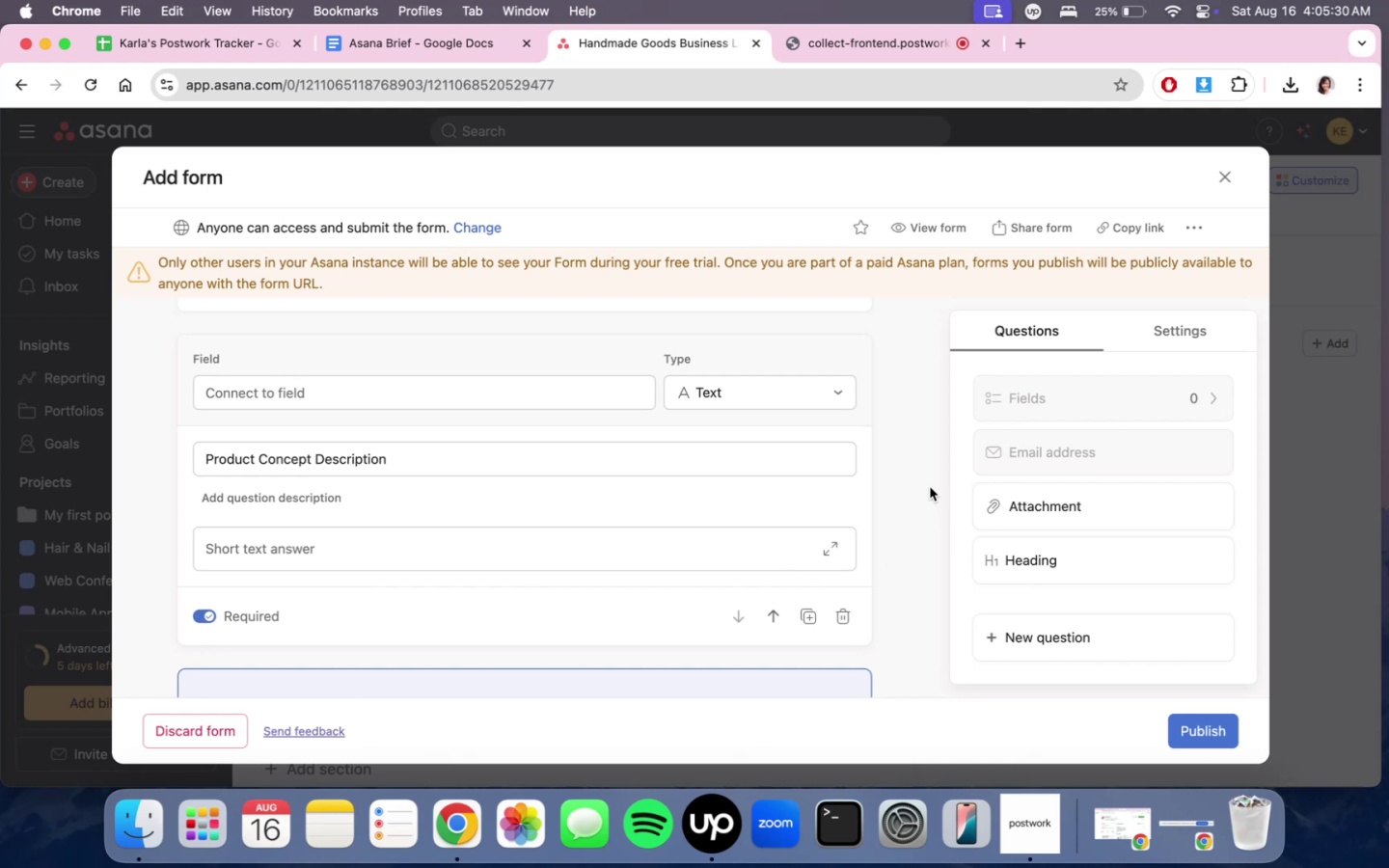 
left_click([927, 481])
 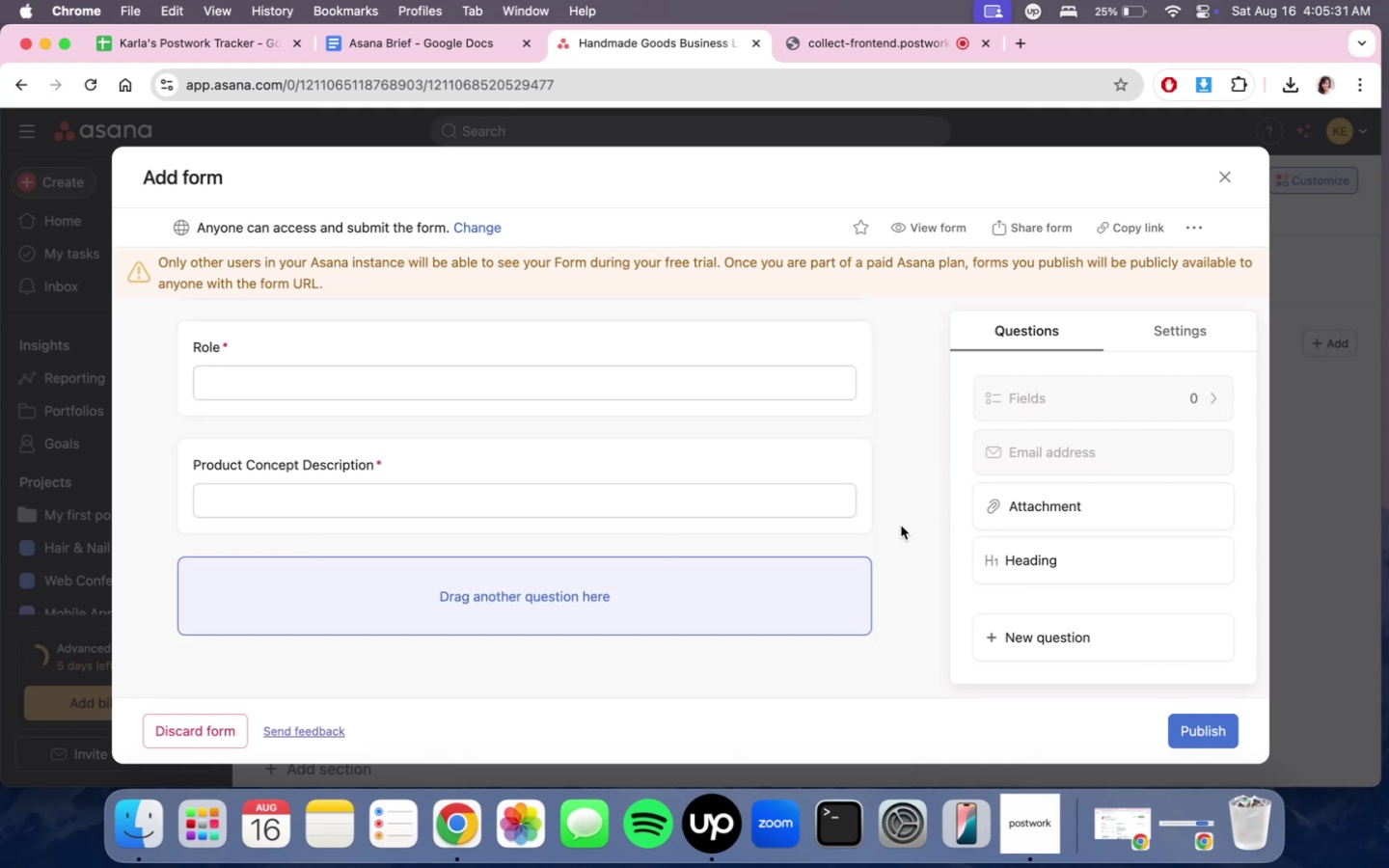 
scroll: coordinate [851, 565], scroll_direction: down, amount: 3.0
 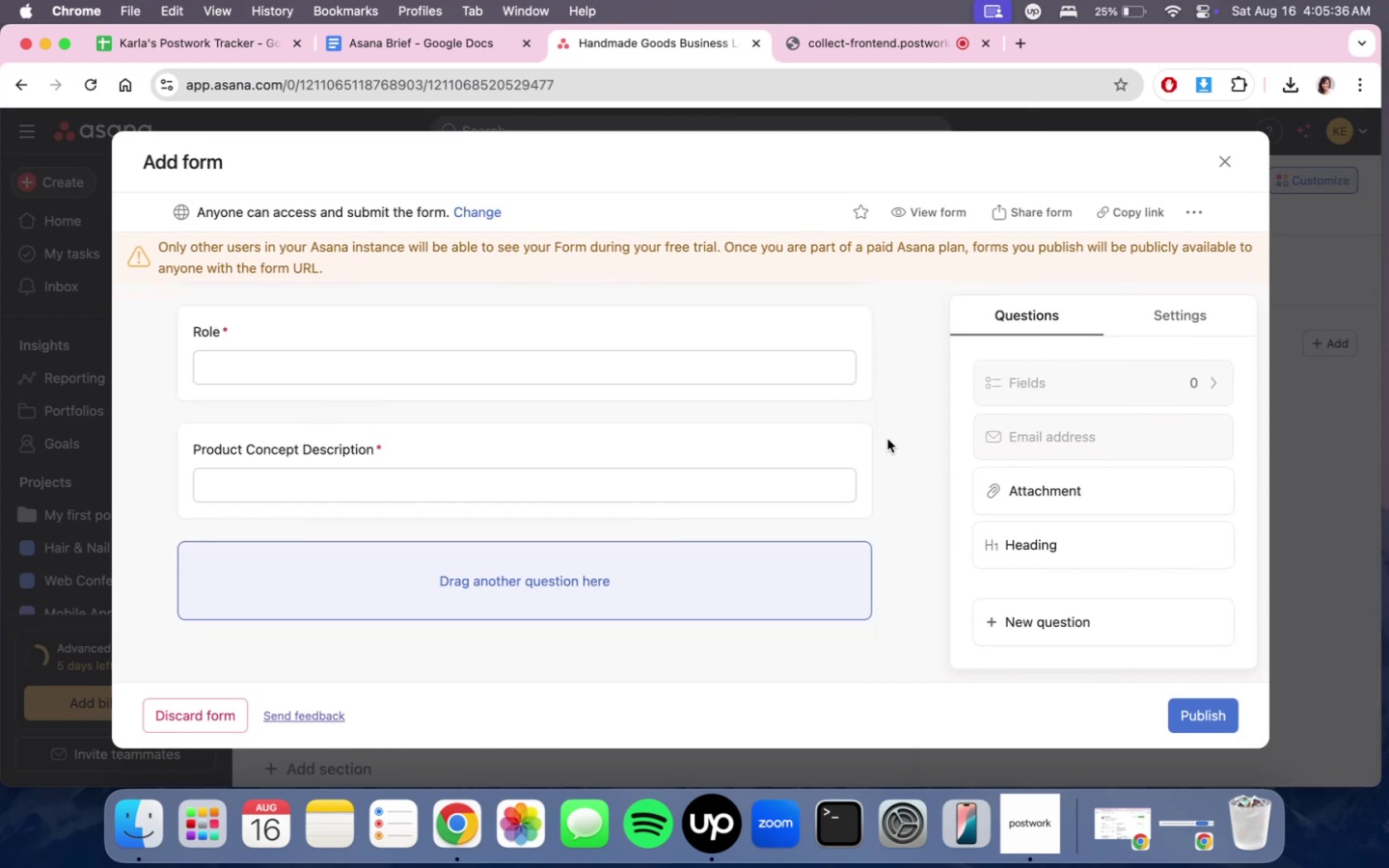 
wait(7.86)
 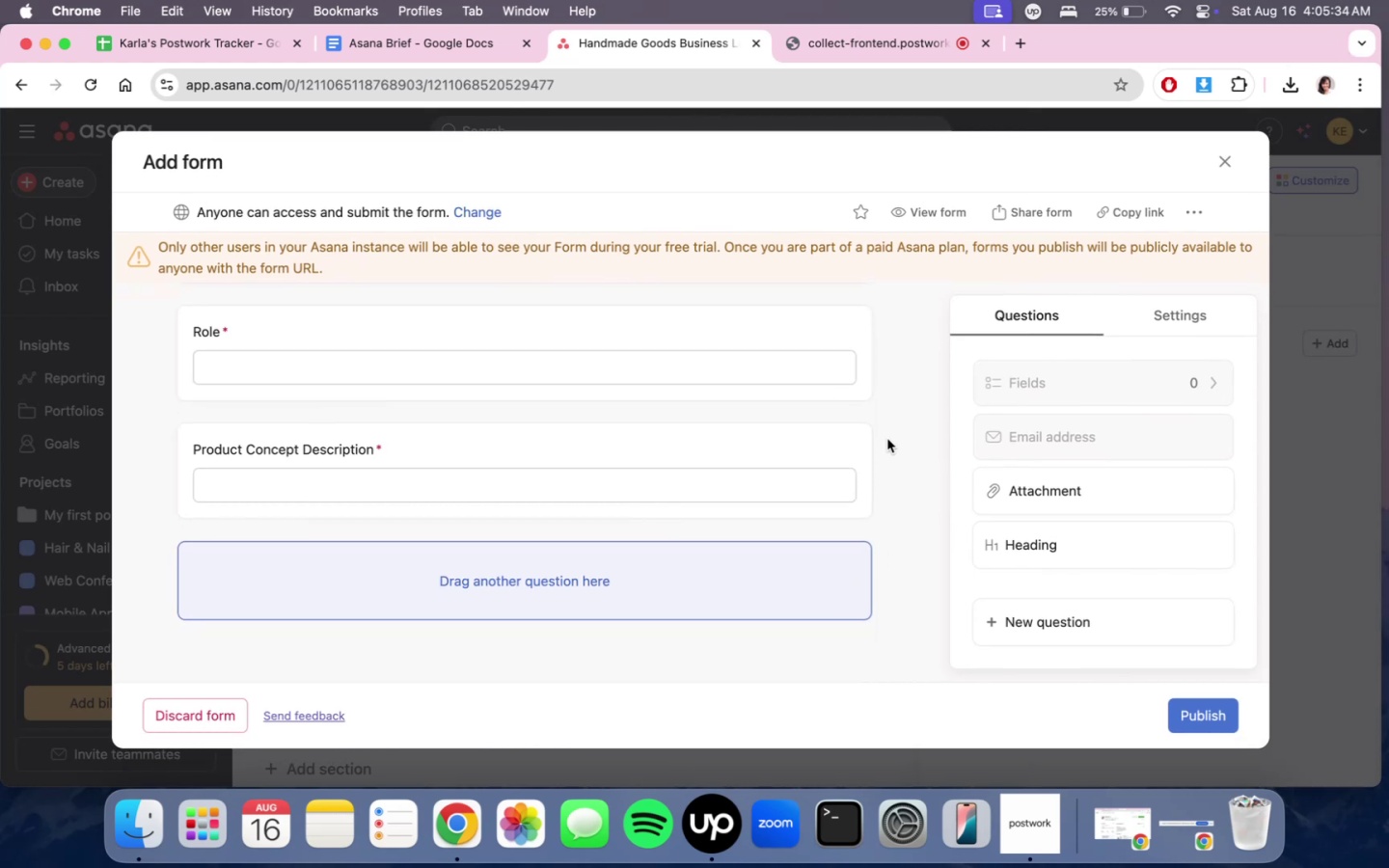 
scroll: coordinate [767, 420], scroll_direction: down, amount: 3.0
 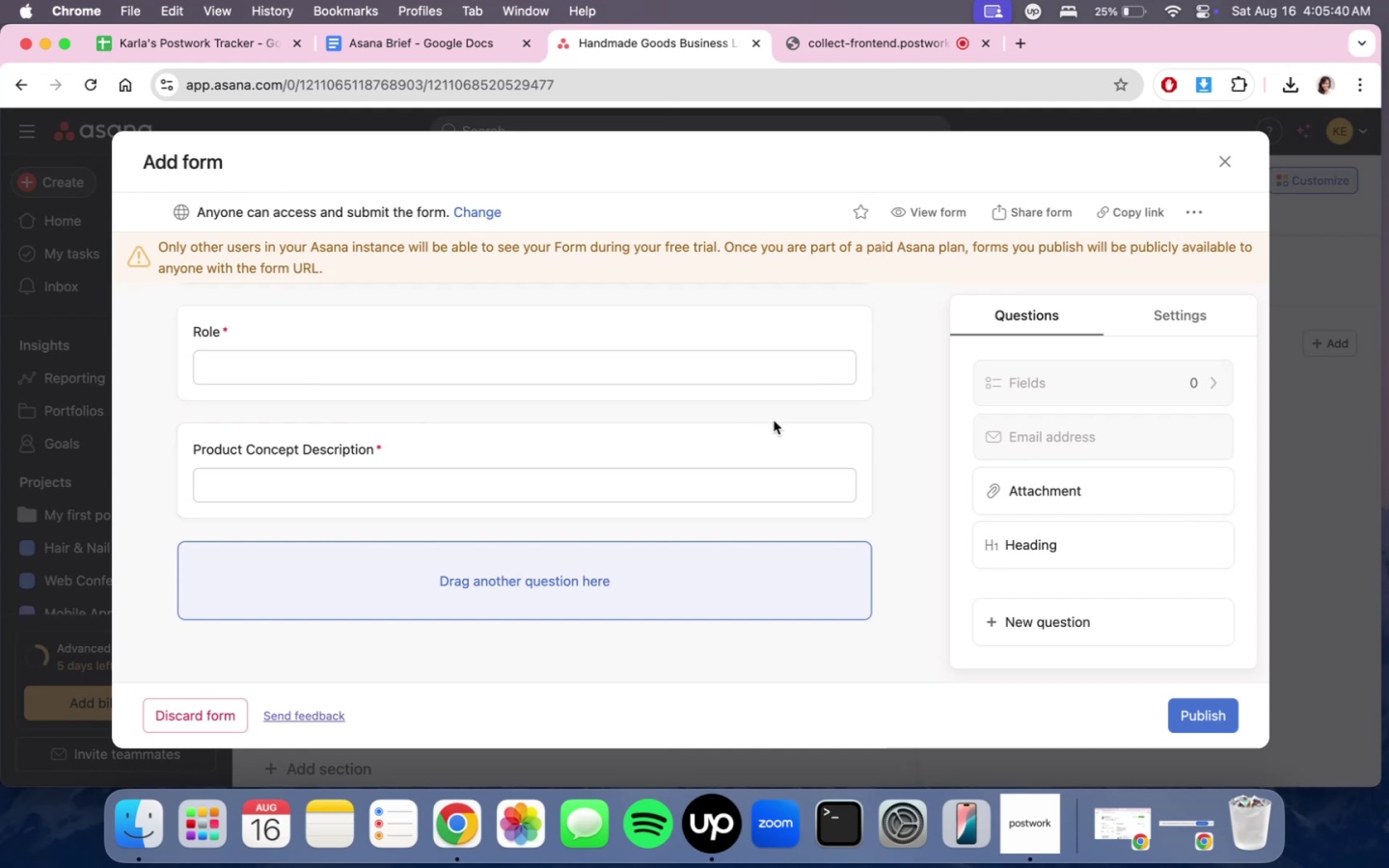 
scroll: coordinate [784, 420], scroll_direction: up, amount: 2.0
 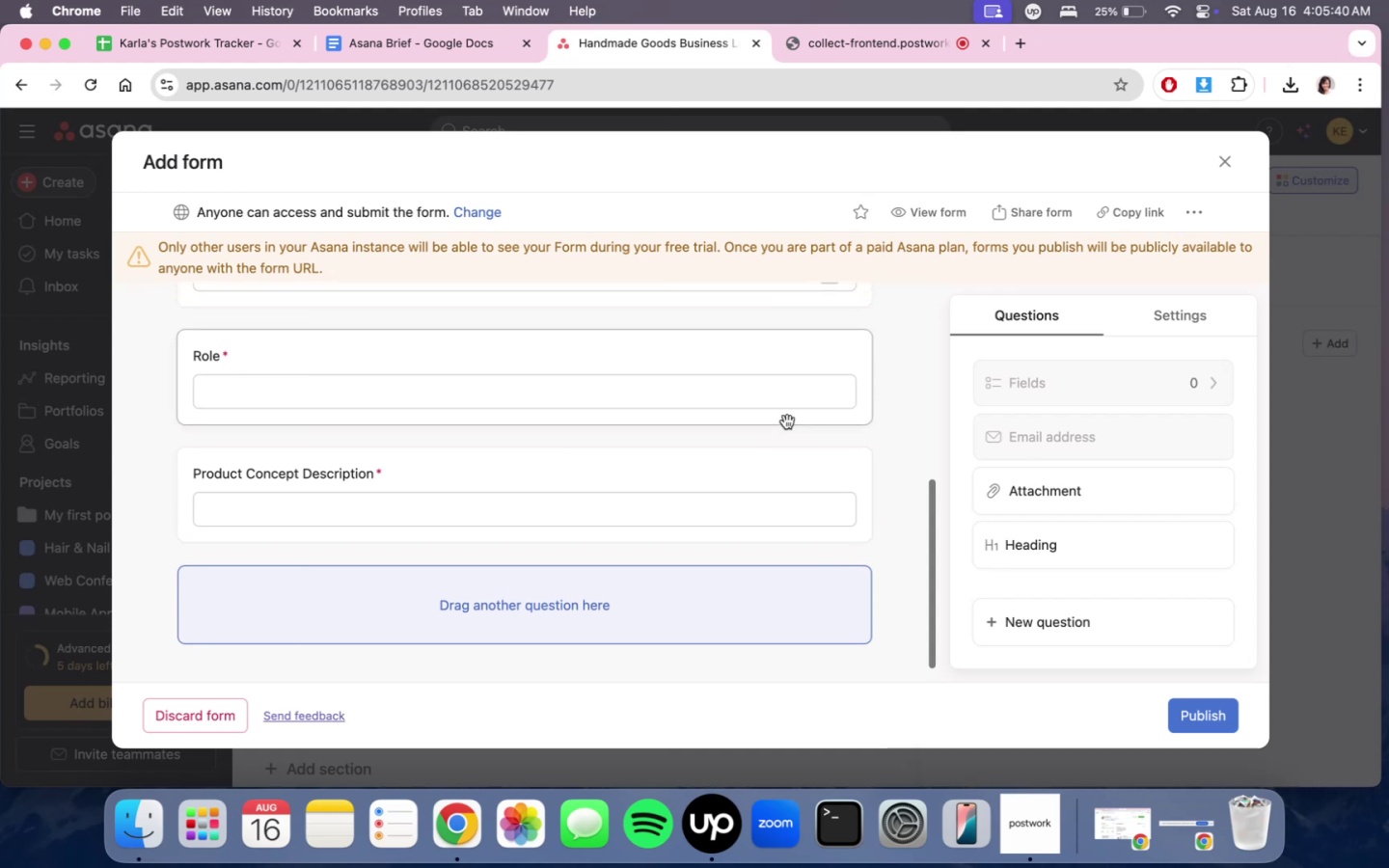 
scroll: coordinate [787, 421], scroll_direction: down, amount: 3.0
 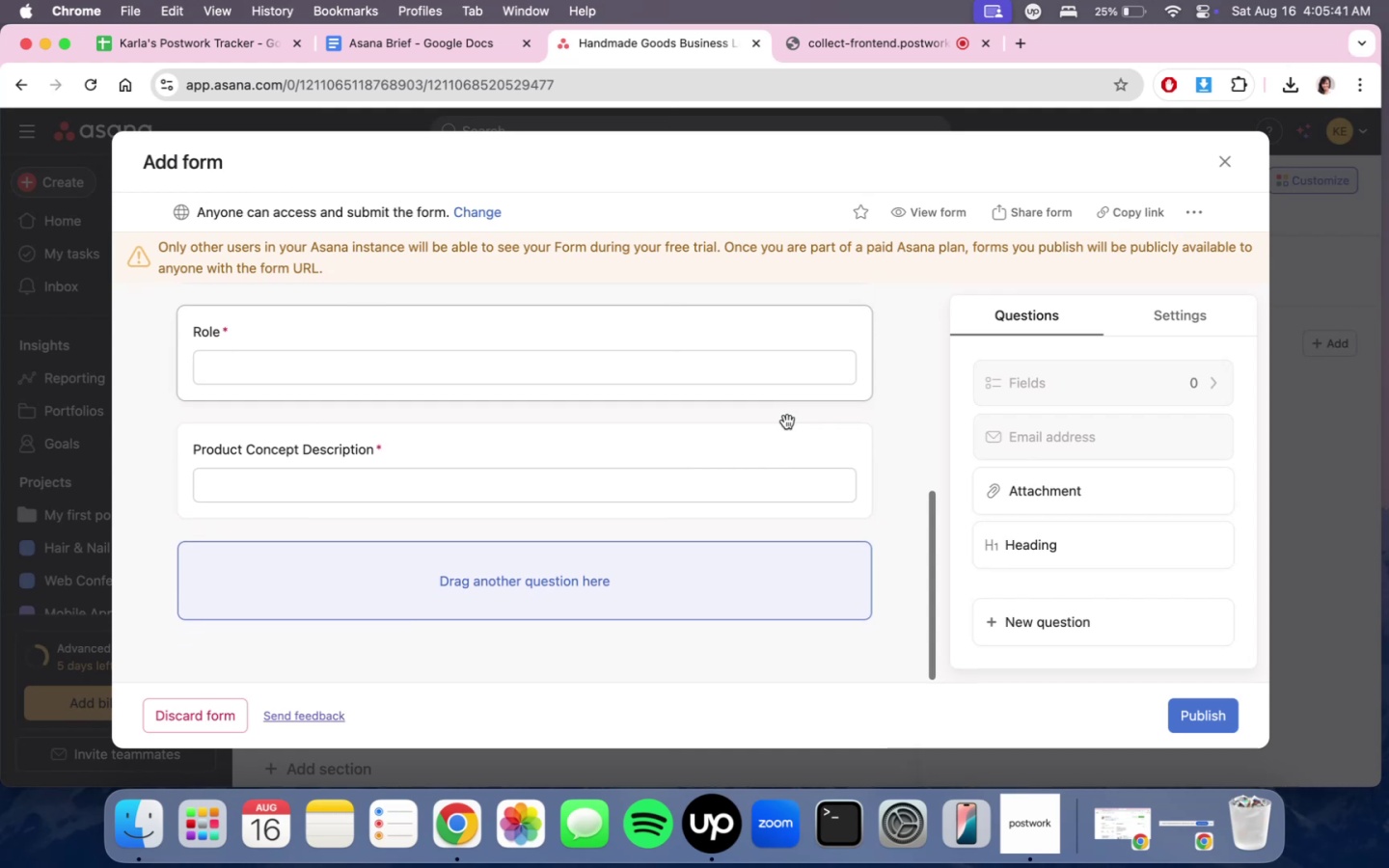 
scroll: coordinate [787, 433], scroll_direction: up, amount: 2.0
 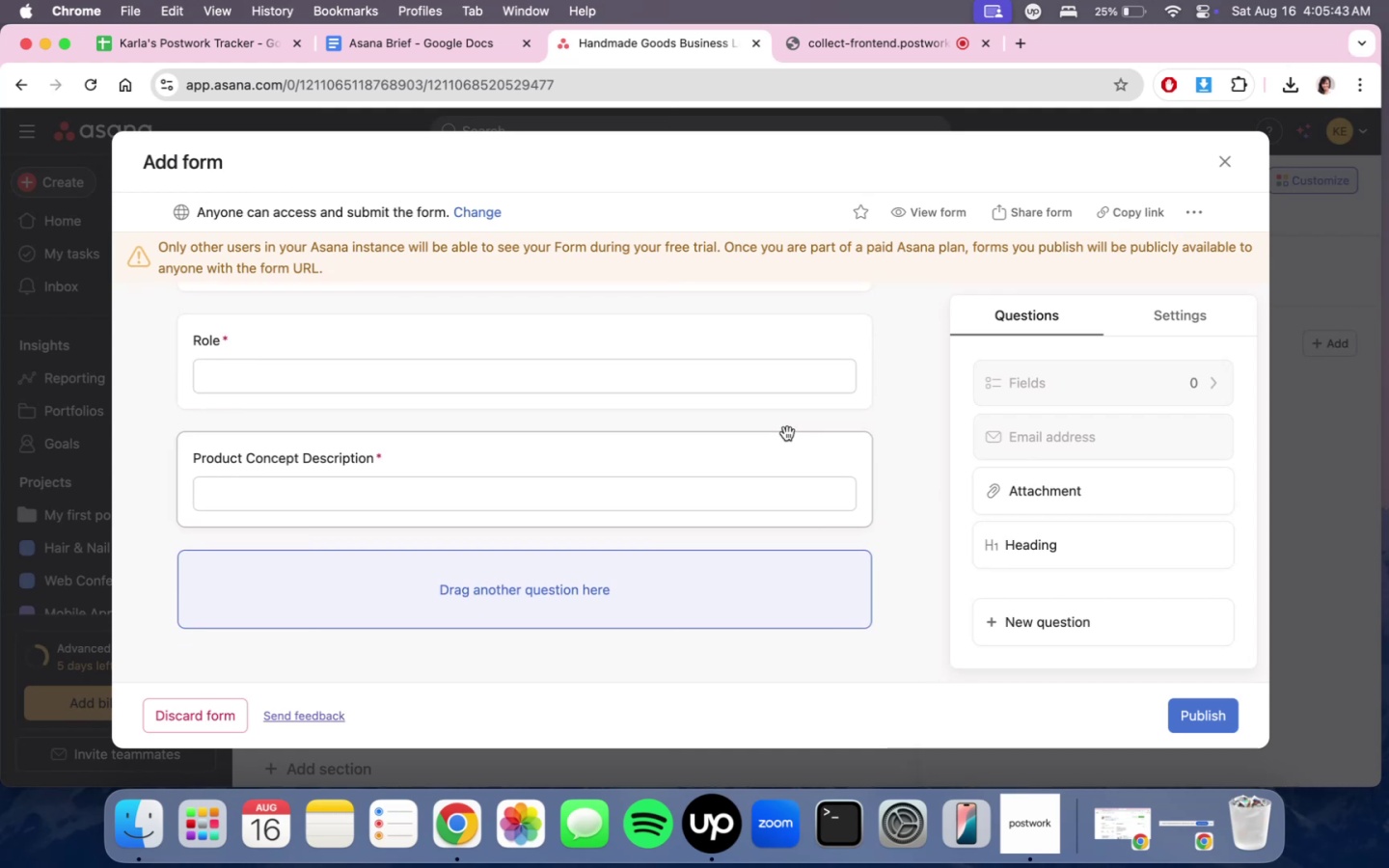 
scroll: coordinate [787, 437], scroll_direction: down, amount: 1.0
 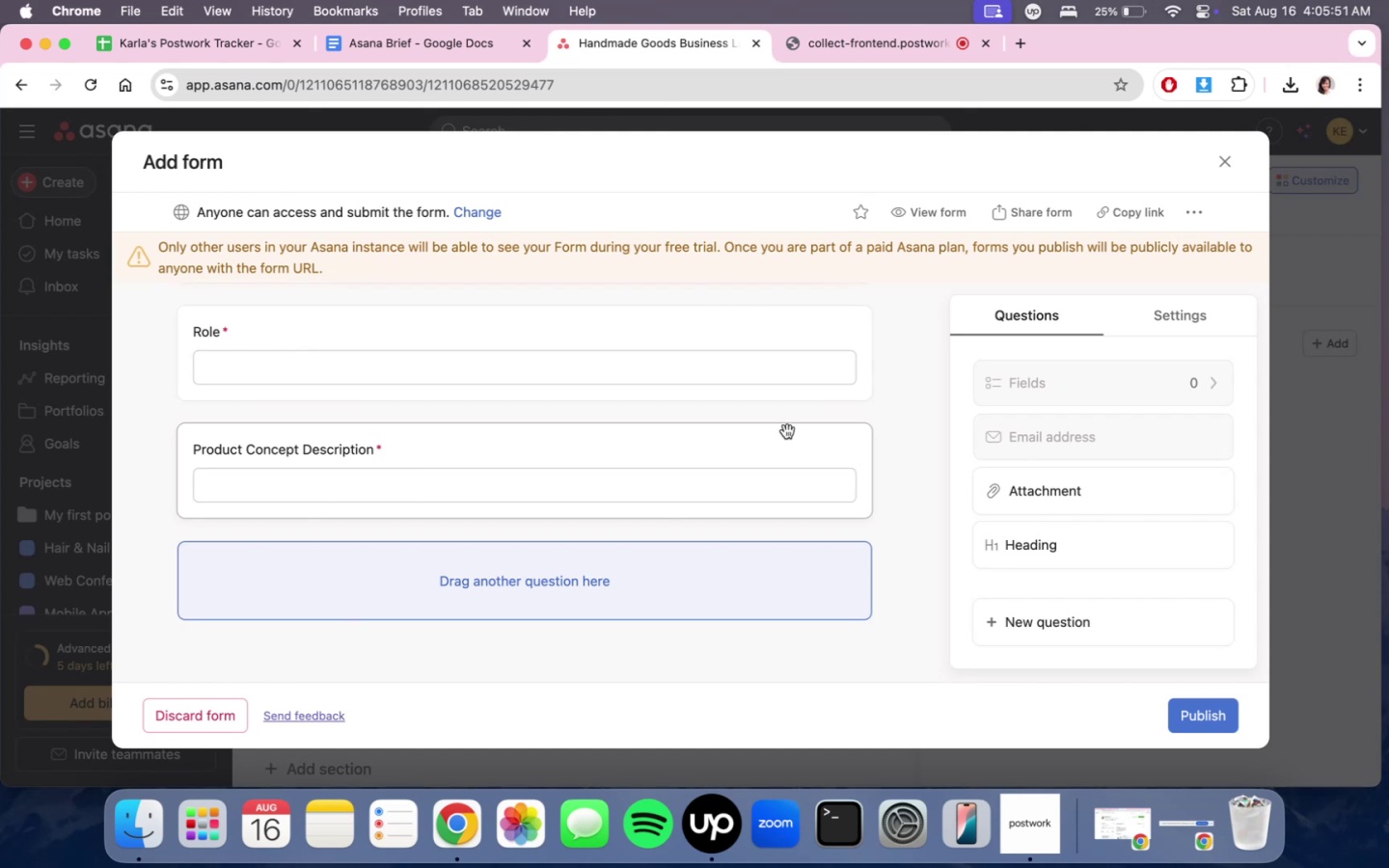 
wait(11.11)
 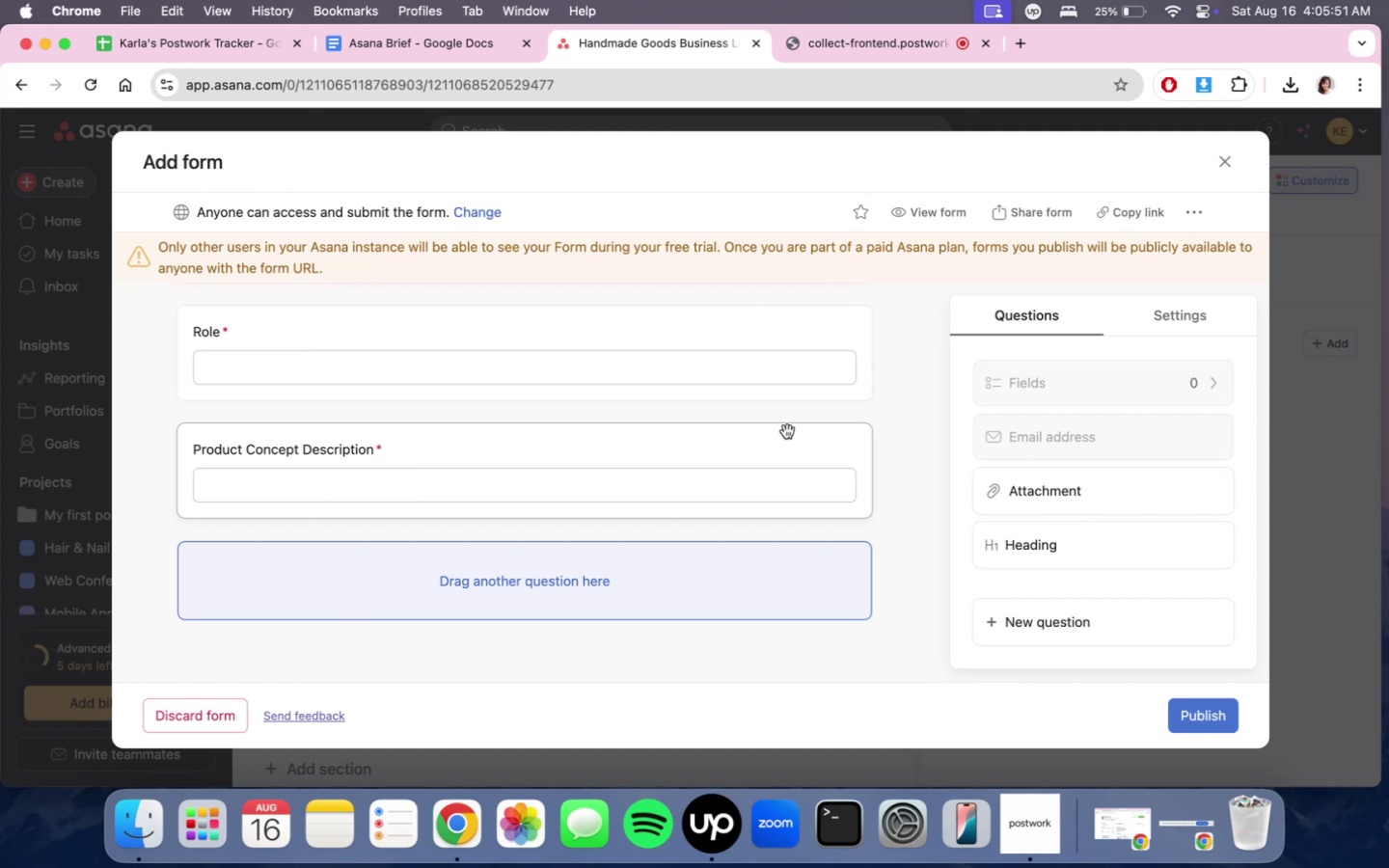 
scroll: coordinate [796, 449], scroll_direction: none, amount: 0.0
 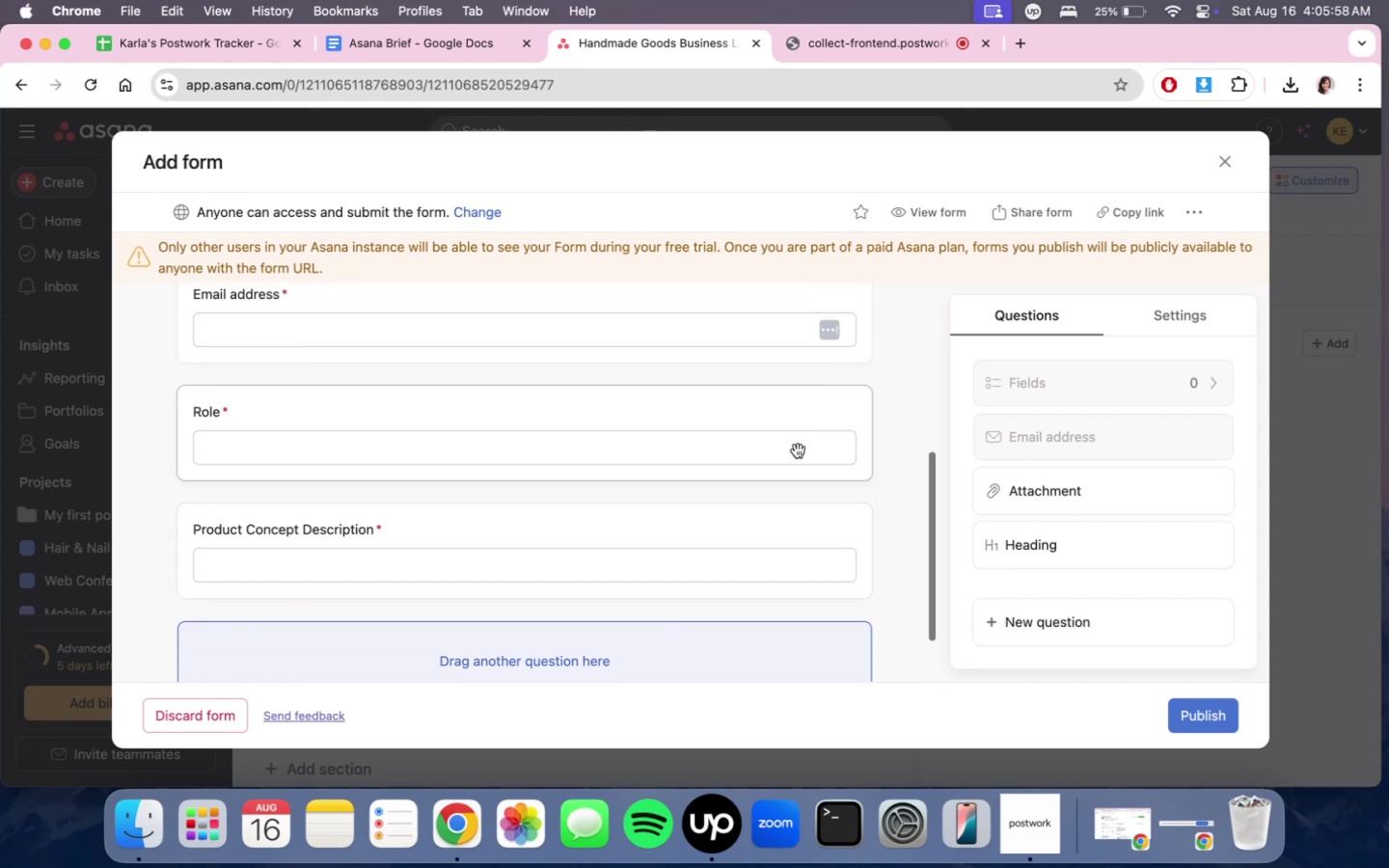 
scroll: coordinate [776, 452], scroll_direction: down, amount: 3.0
 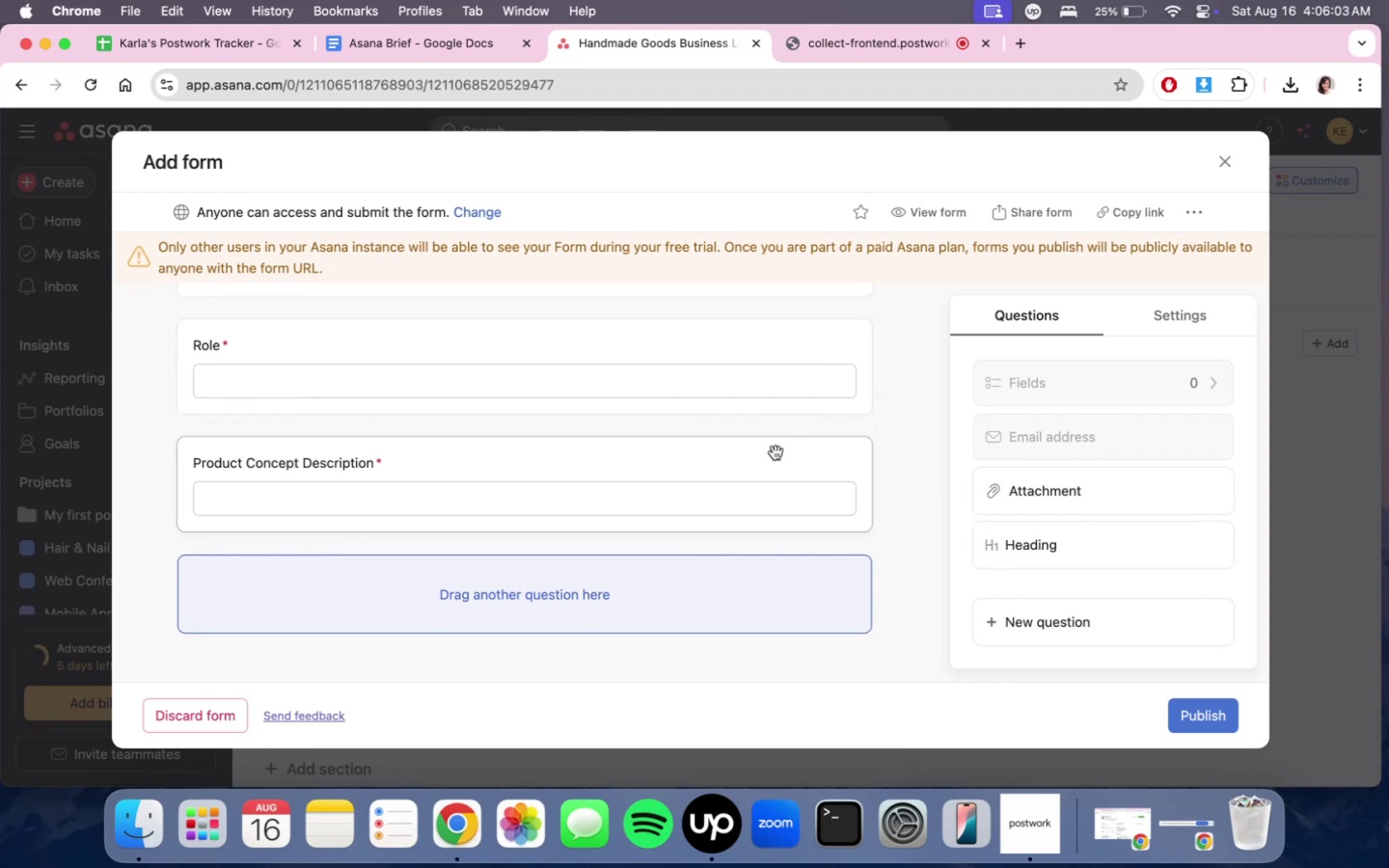 
wait(6.75)
 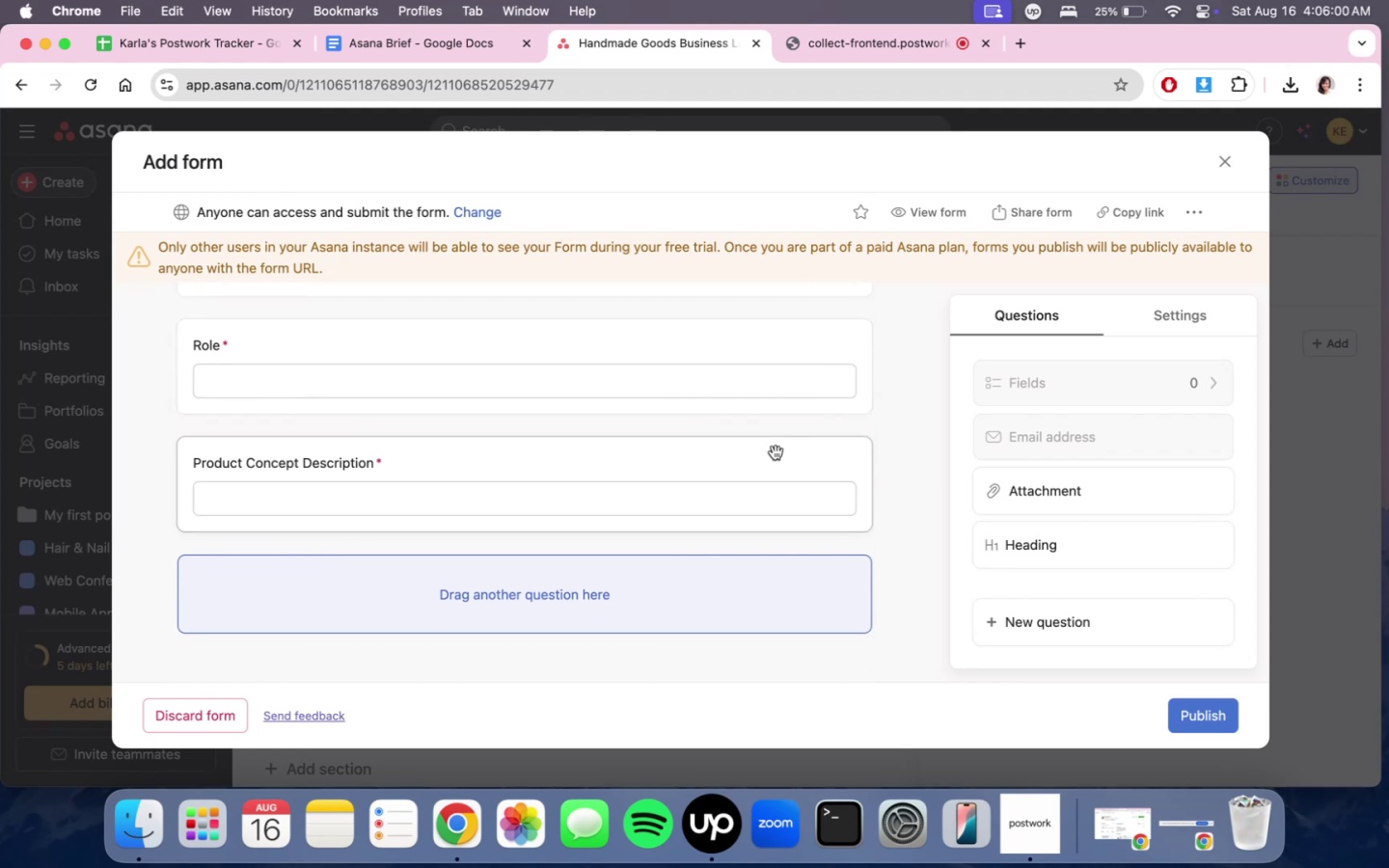 
scroll: coordinate [663, 451], scroll_direction: down, amount: 6.0
 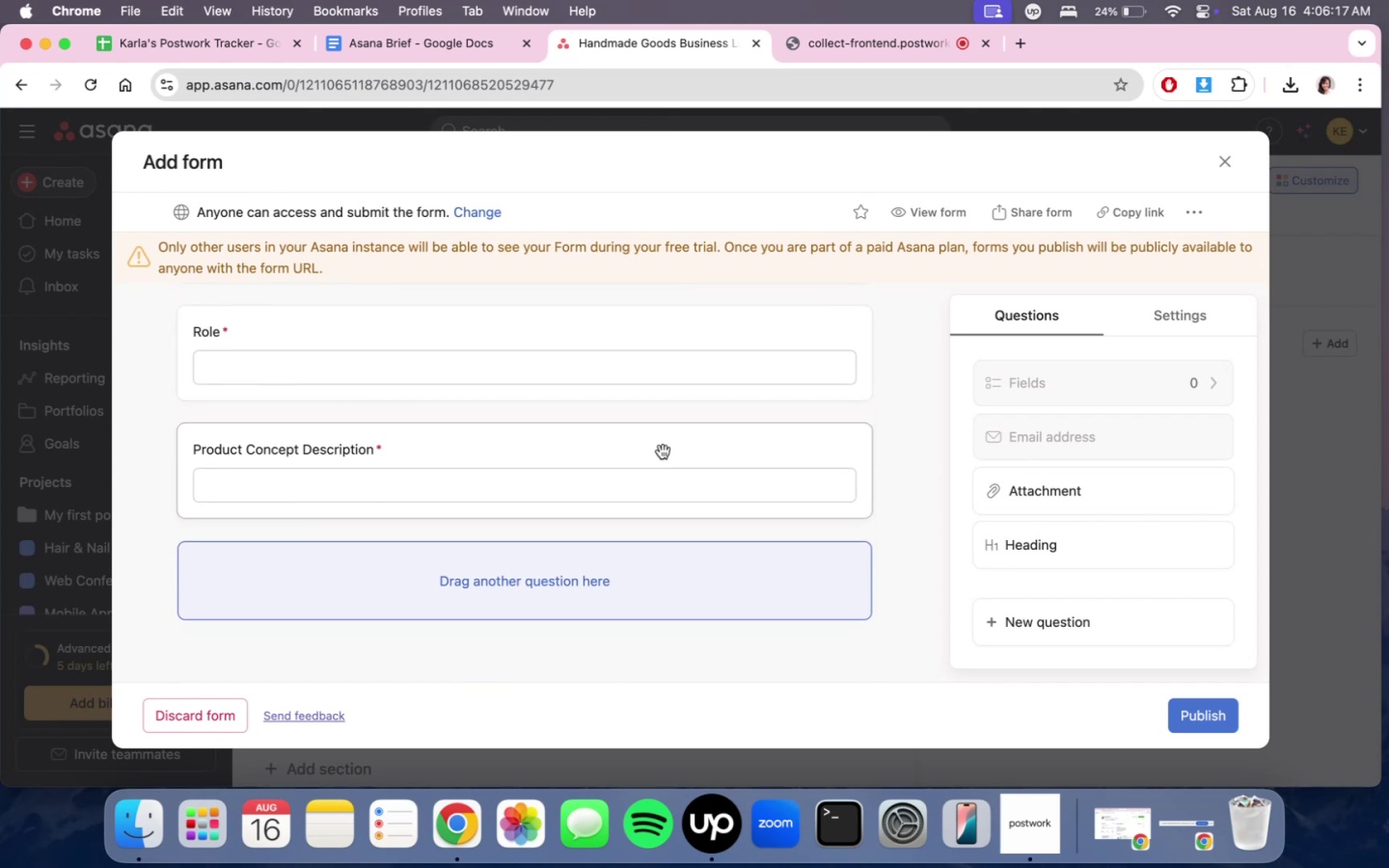 
wait(13.77)
 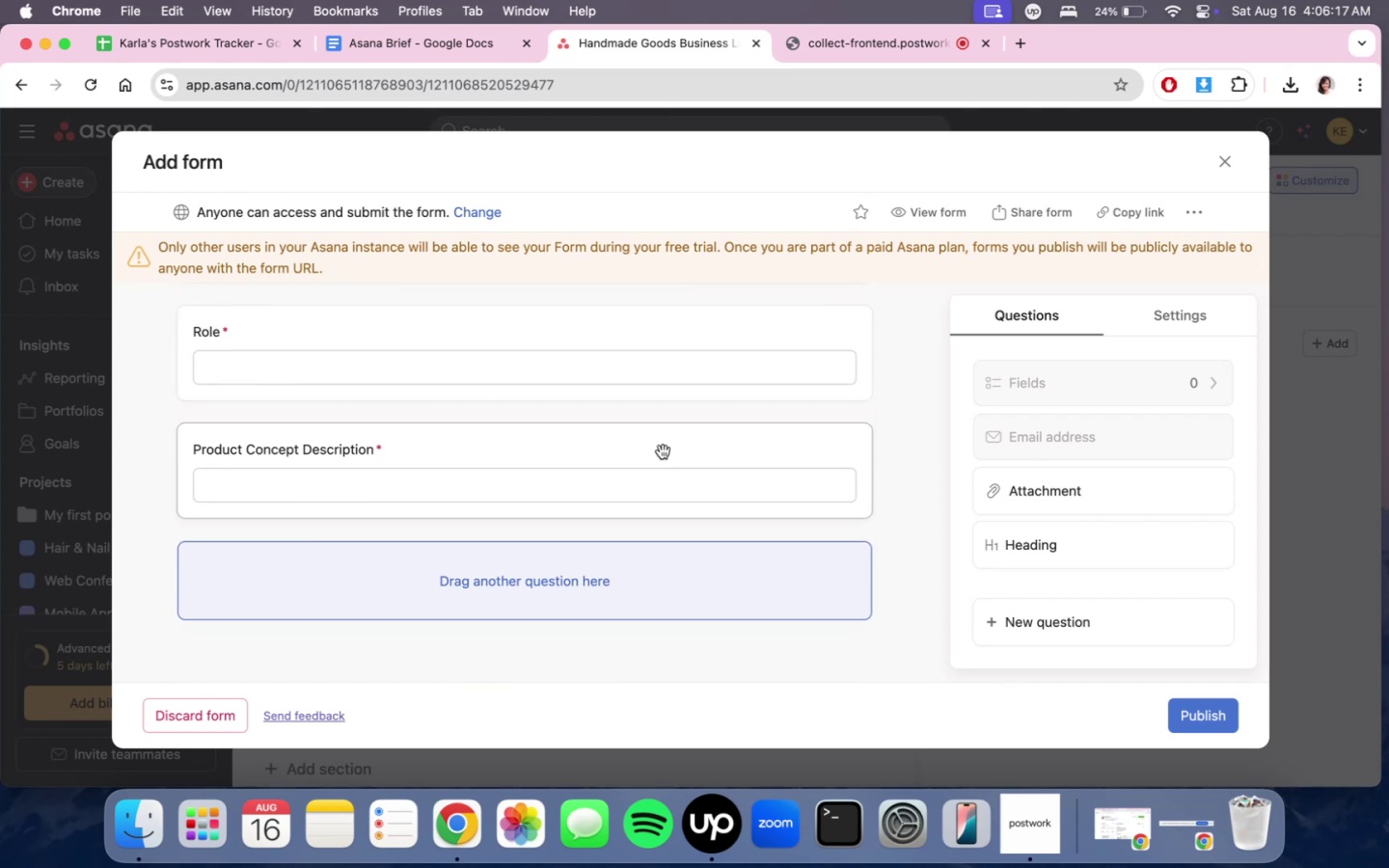 
scroll: coordinate [608, 424], scroll_direction: down, amount: 2.0
 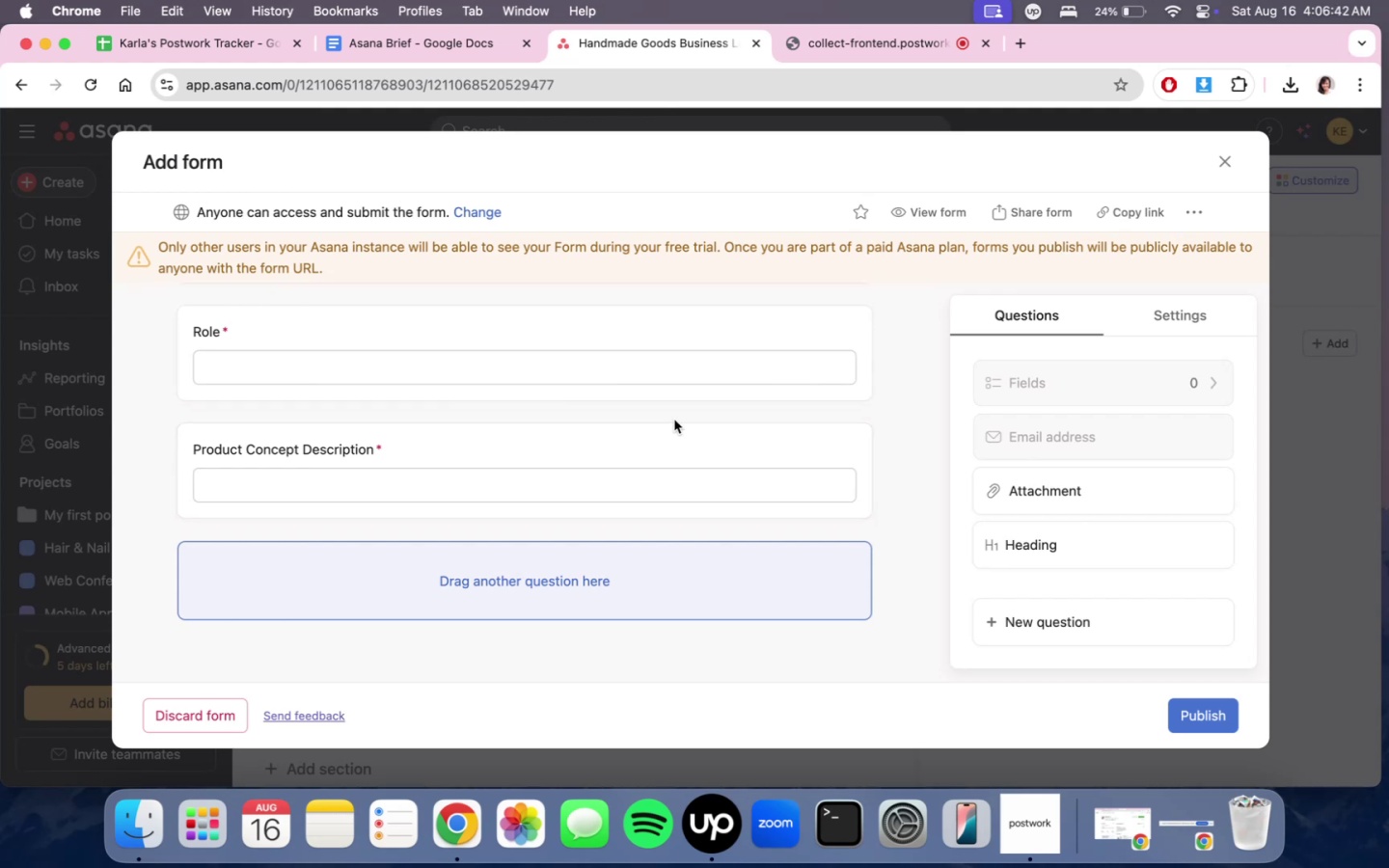 
wait(25.28)
 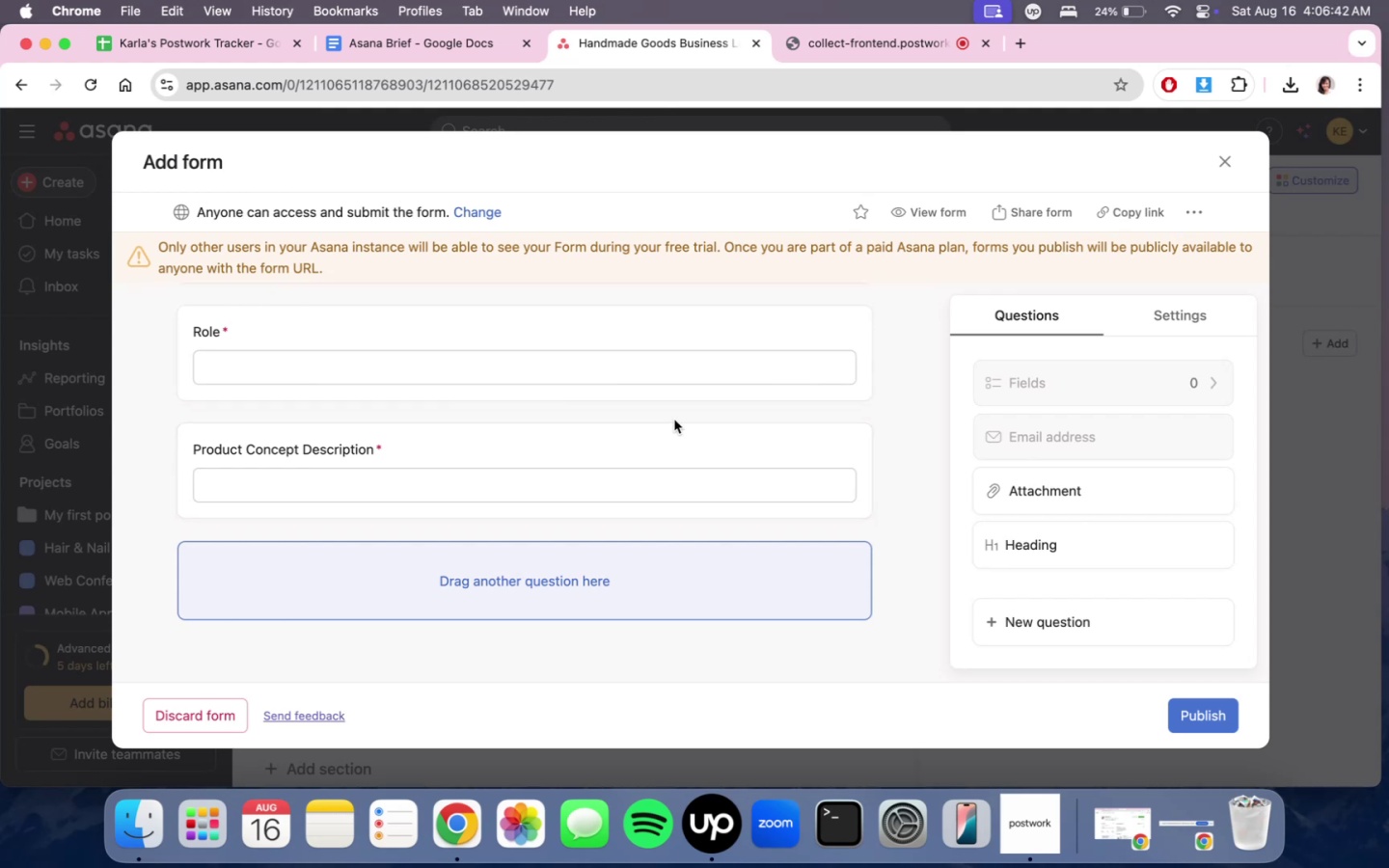 
scroll: coordinate [676, 465], scroll_direction: down, amount: 3.0
 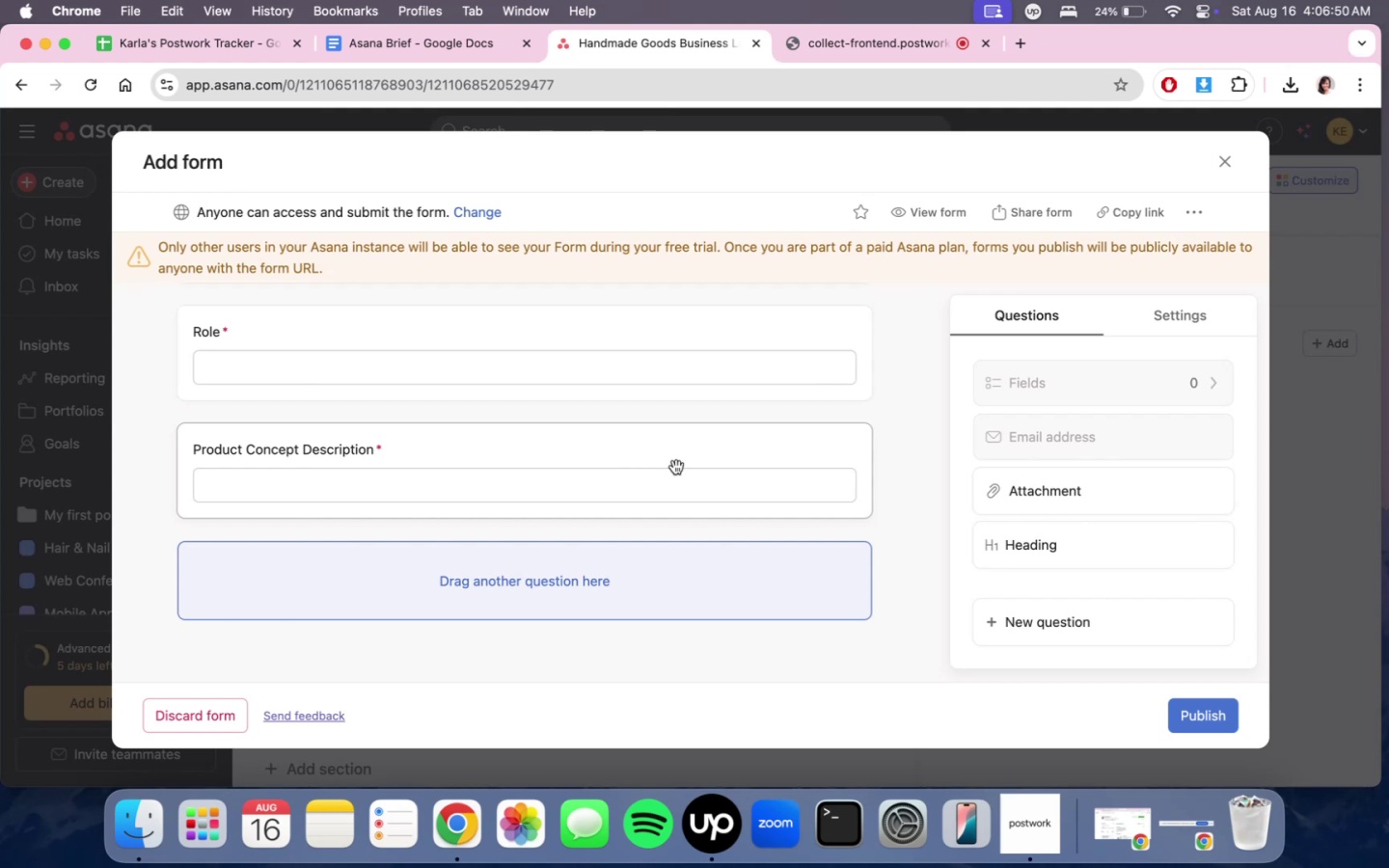 
wait(5.26)
 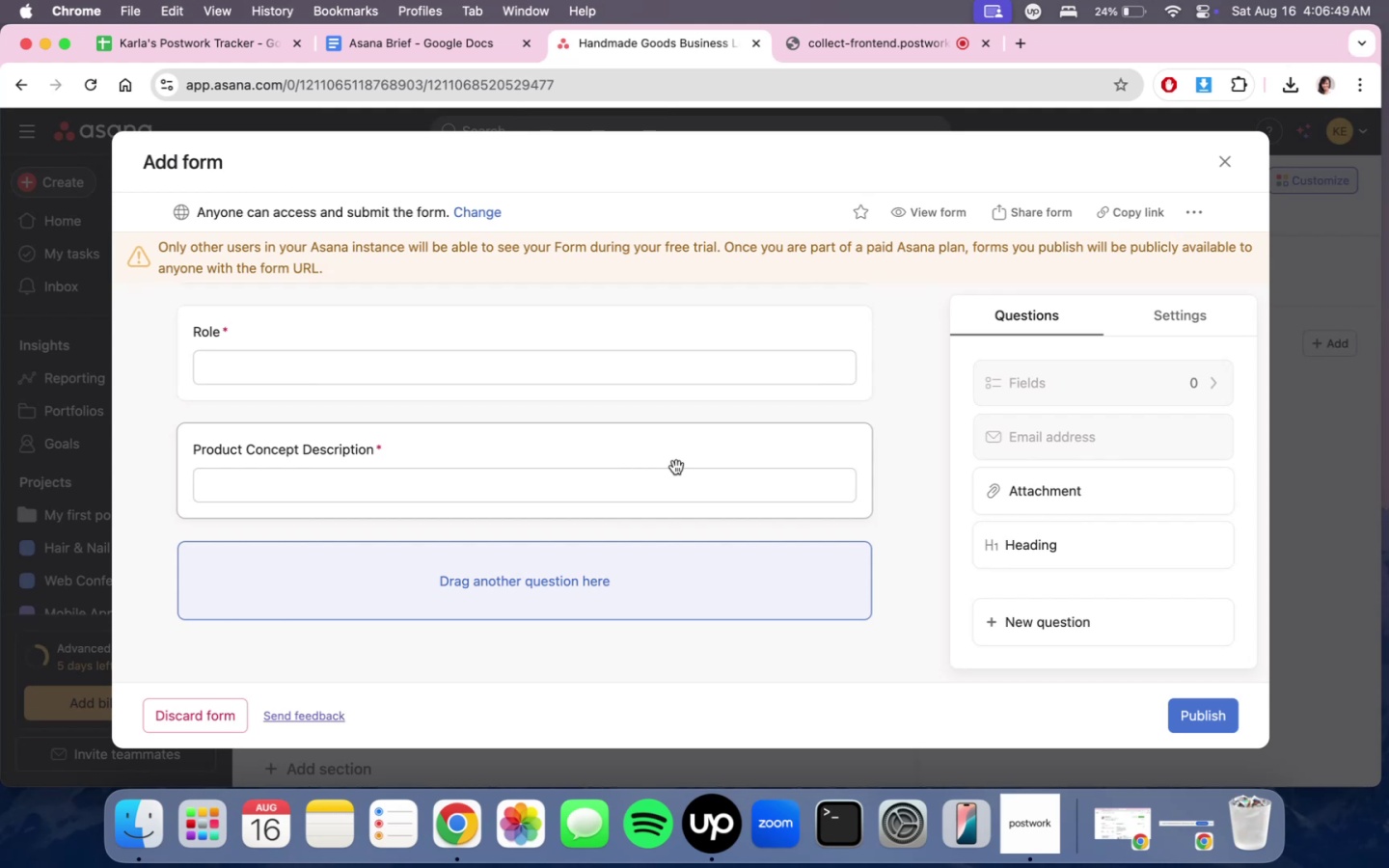 
scroll: coordinate [689, 485], scroll_direction: up, amount: 3.0
 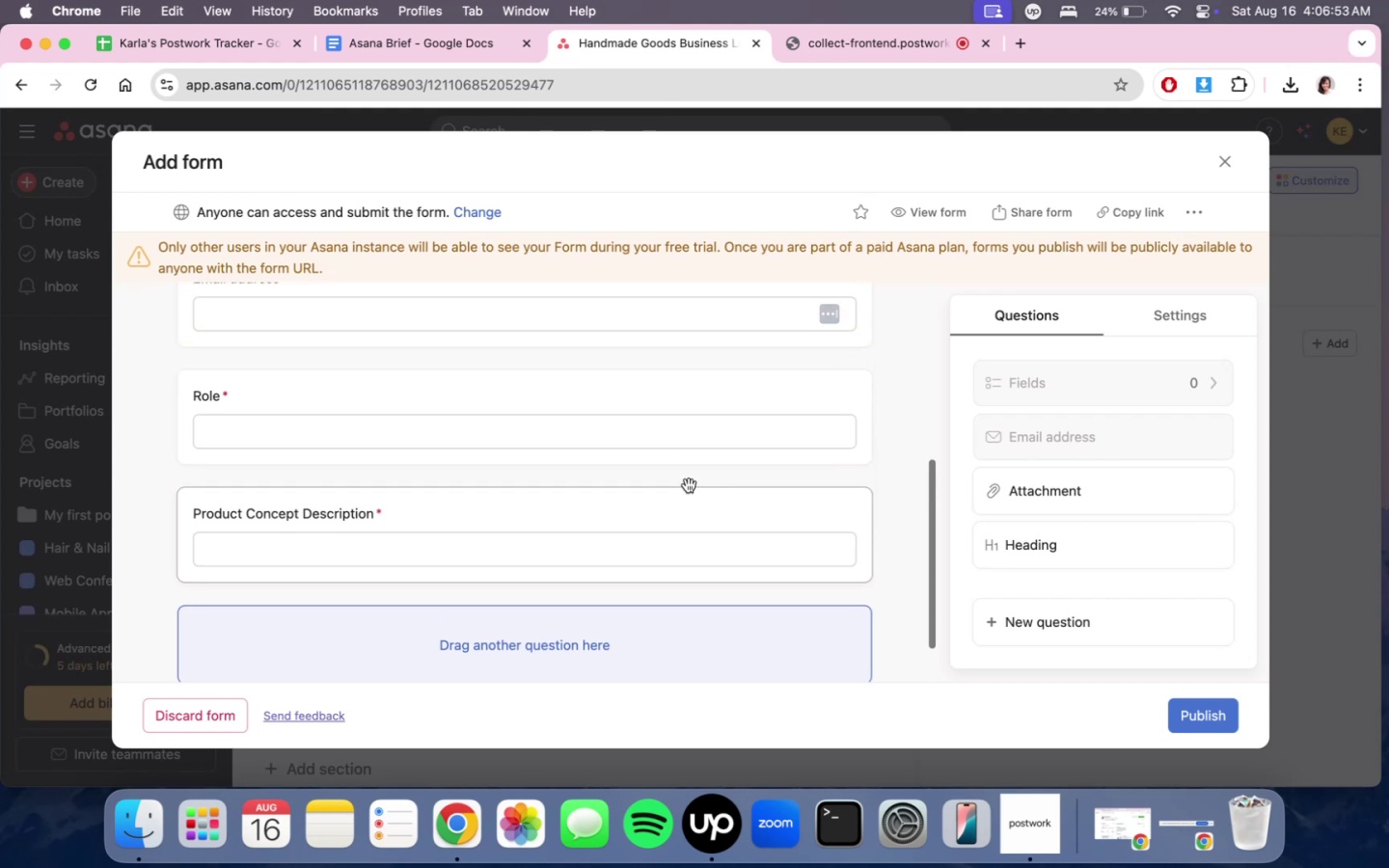 
scroll: coordinate [704, 497], scroll_direction: down, amount: 6.0
 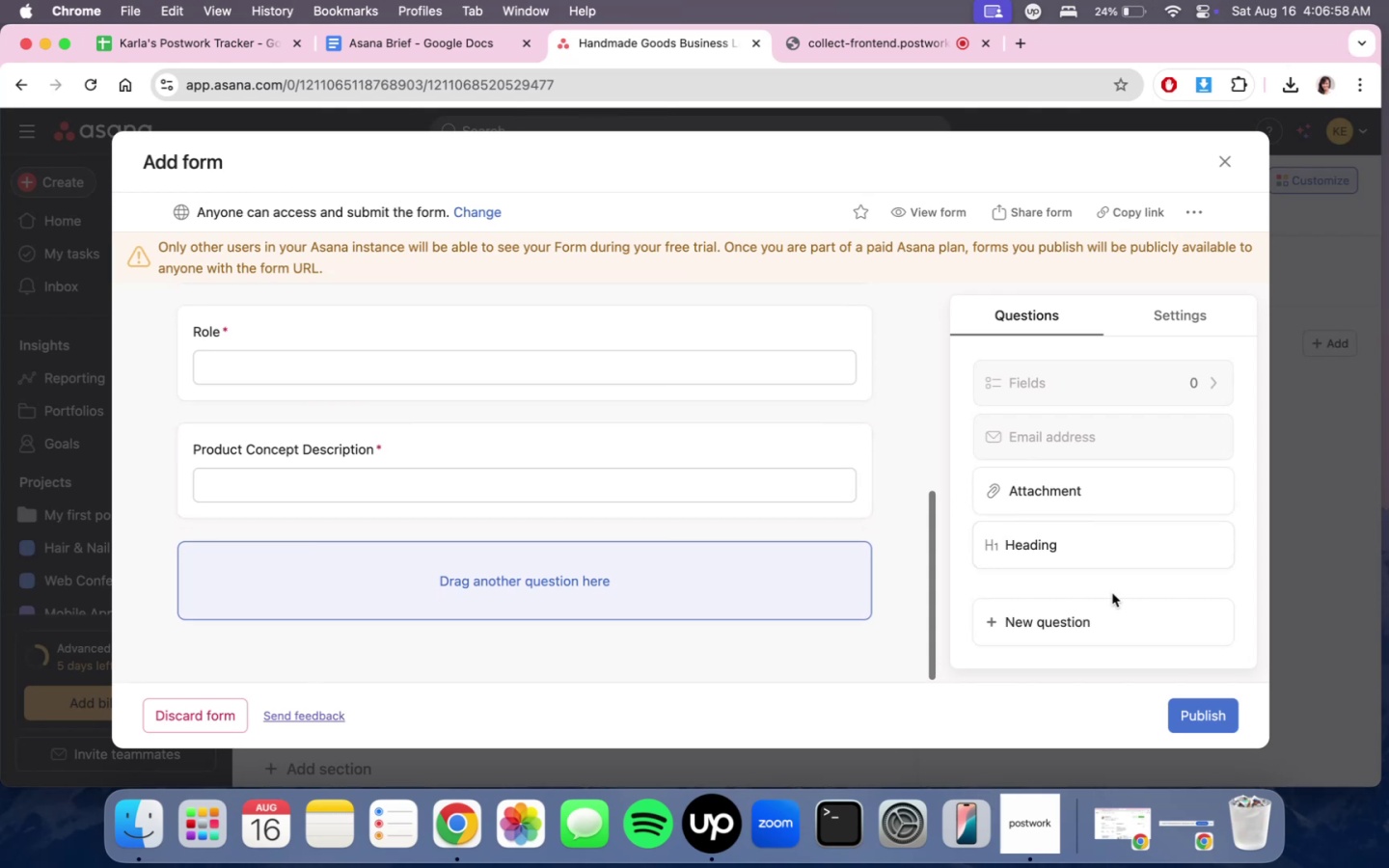 
left_click([1099, 605])
 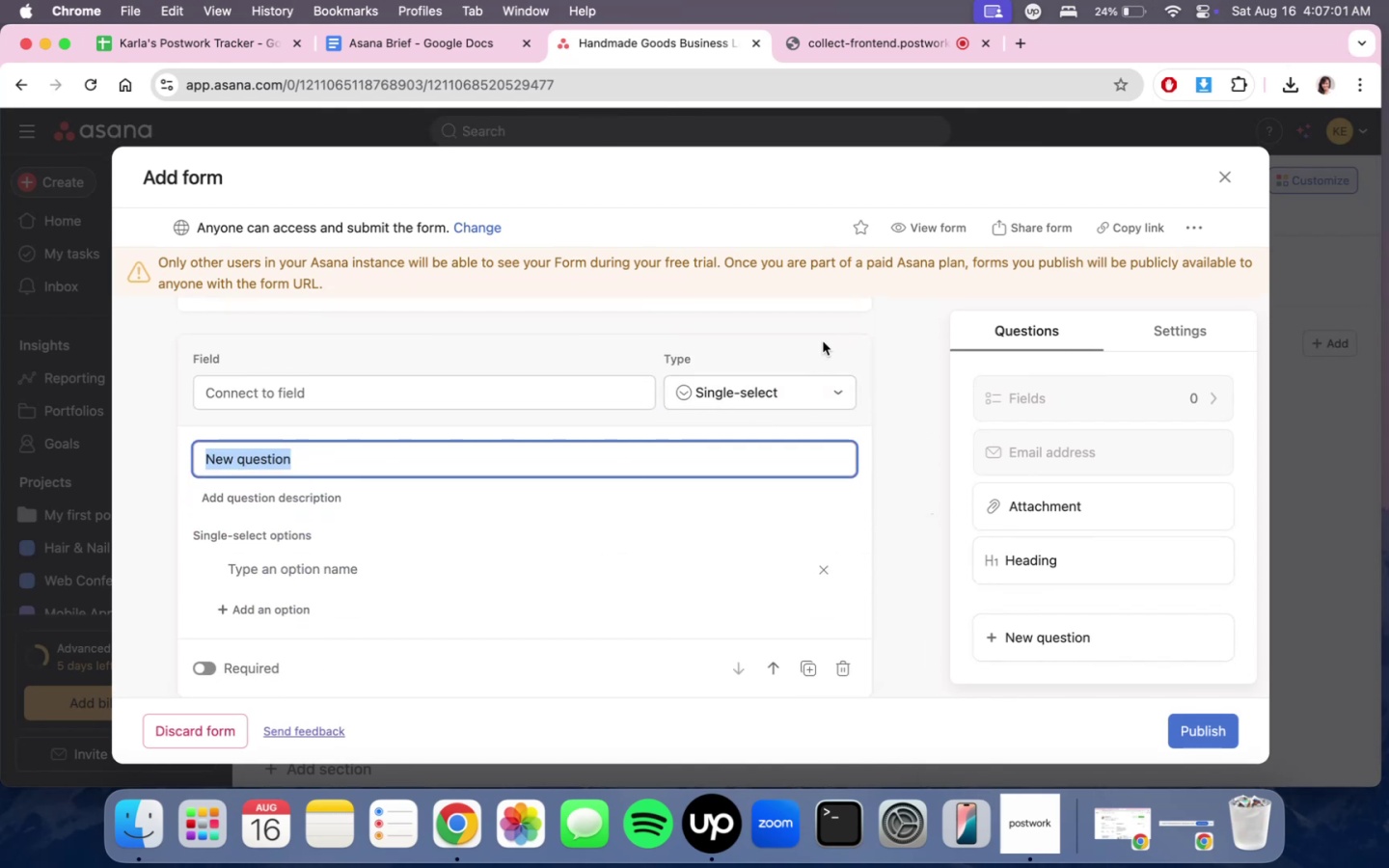 
left_click([787, 383])
 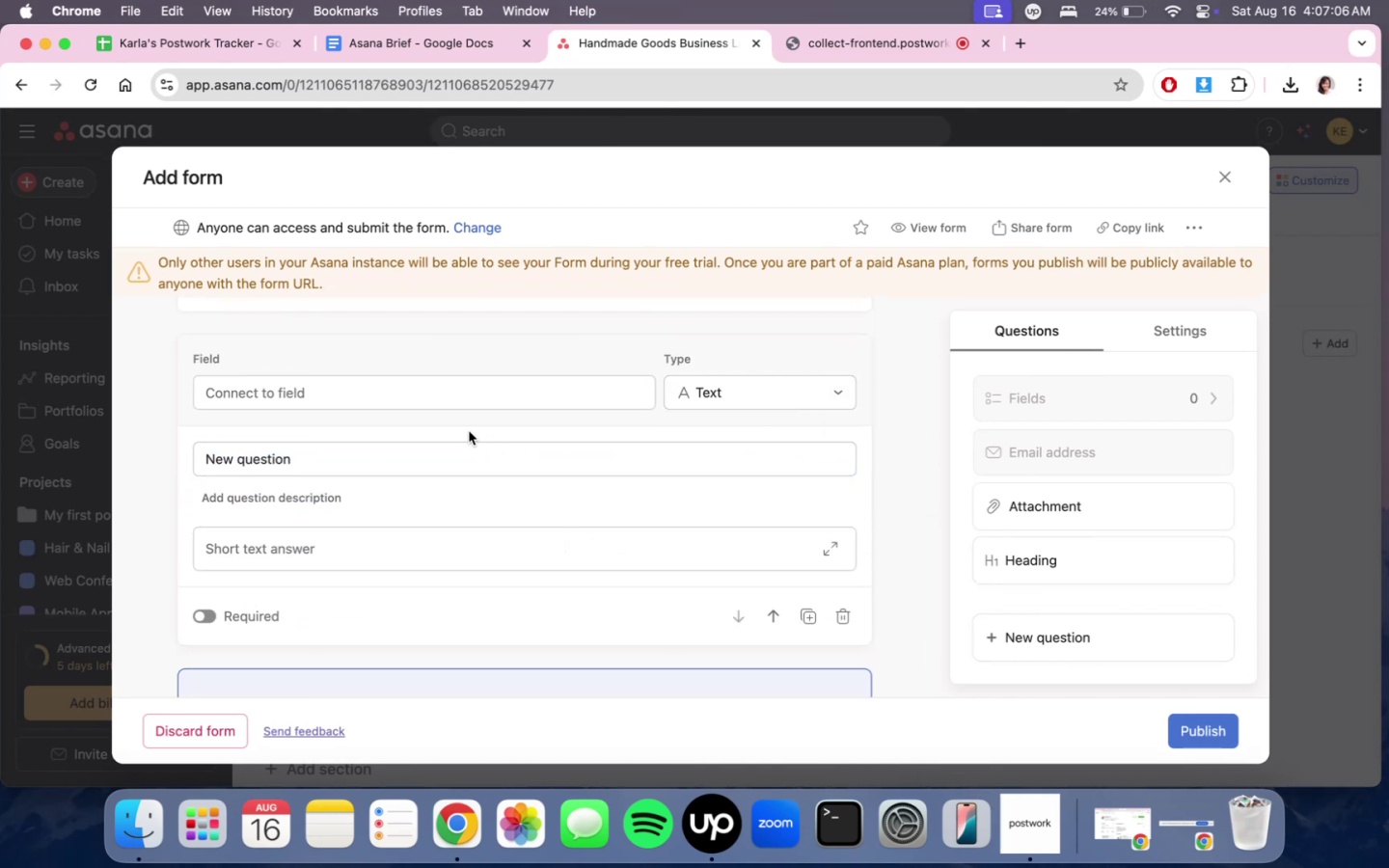 
wait(5.7)
 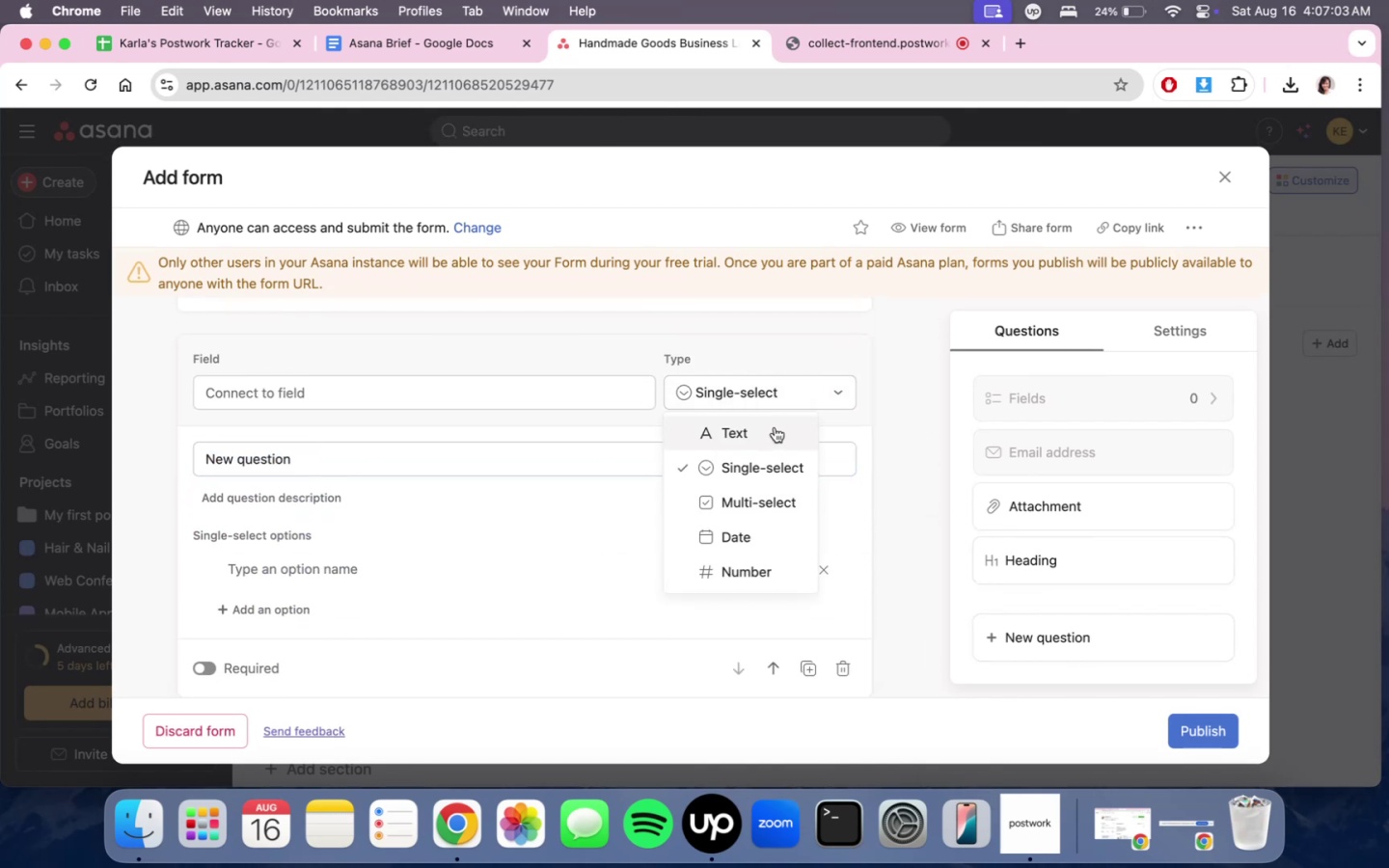 
left_click([435, 457])
 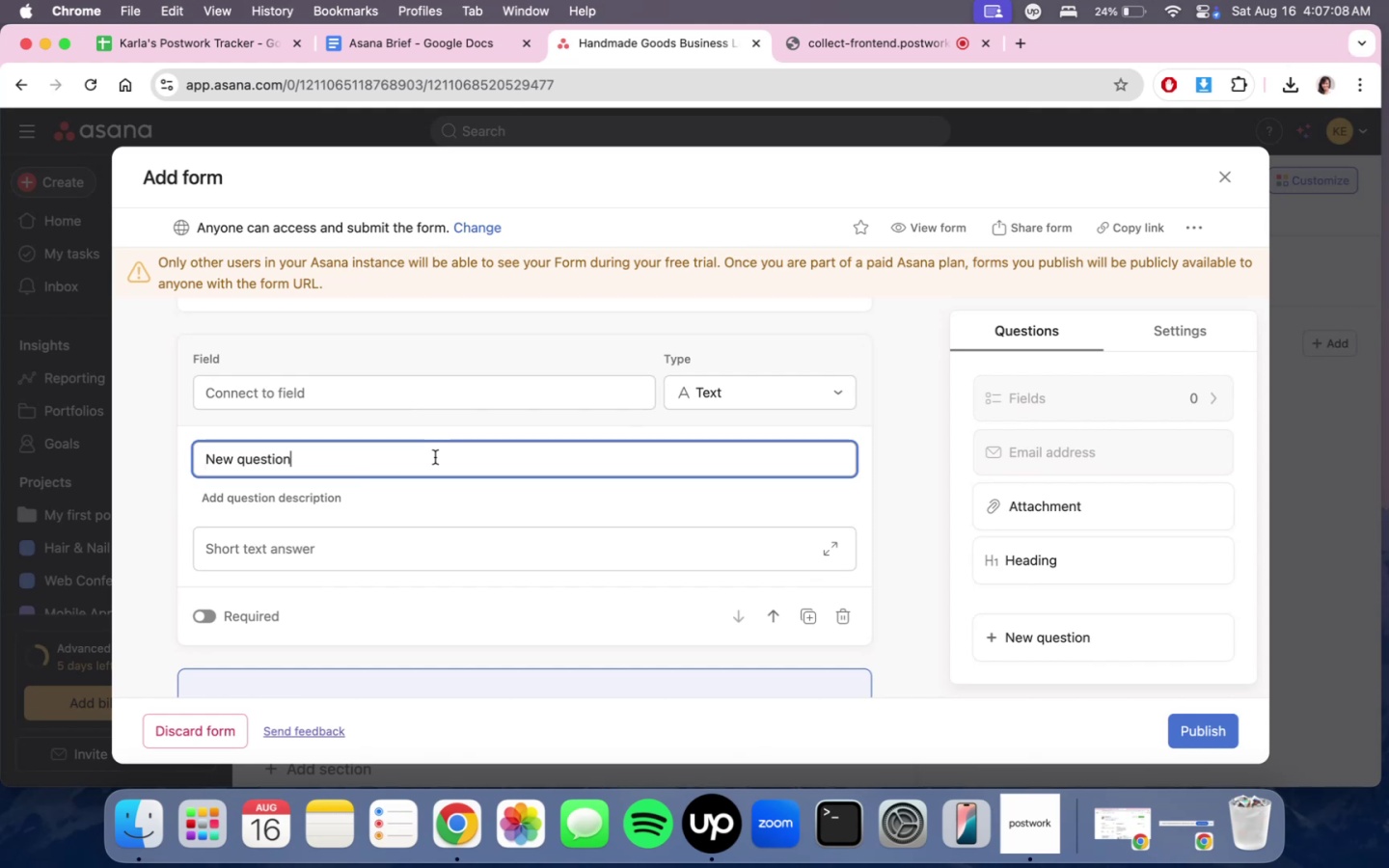 
key(Shift+E)
 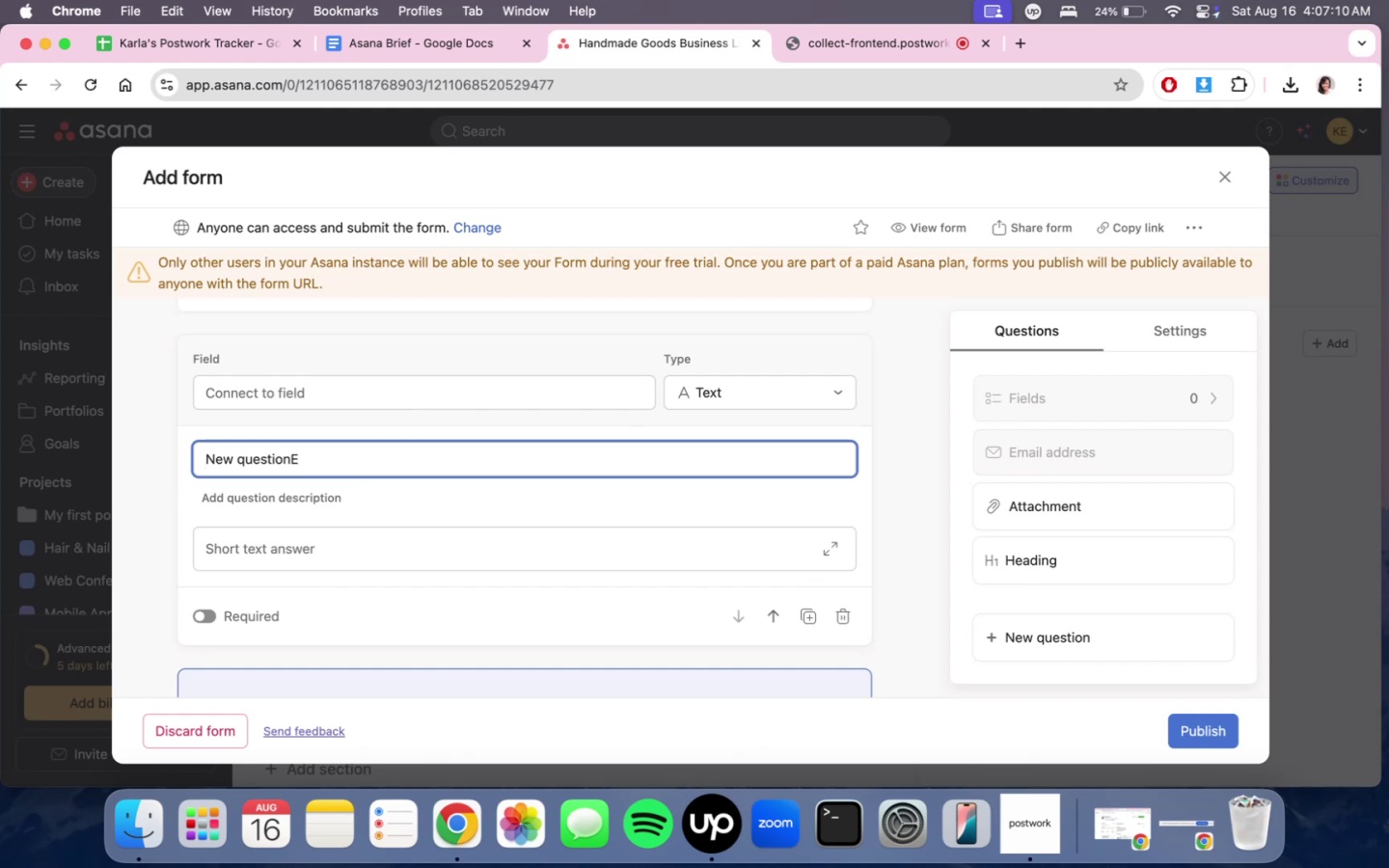 
key(Meta+CommandLeft)
 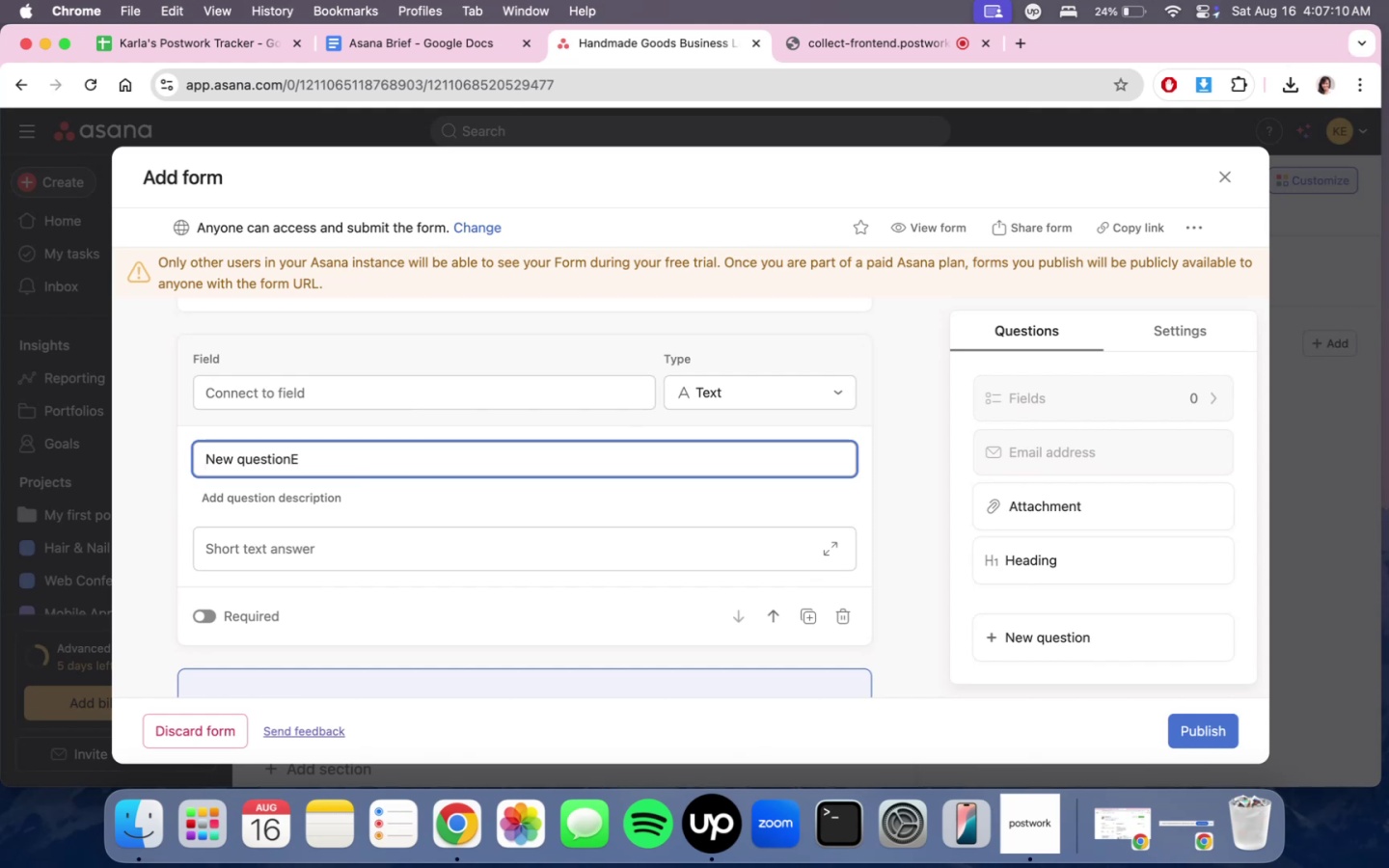 
key(Meta+A)
 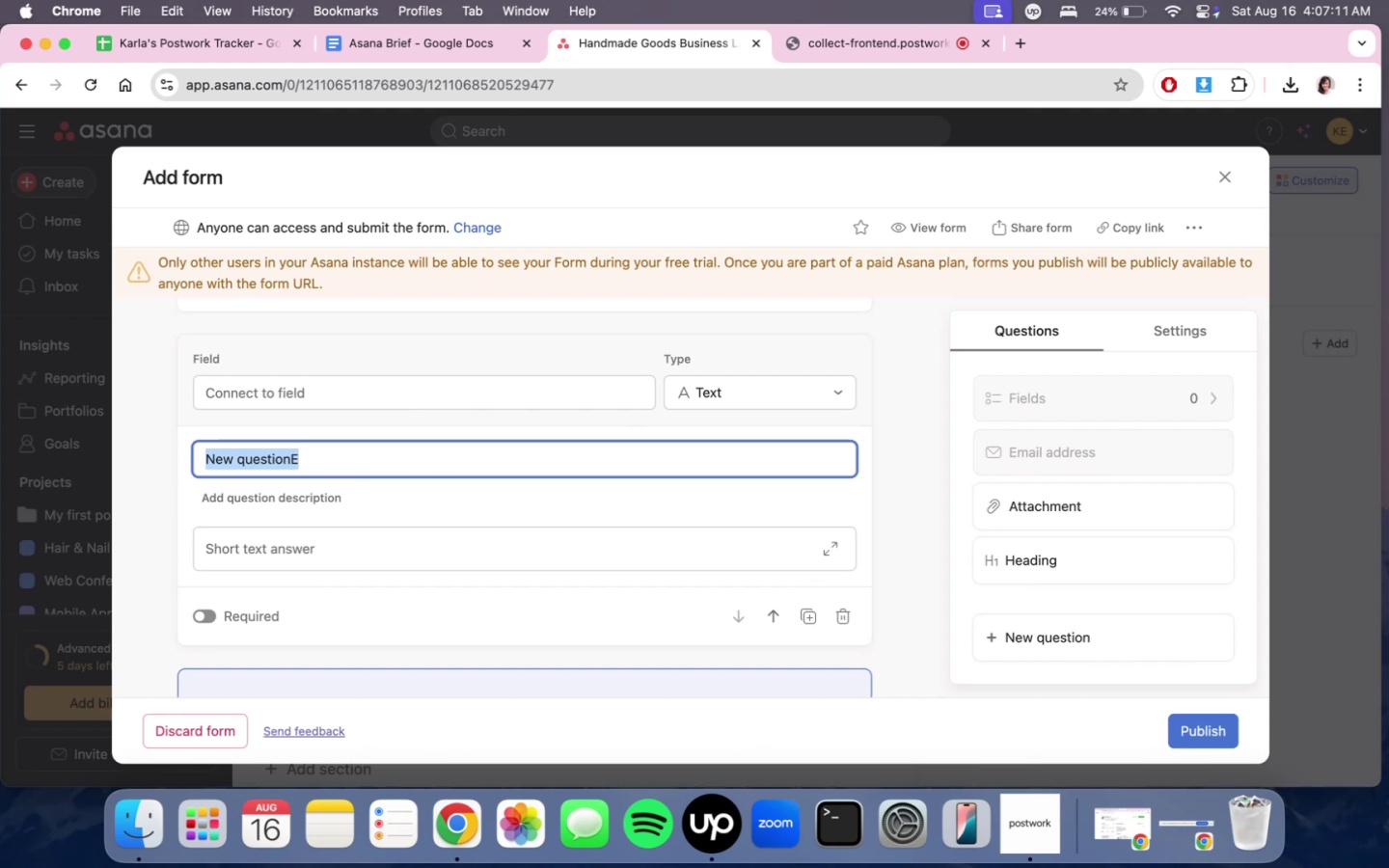 
type(Estimate )
key(Backspace)
type(d Production Cost)
 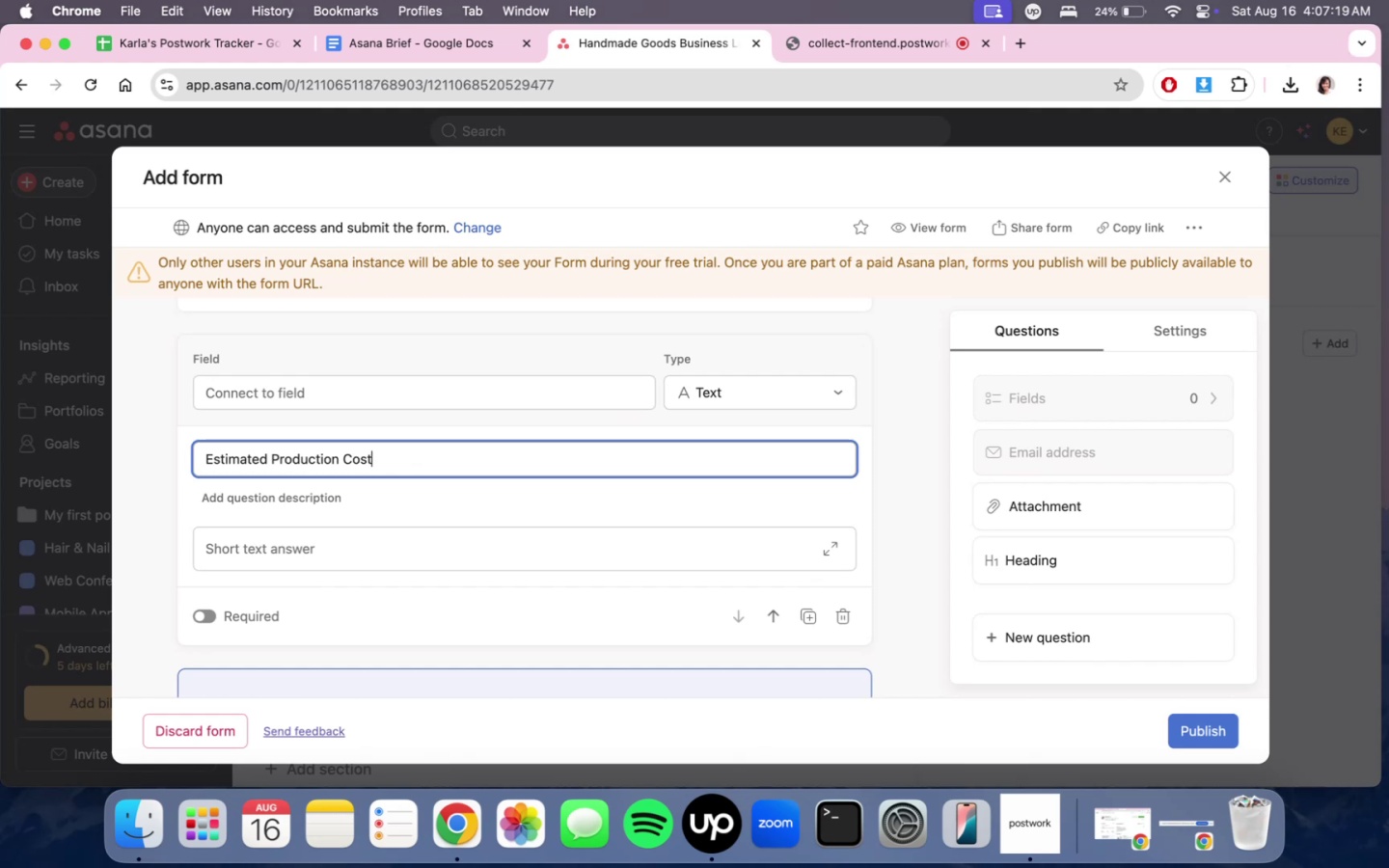 
double_click([915, 493])
 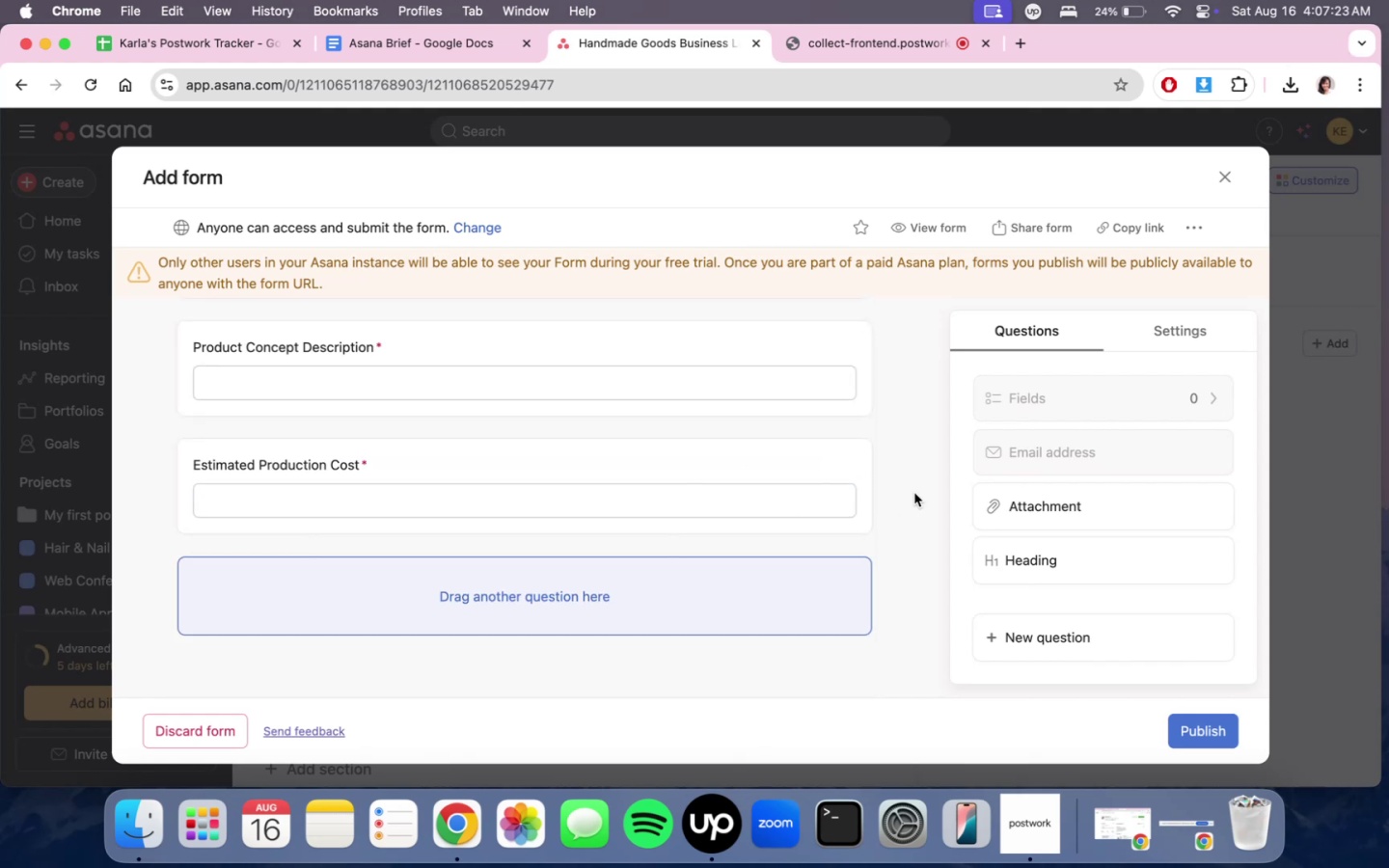 
scroll: coordinate [908, 502], scroll_direction: up, amount: 3.0
 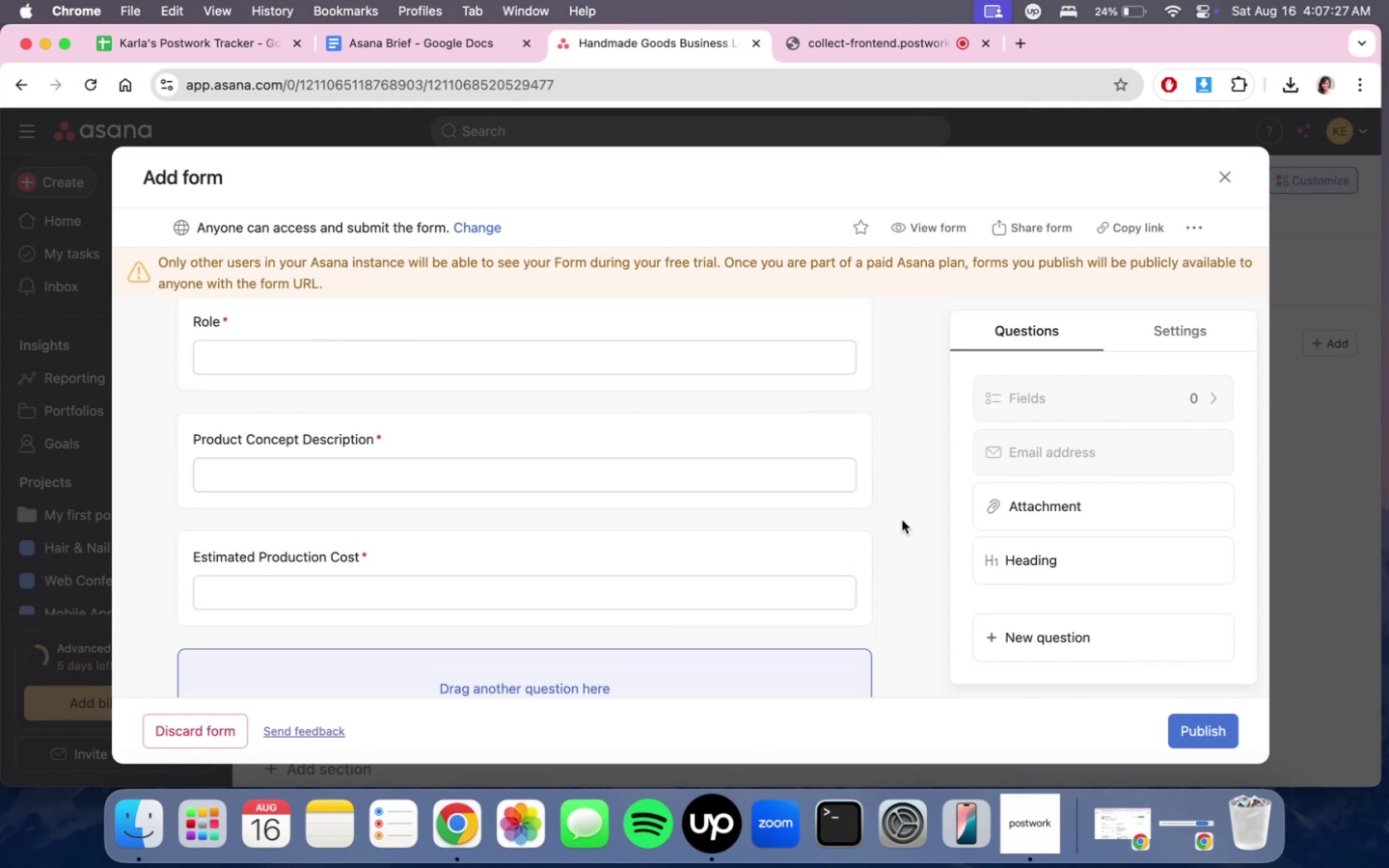 
wait(5.45)
 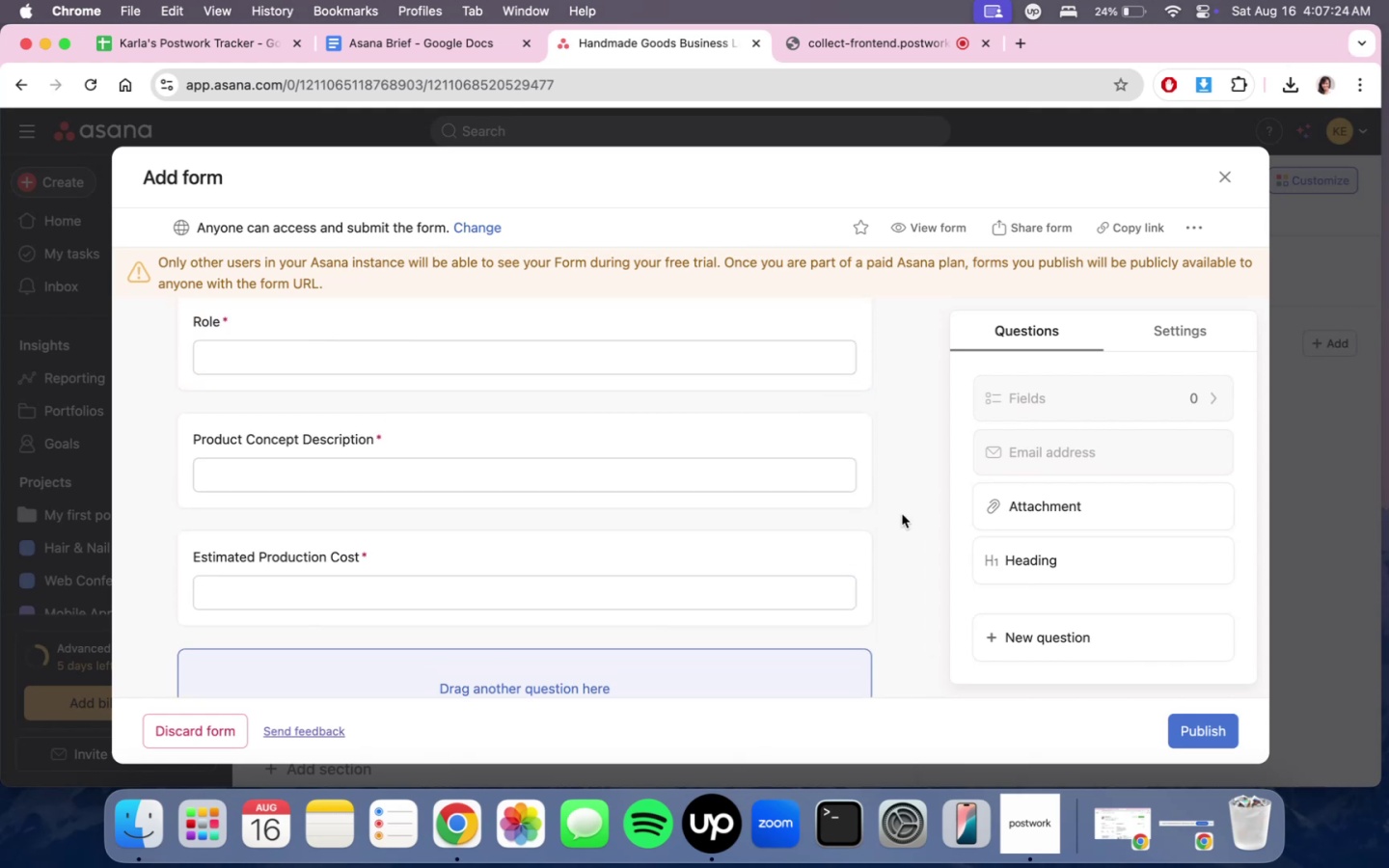 
scroll: coordinate [902, 520], scroll_direction: down, amount: 3.0
 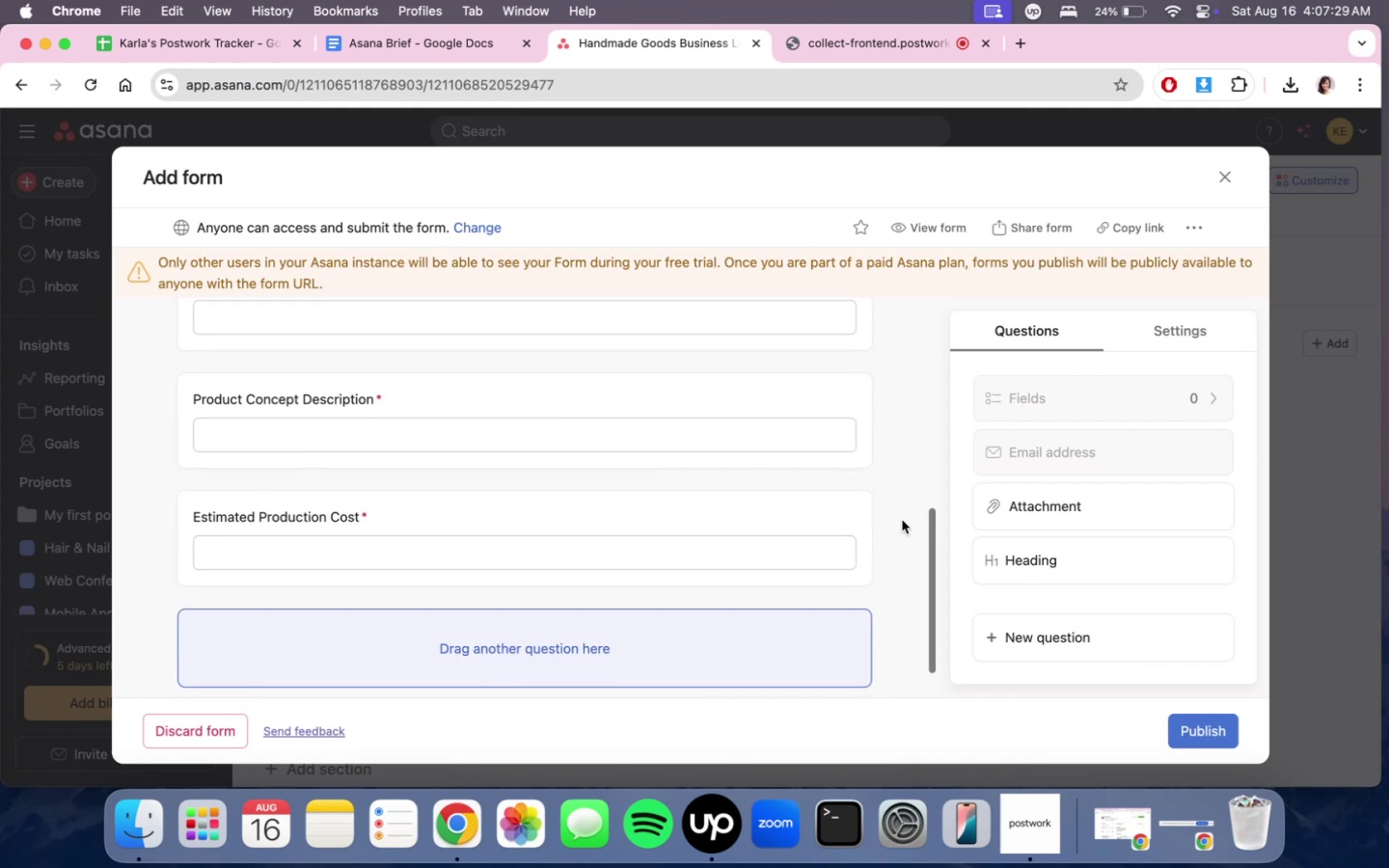 
scroll: coordinate [900, 427], scroll_direction: up, amount: 3.0
 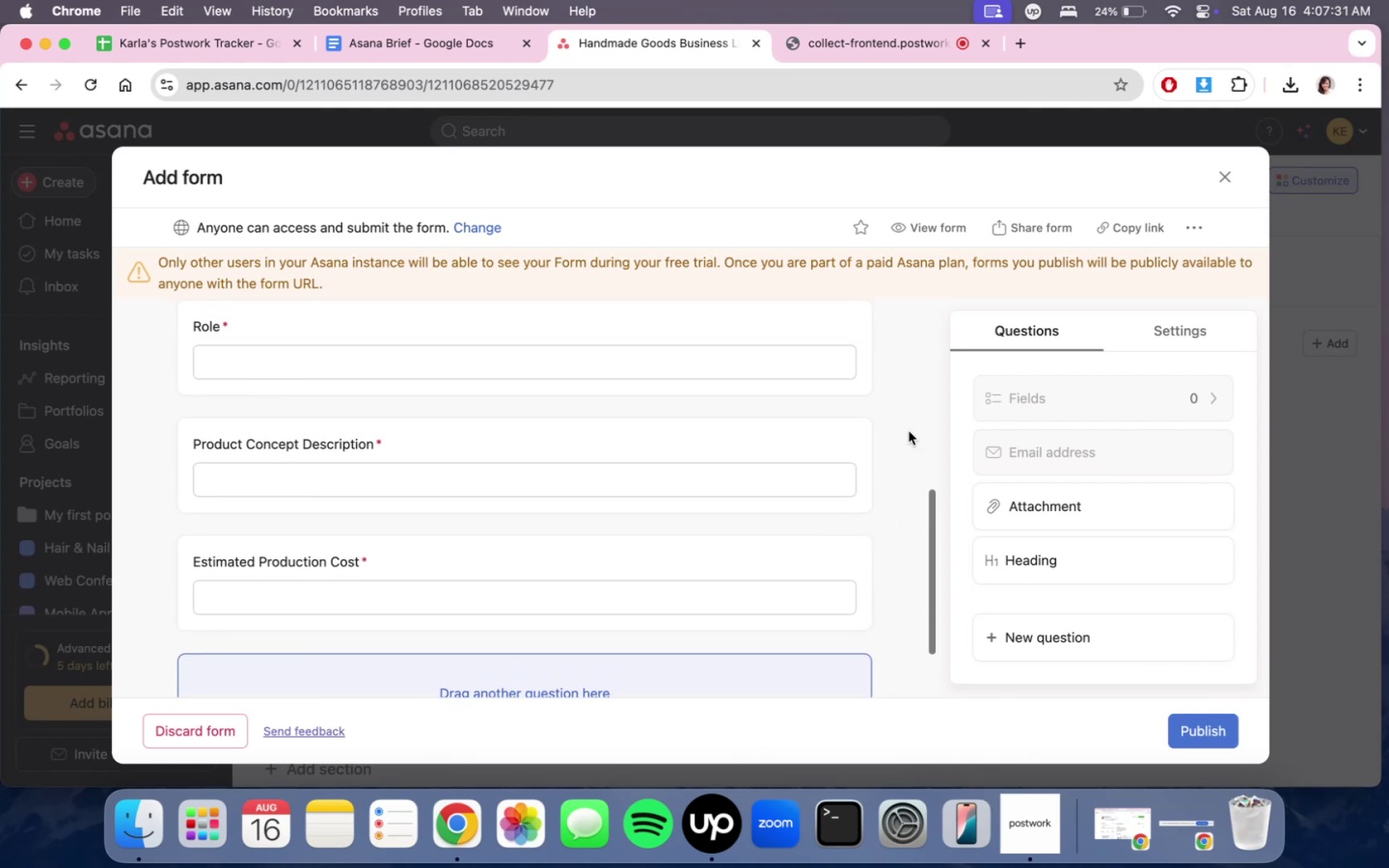 
scroll: coordinate [923, 292], scroll_direction: down, amount: 2.0
 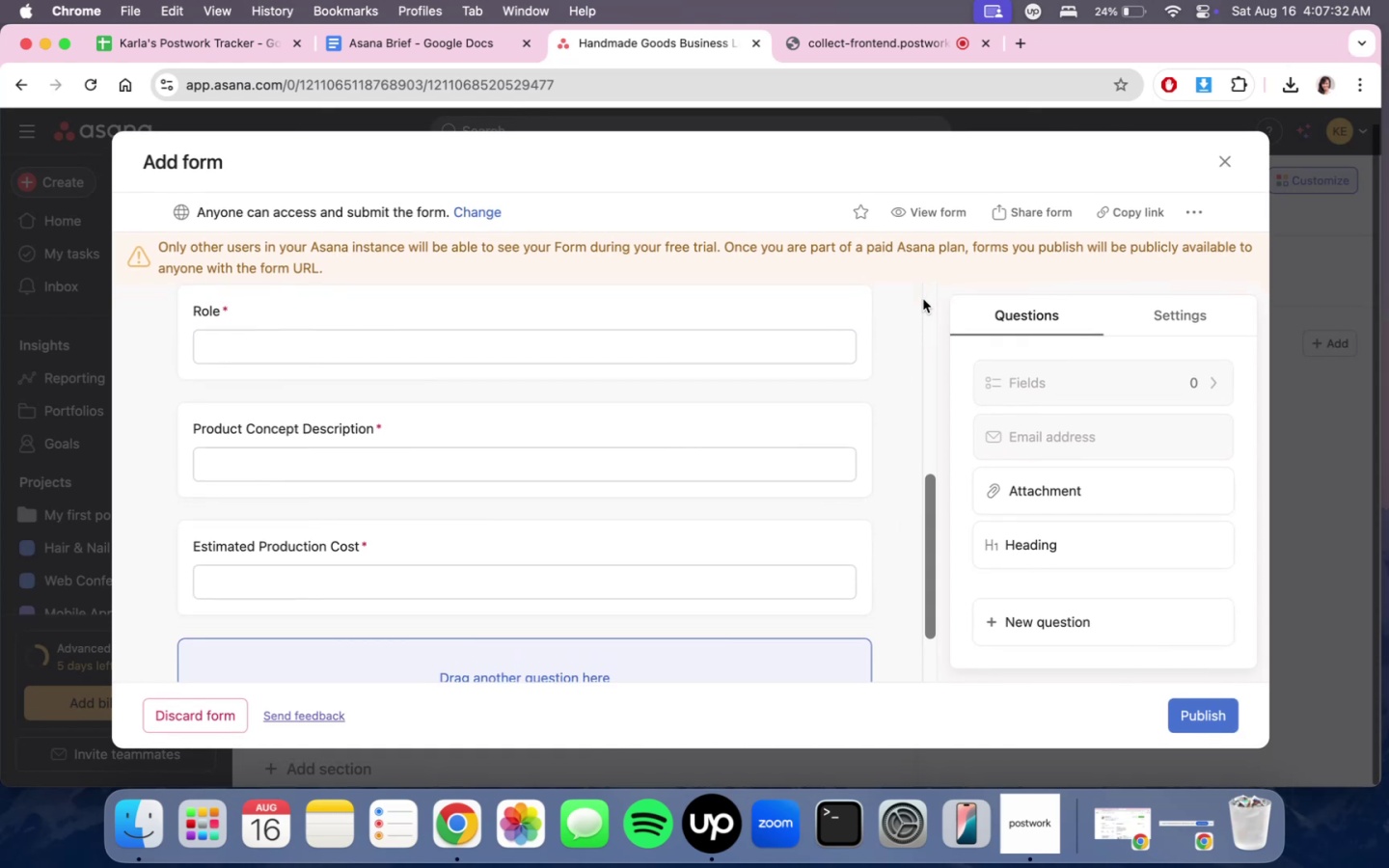 
scroll: coordinate [922, 305], scroll_direction: up, amount: 2.0
 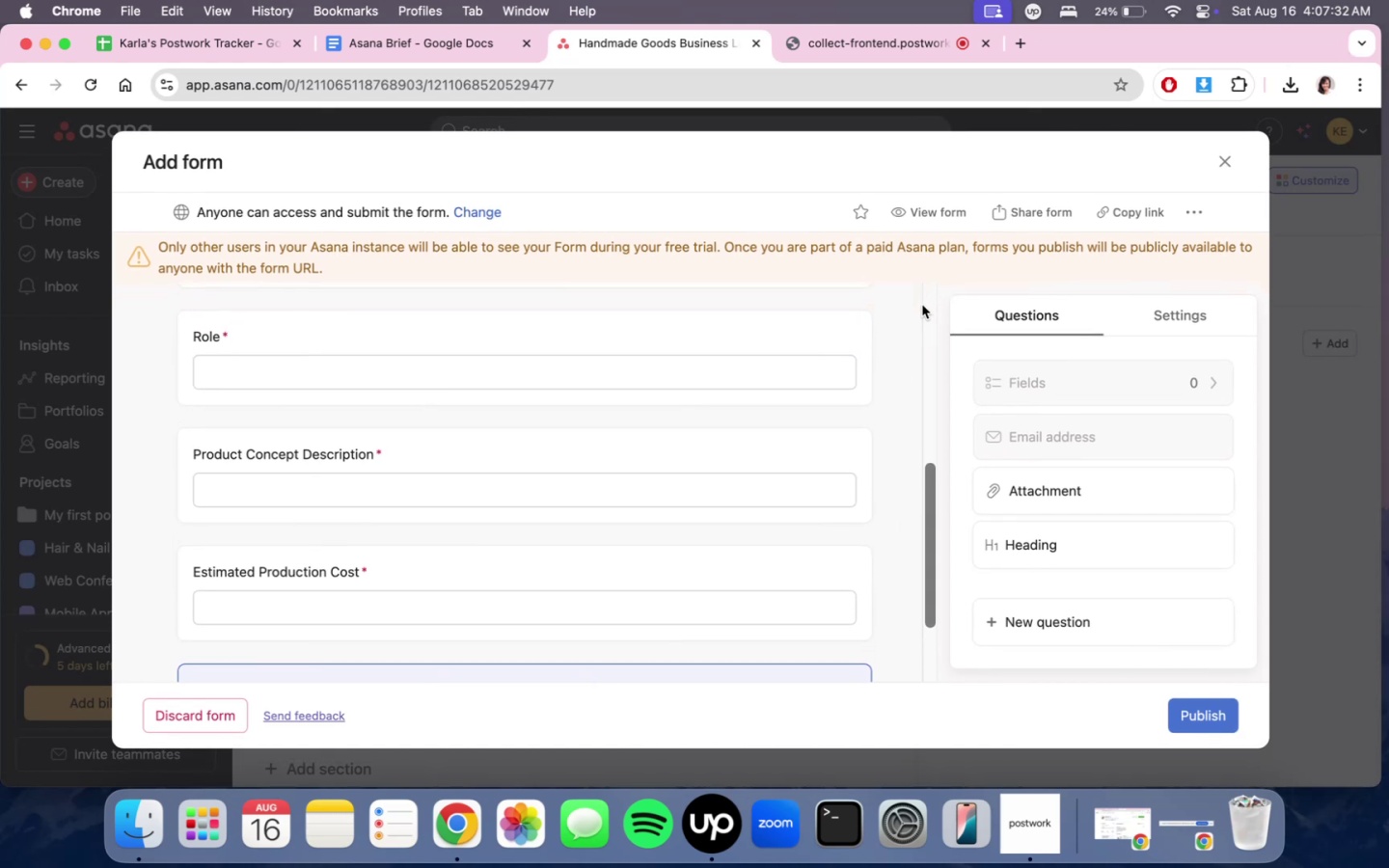 
scroll: coordinate [922, 307], scroll_direction: down, amount: 3.0
 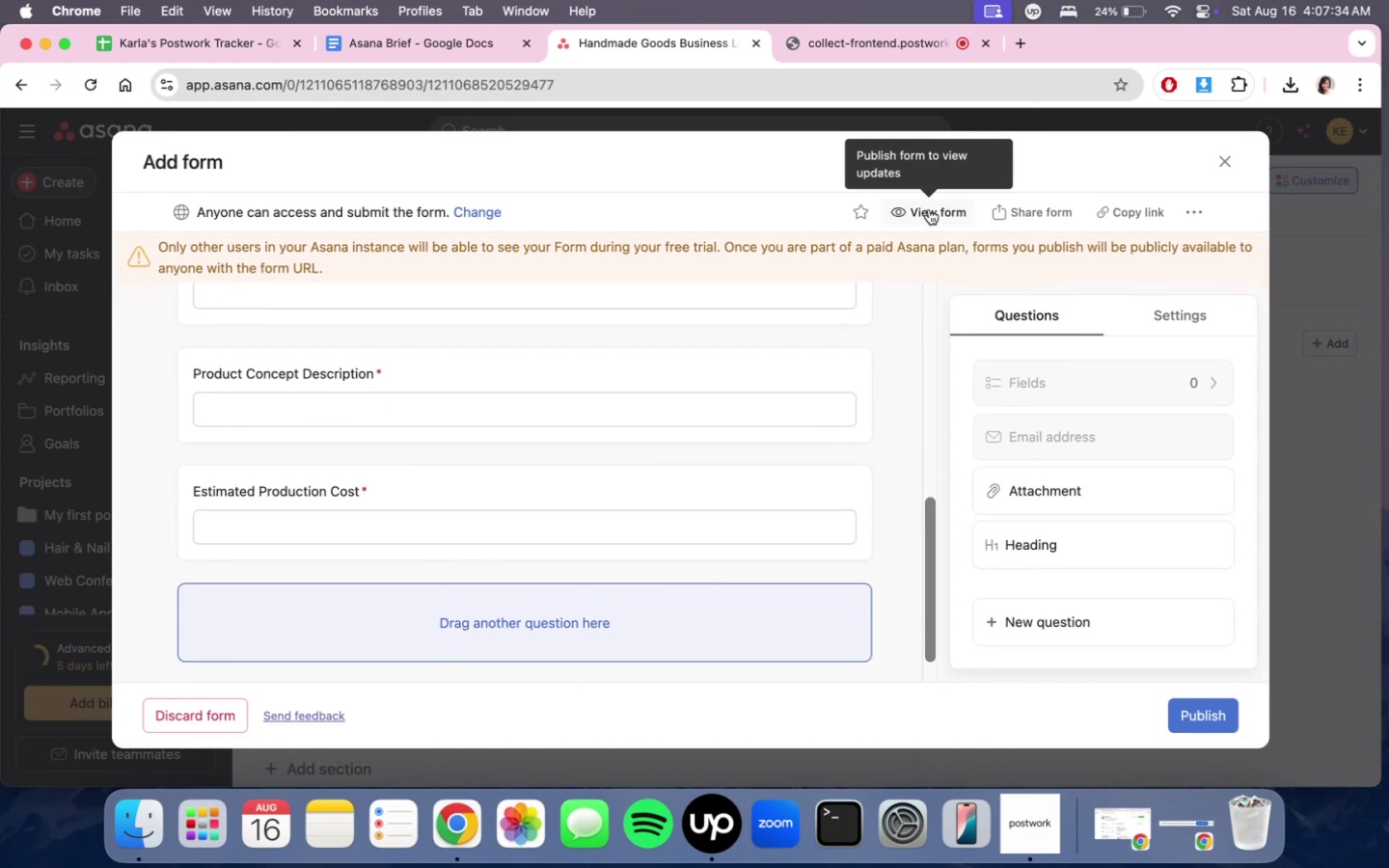 
scroll: coordinate [923, 220], scroll_direction: up, amount: 2.0
 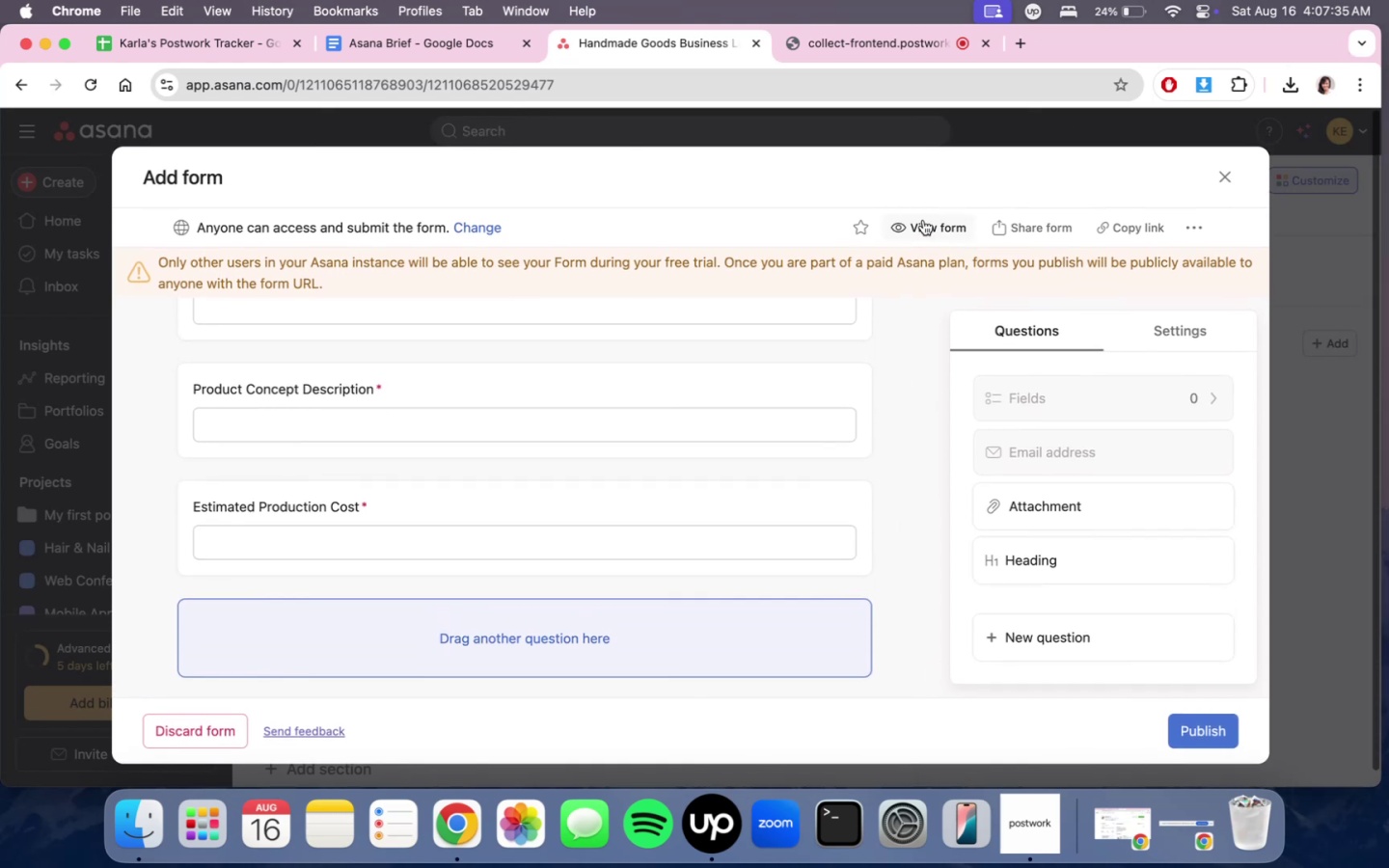 
scroll: coordinate [929, 215], scroll_direction: down, amount: 3.0
 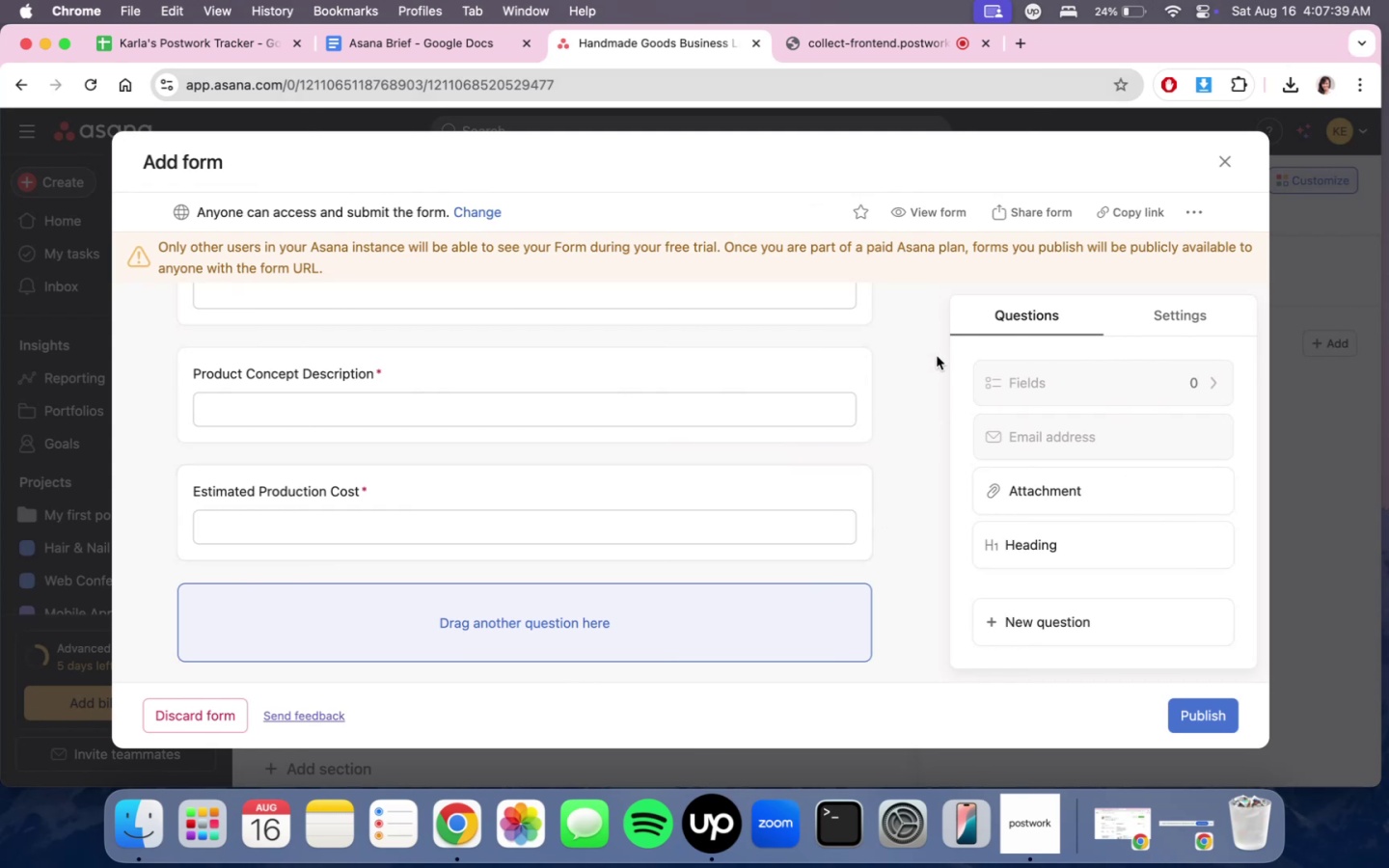 
scroll: coordinate [948, 302], scroll_direction: up, amount: 1.0
 